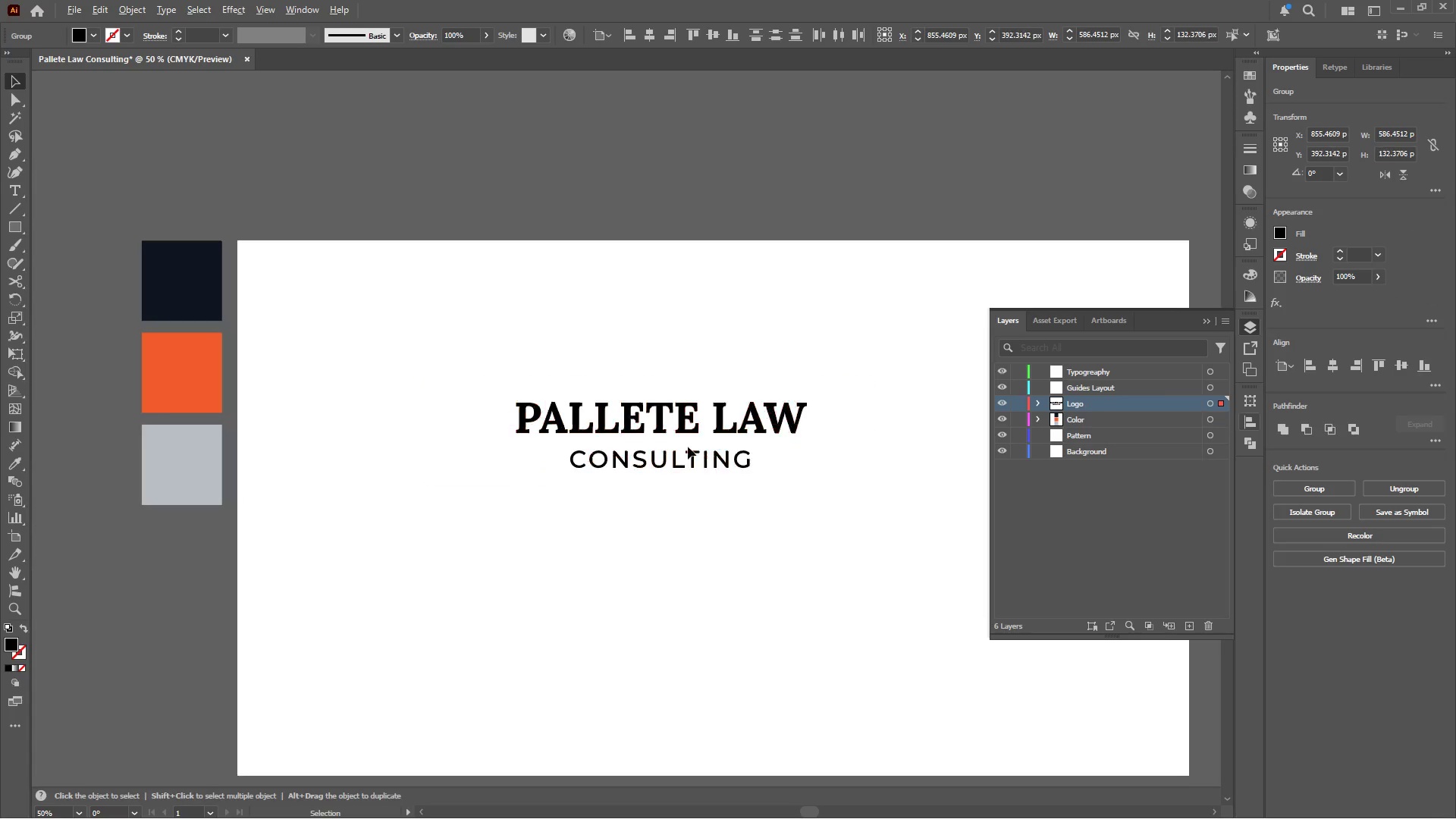 
left_click_drag(start_coordinate=[685, 420], to_coordinate=[605, 548])
 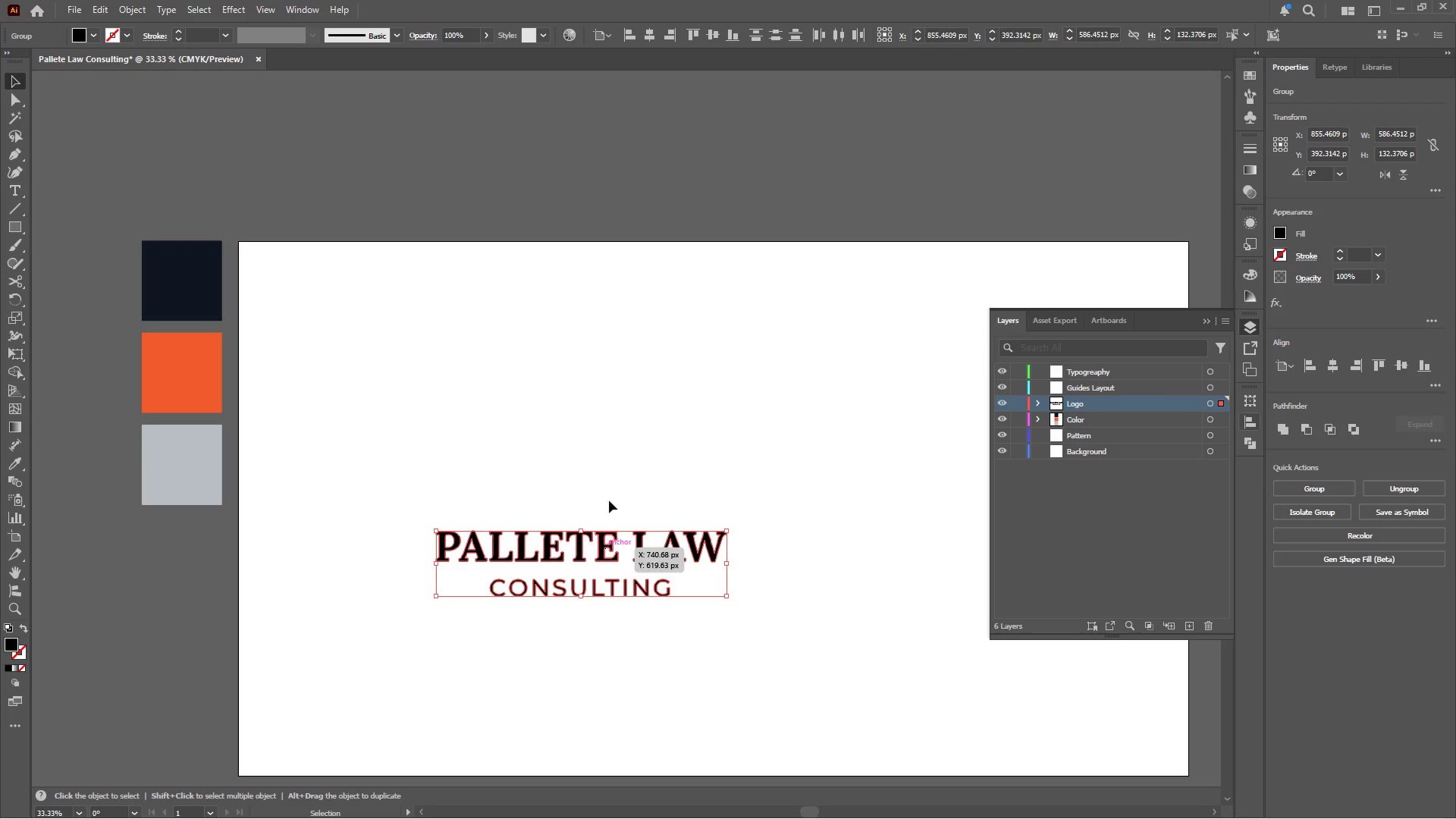 
scroll: coordinate [688, 447], scroll_direction: none, amount: 0.0
 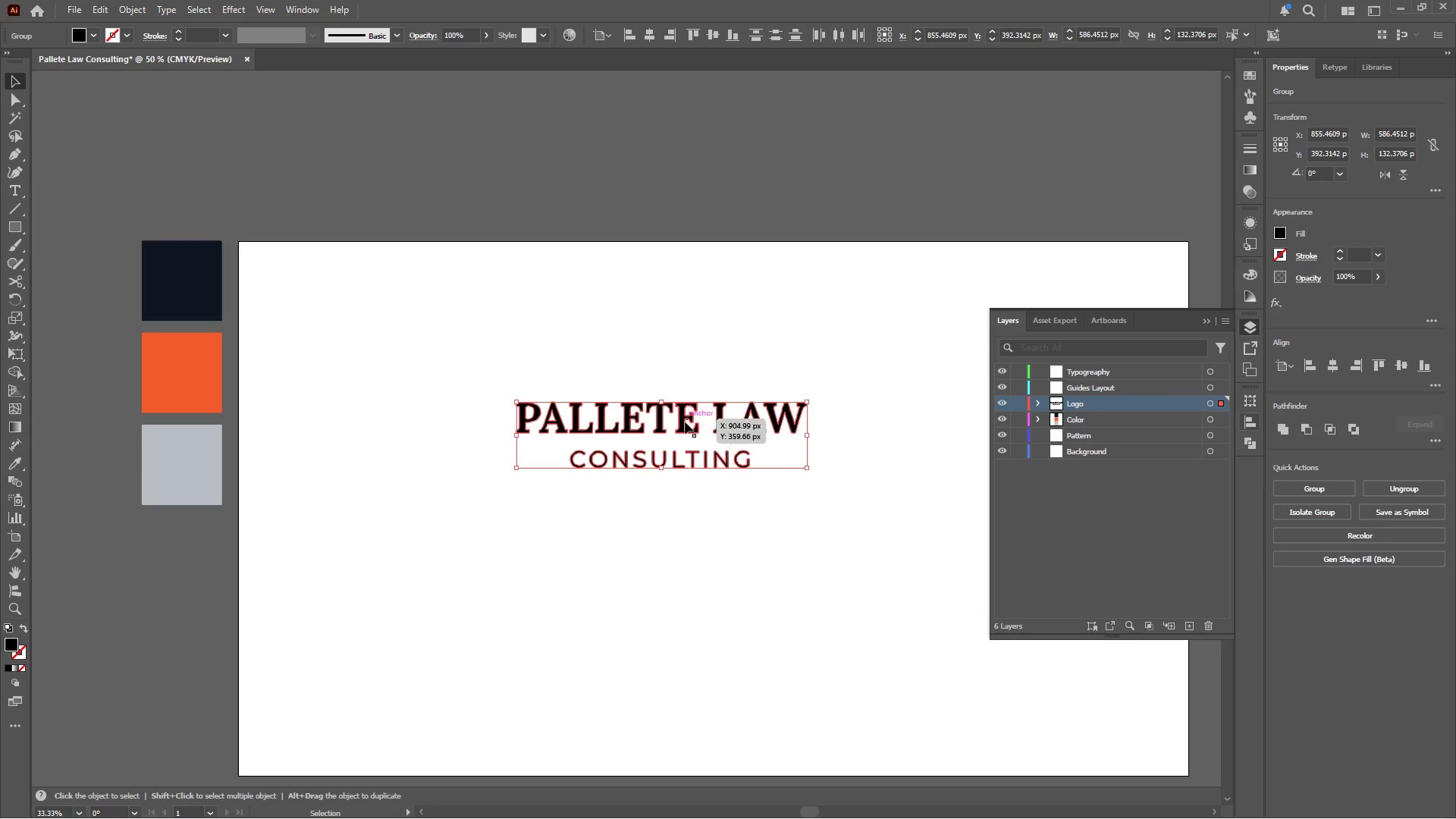 
left_click([617, 480])
 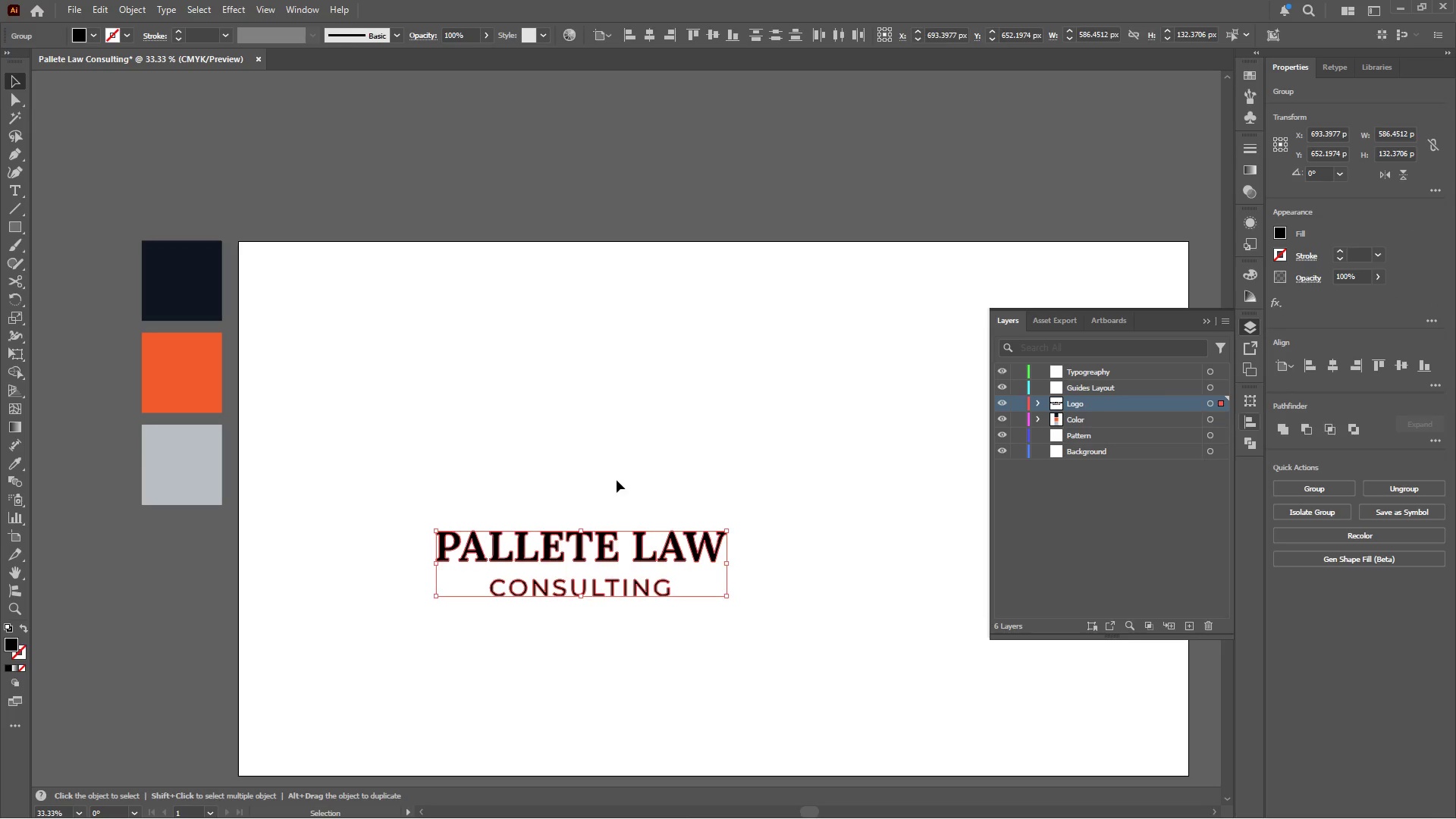 
hold_key(key=AltLeft, duration=0.31)
scroll: coordinate [603, 514], scroll_direction: none, amount: 0.0
 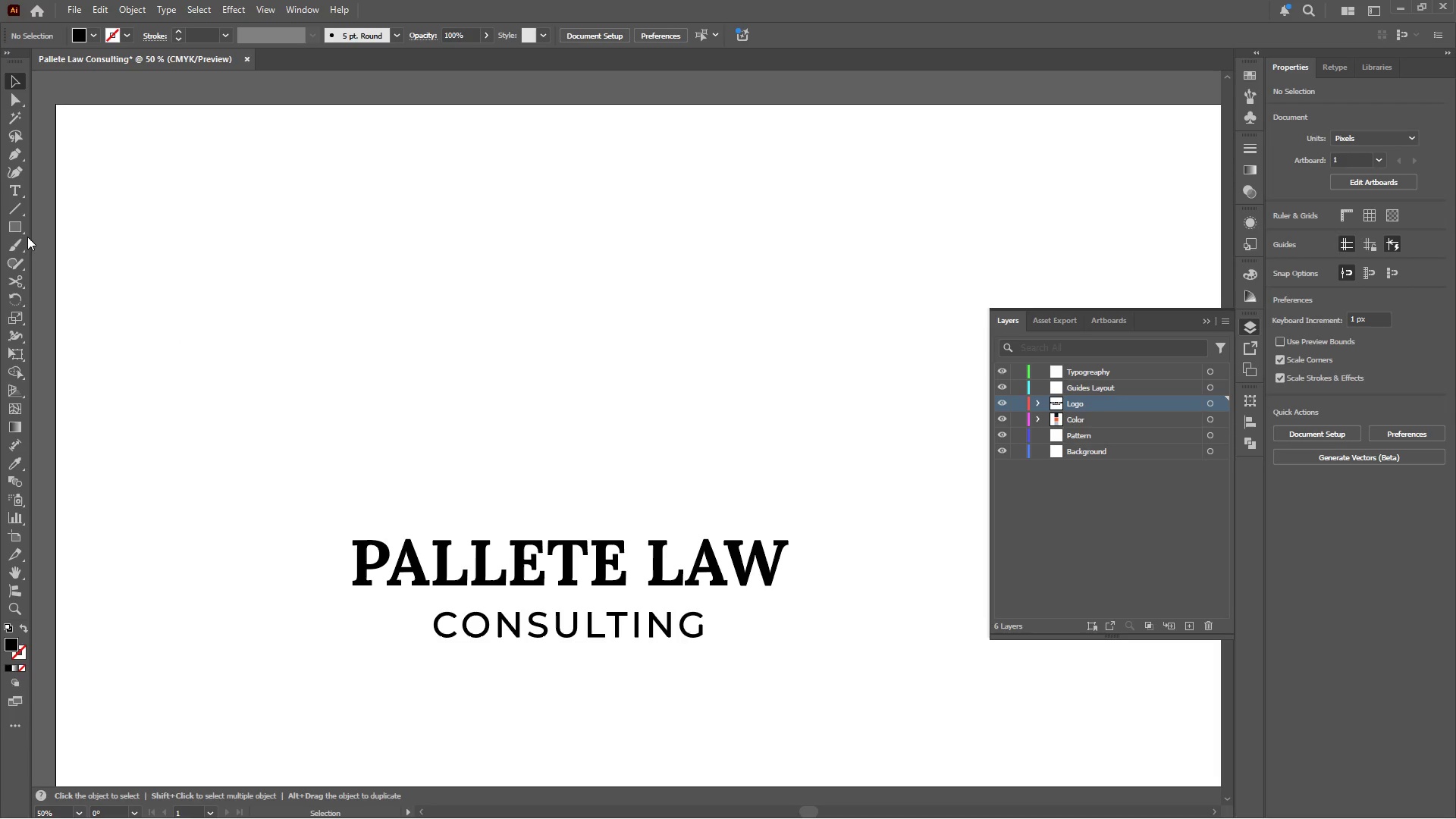 
left_click([18, 226])
 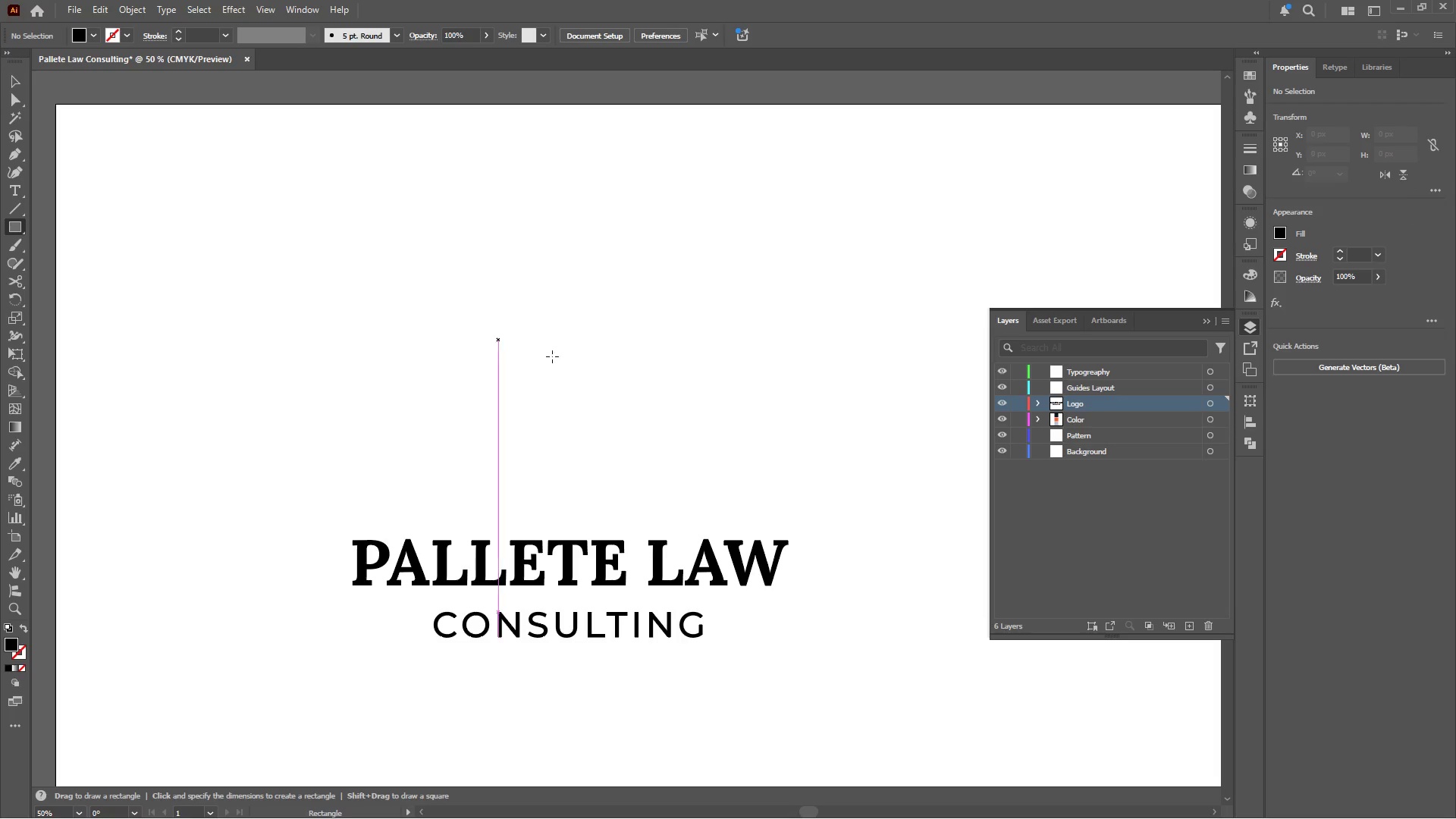 
hold_key(key=AltLeft, duration=0.33)
scroll: coordinate [538, 392], scroll_direction: up, amount: 2.0
 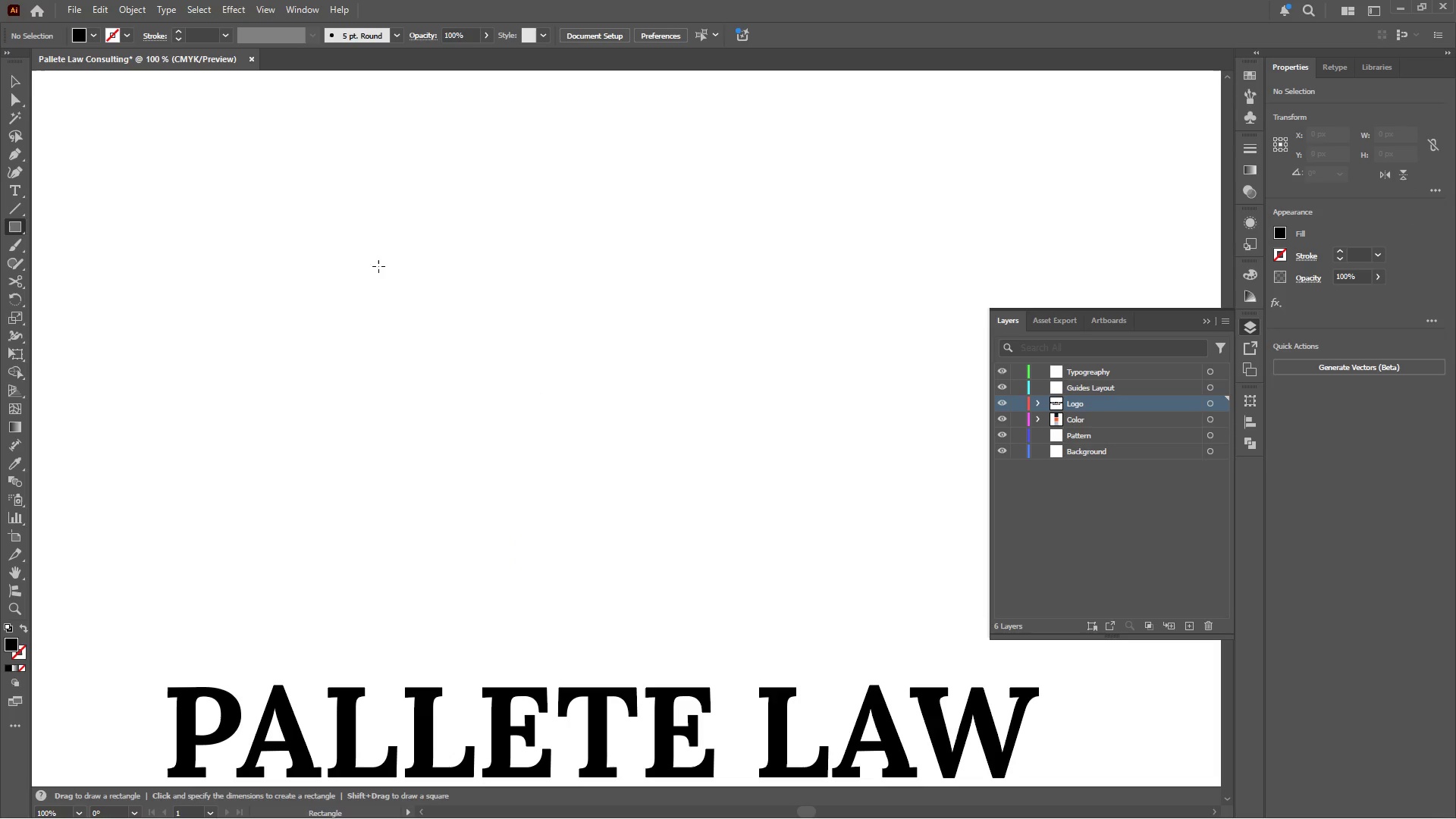 
key(Alt+AltLeft)
 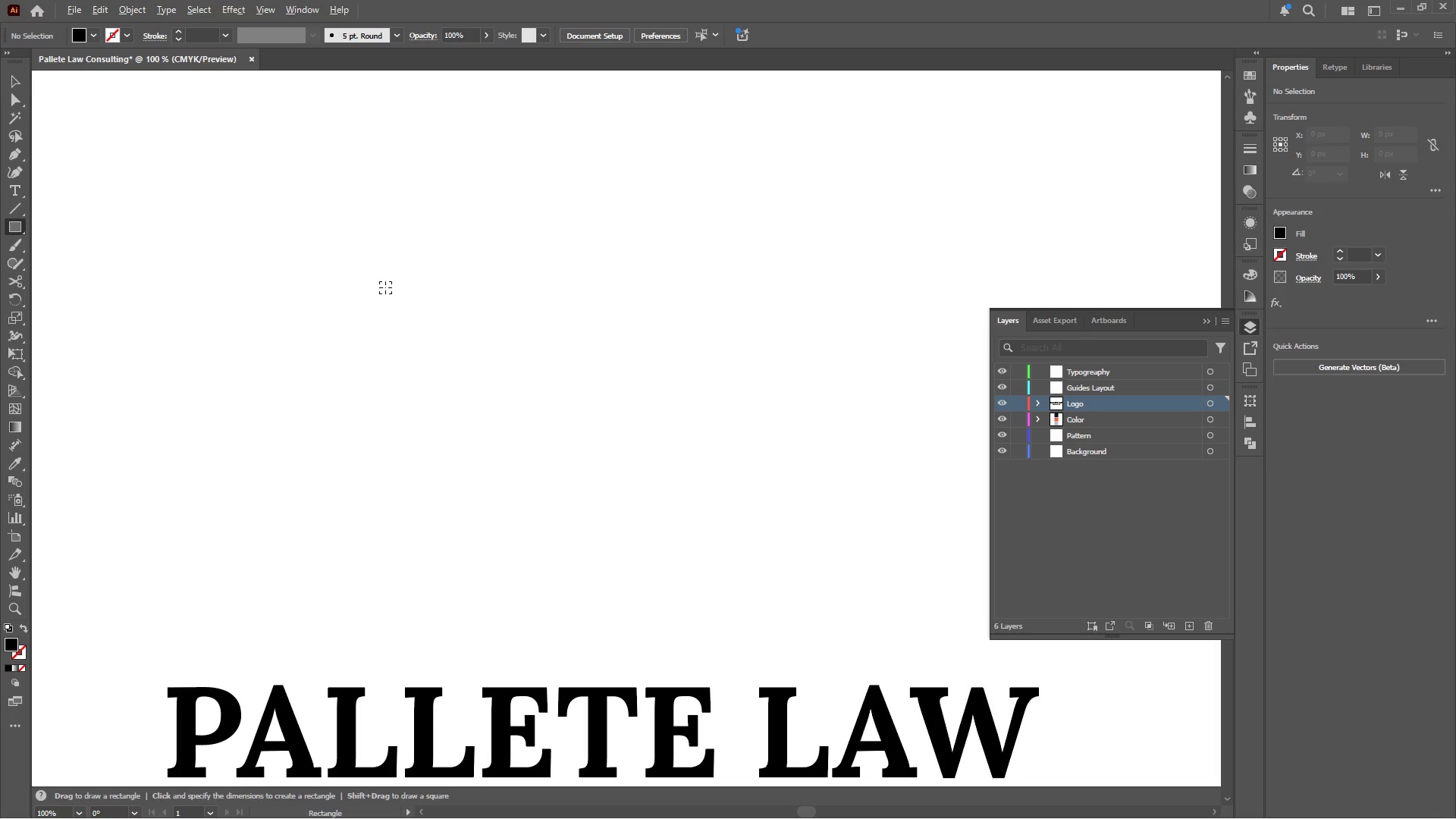 
scroll: coordinate [385, 287], scroll_direction: none, amount: 0.0
 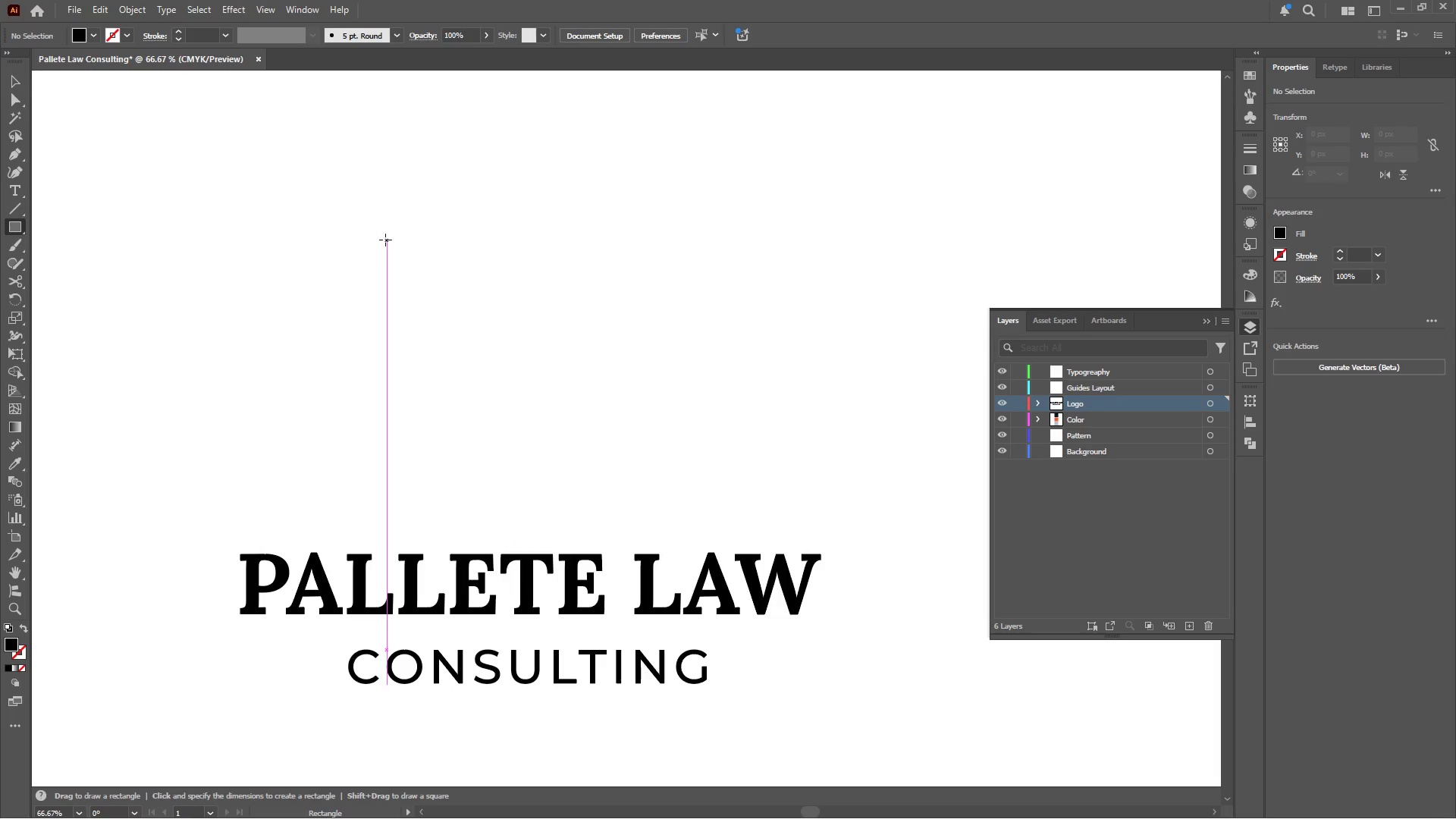 
left_click_drag(start_coordinate=[387, 234], to_coordinate=[421, 486])
 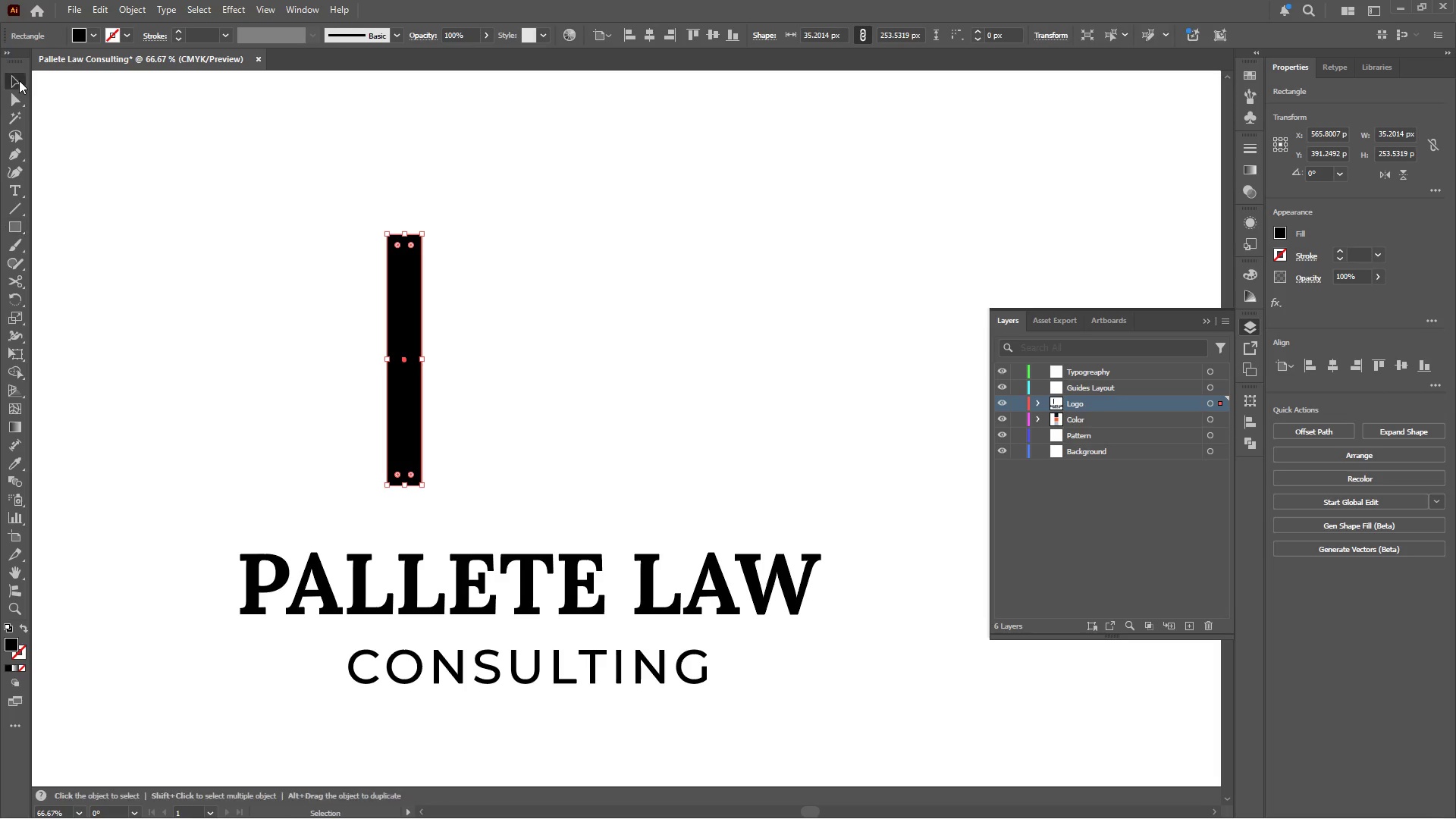 
hold_key(key=AltLeft, duration=3.92)
left_click_drag(start_coordinate=[400, 282], to_coordinate=[457, 290])
 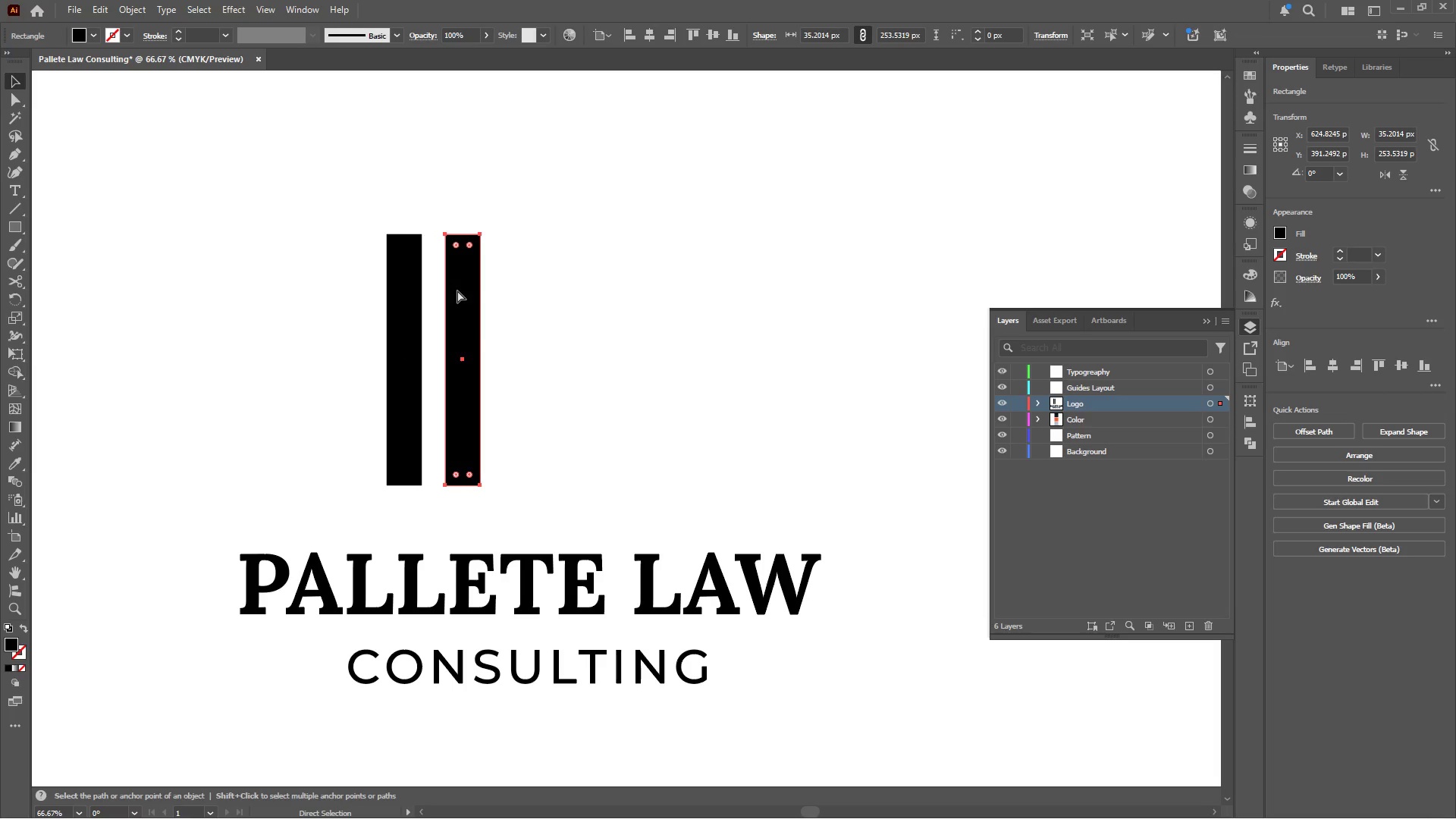 
hold_key(key=ShiftLeft, duration=3.27)
 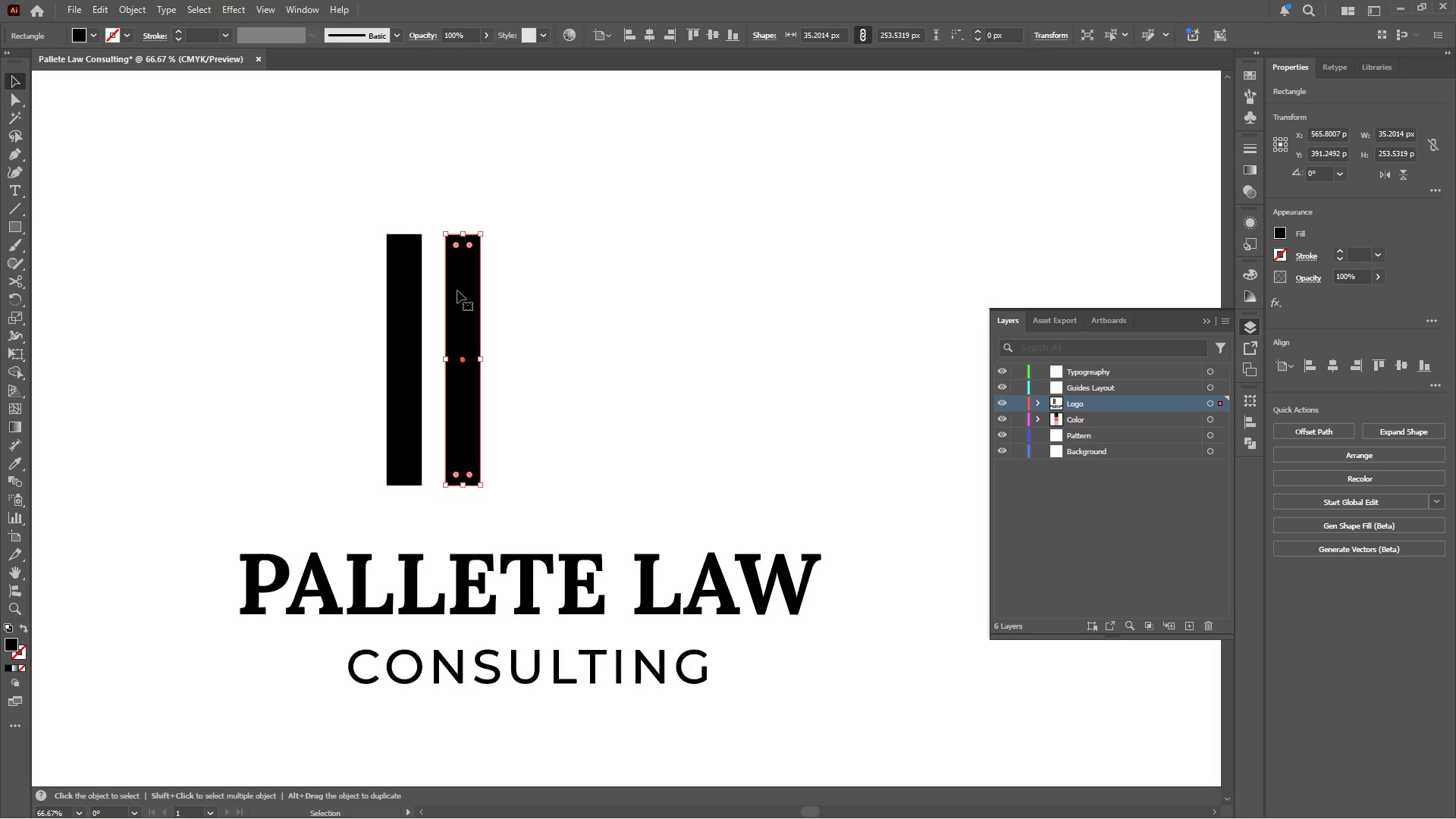 
key(Control+D)
 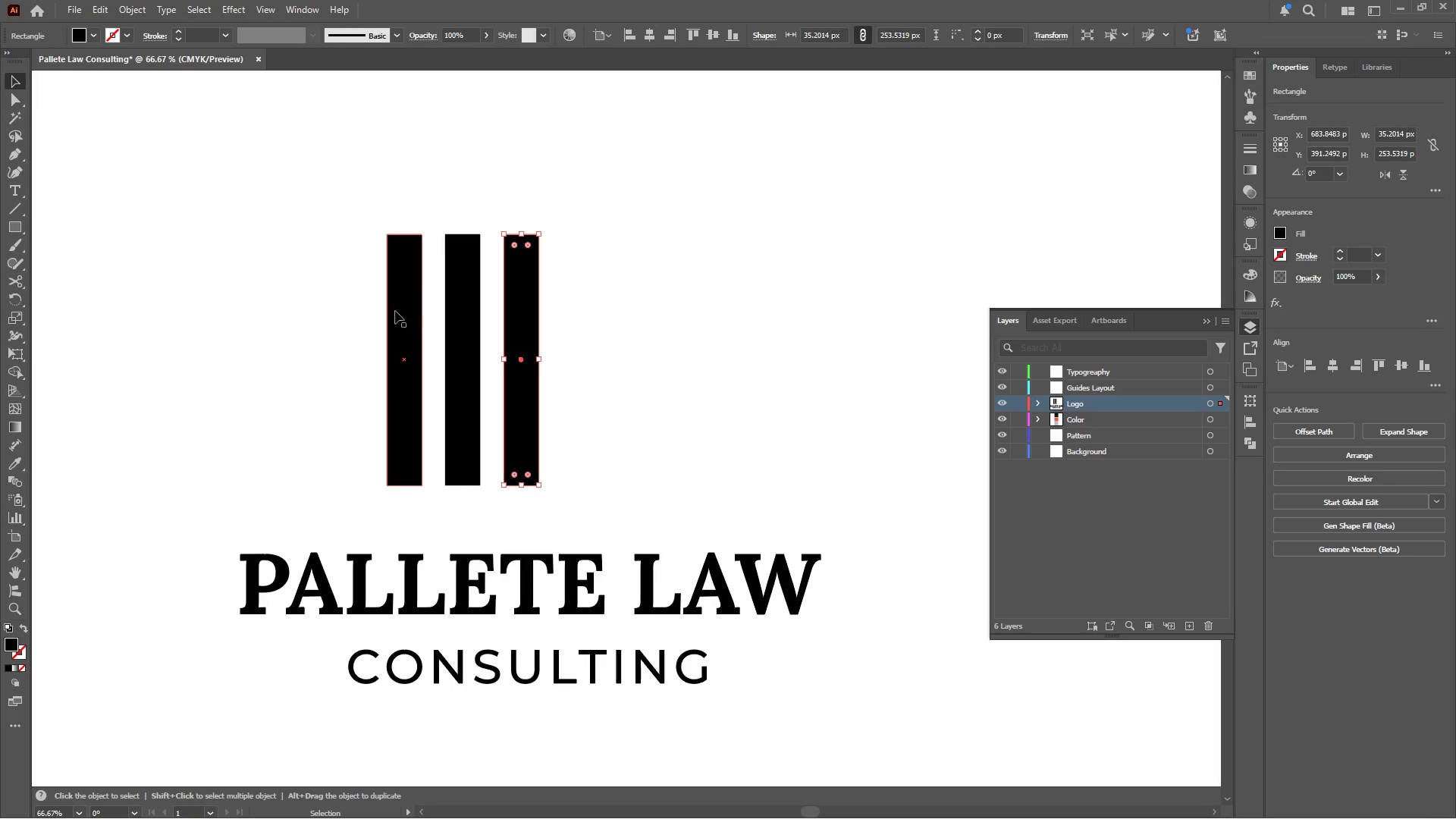 
hold_key(key=ShiftLeft, duration=0.98)
left_click([408, 311])
 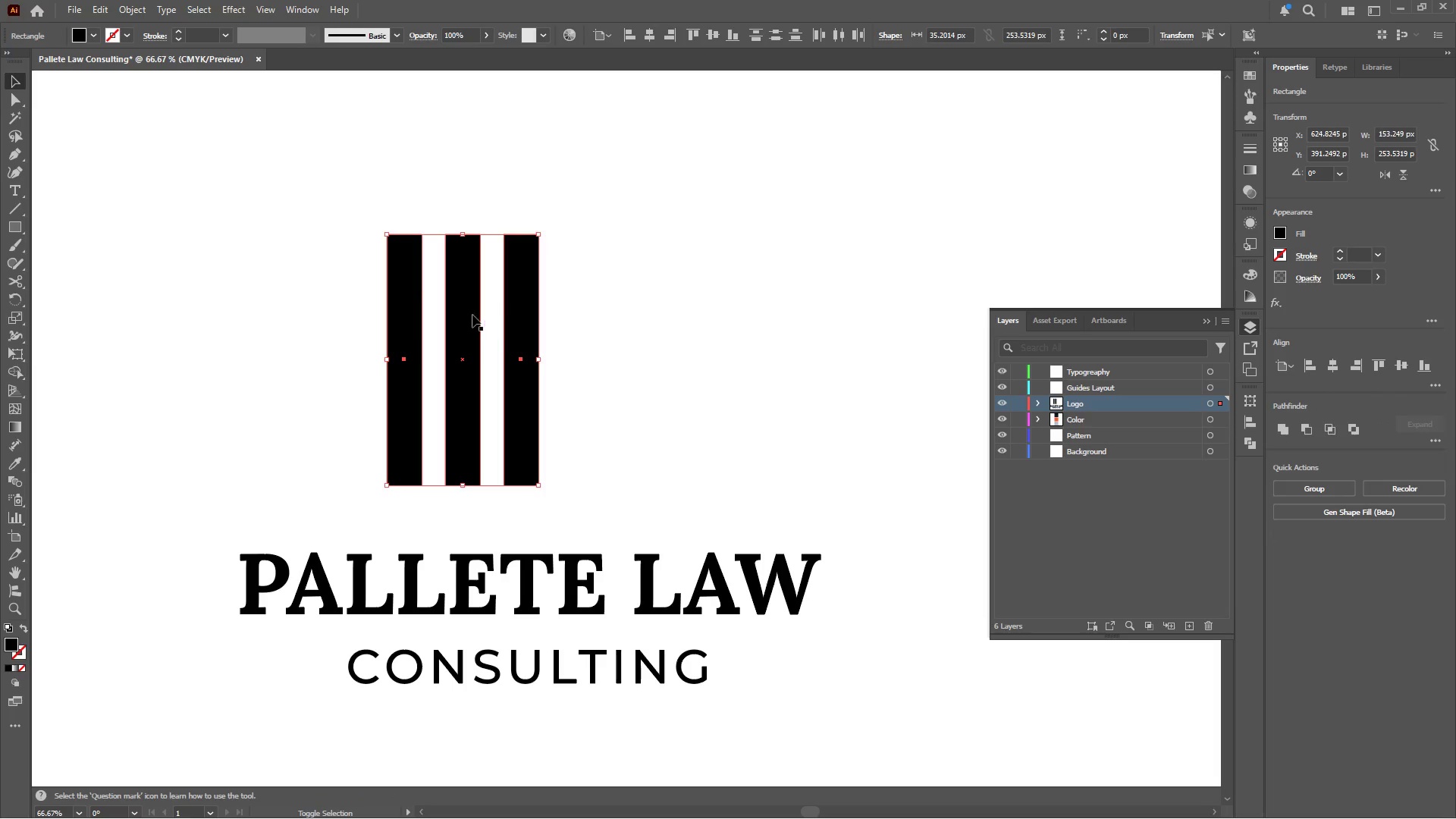 
left_click([467, 311])
 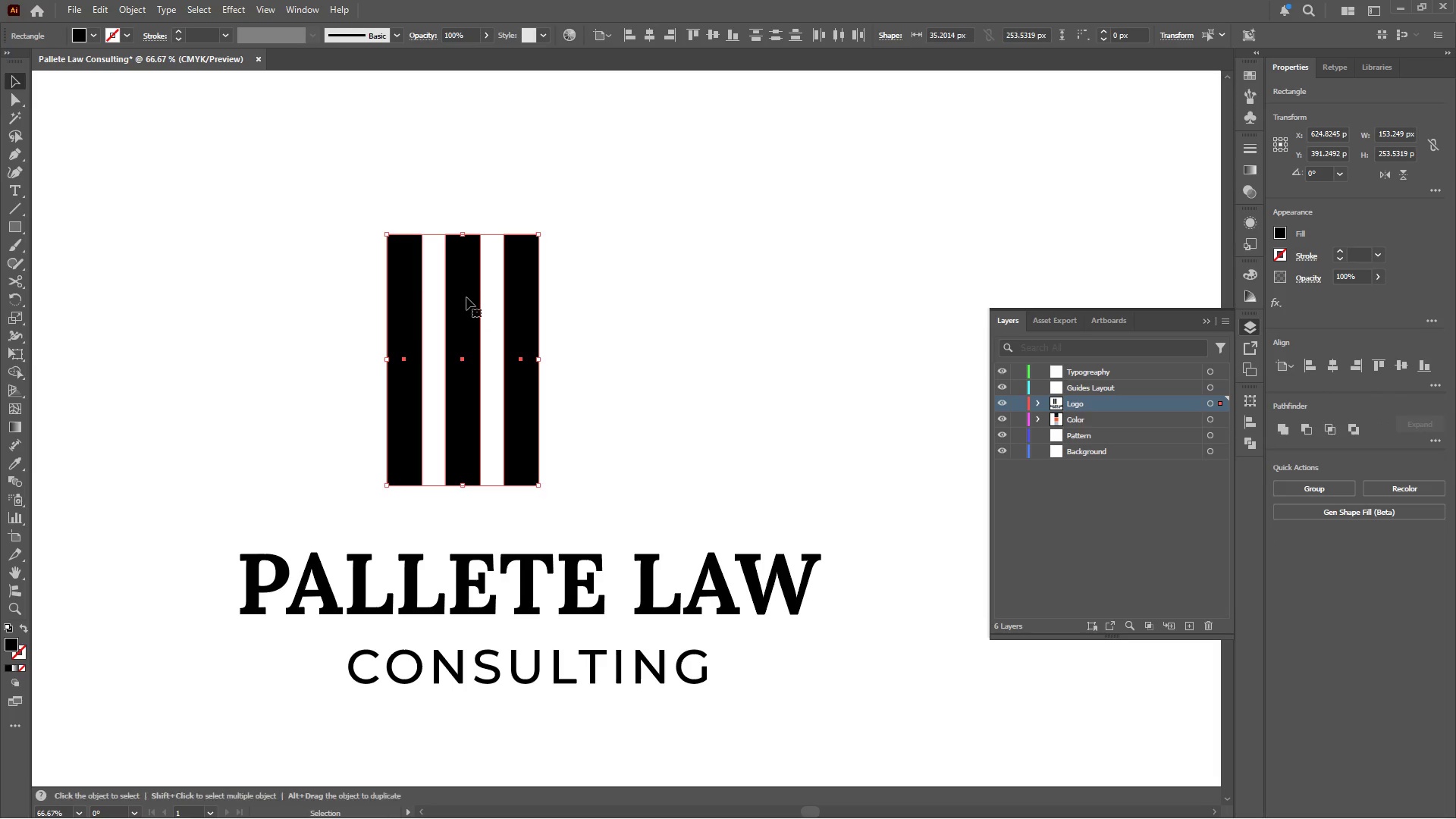 
scroll: coordinate [466, 296], scroll_direction: up, amount: 4.0
 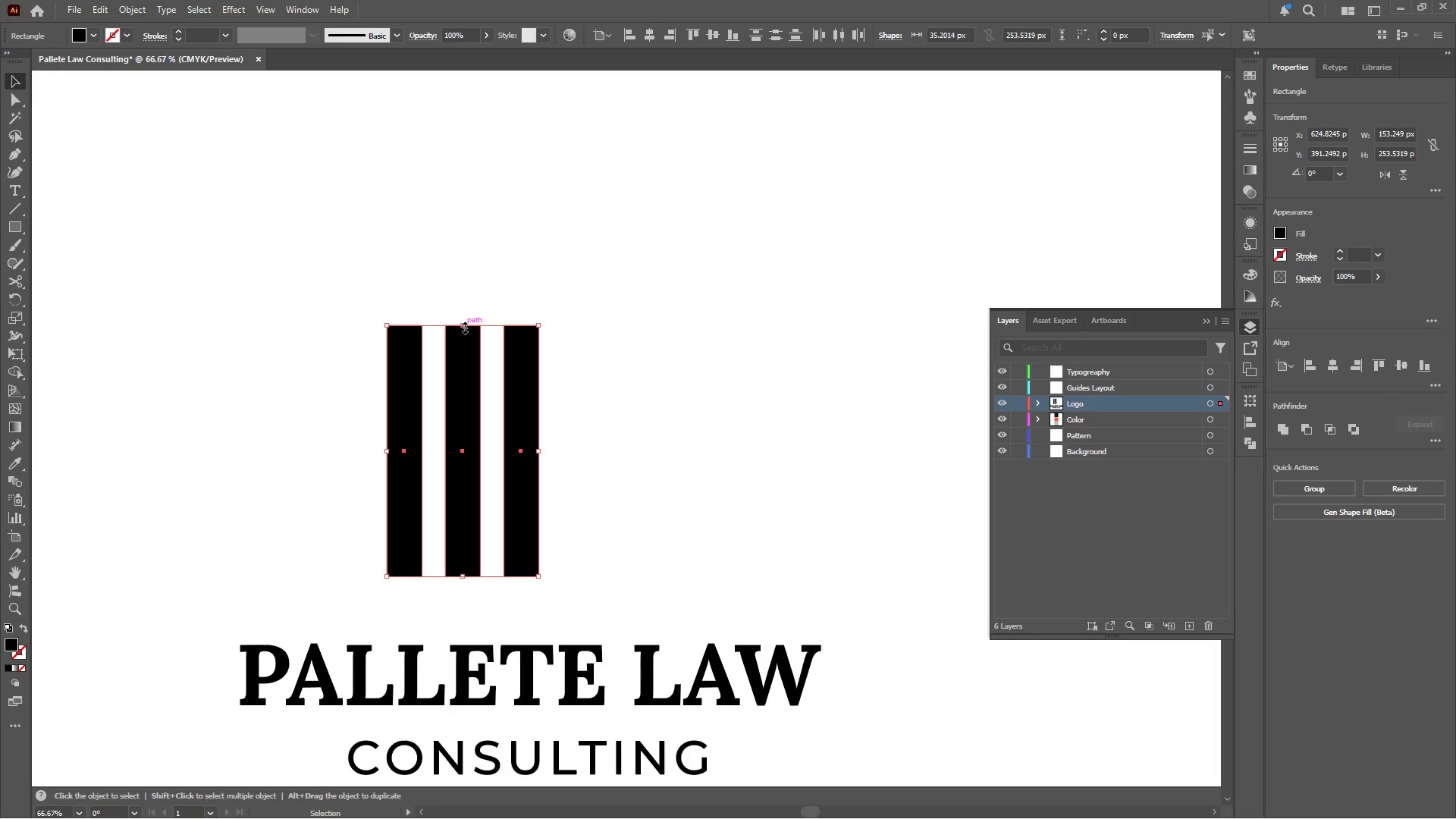 
left_click_drag(start_coordinate=[463, 326], to_coordinate=[463, 249])
 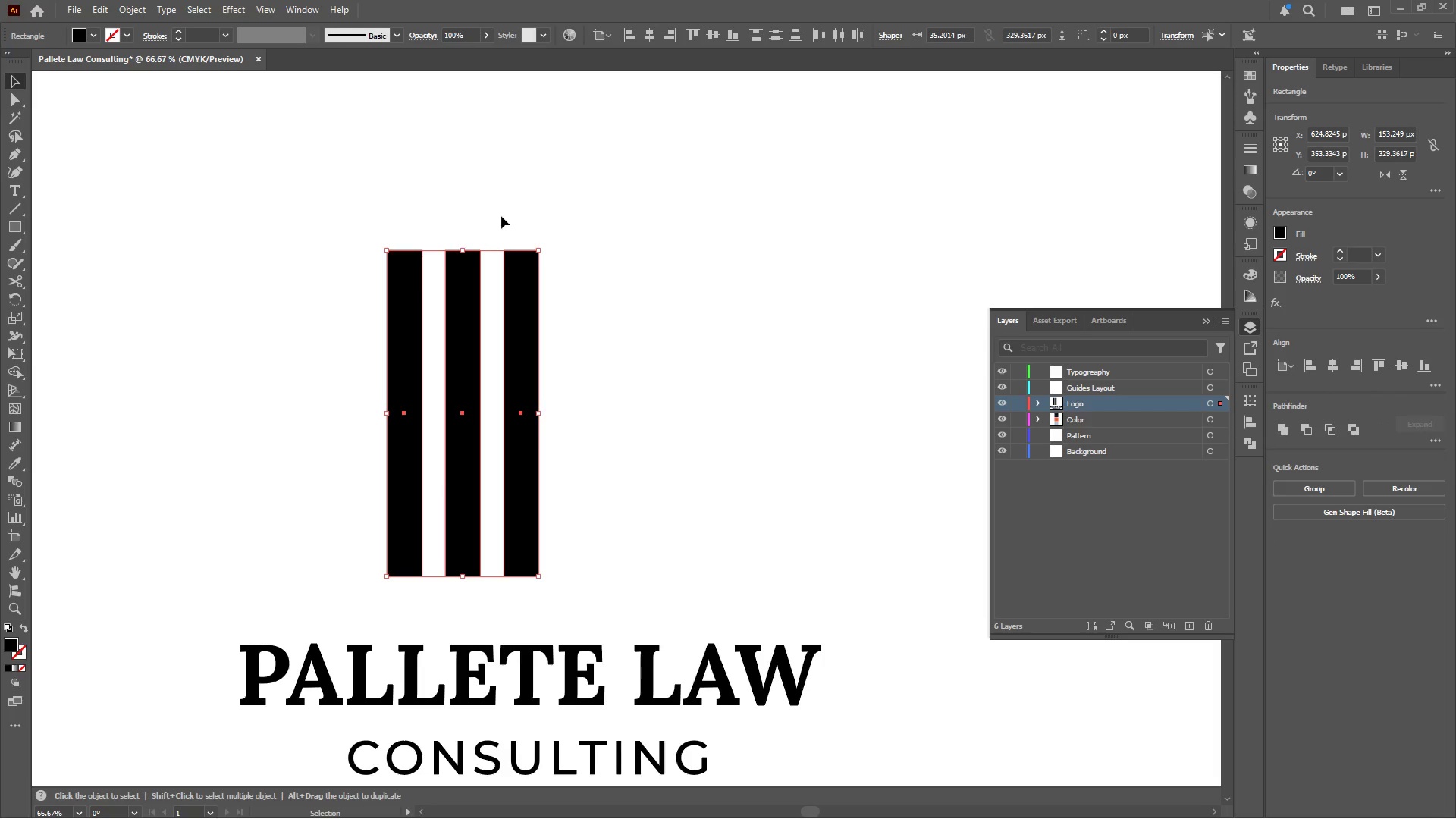 
left_click([501, 215])
 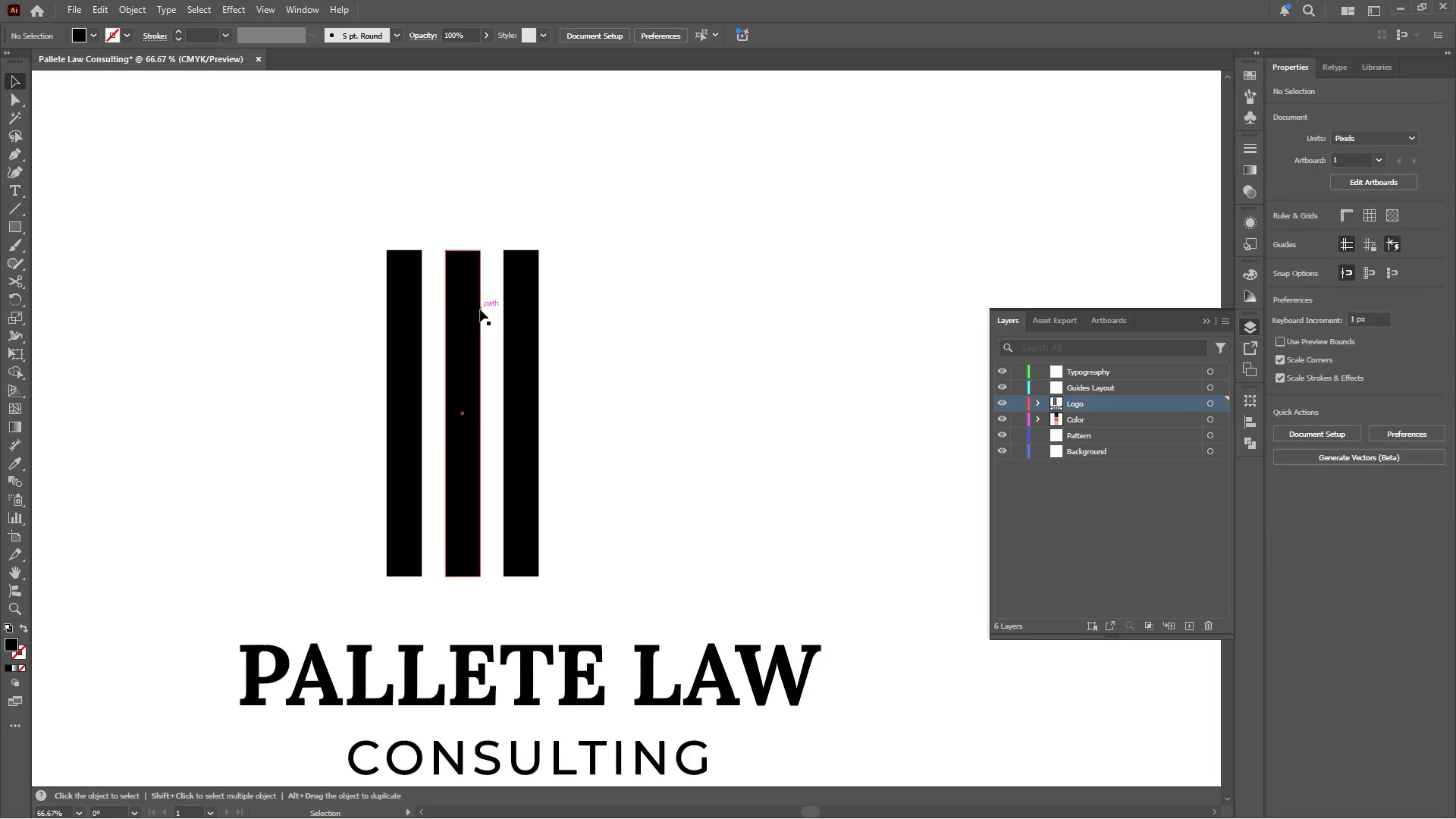 
left_click([453, 405])
 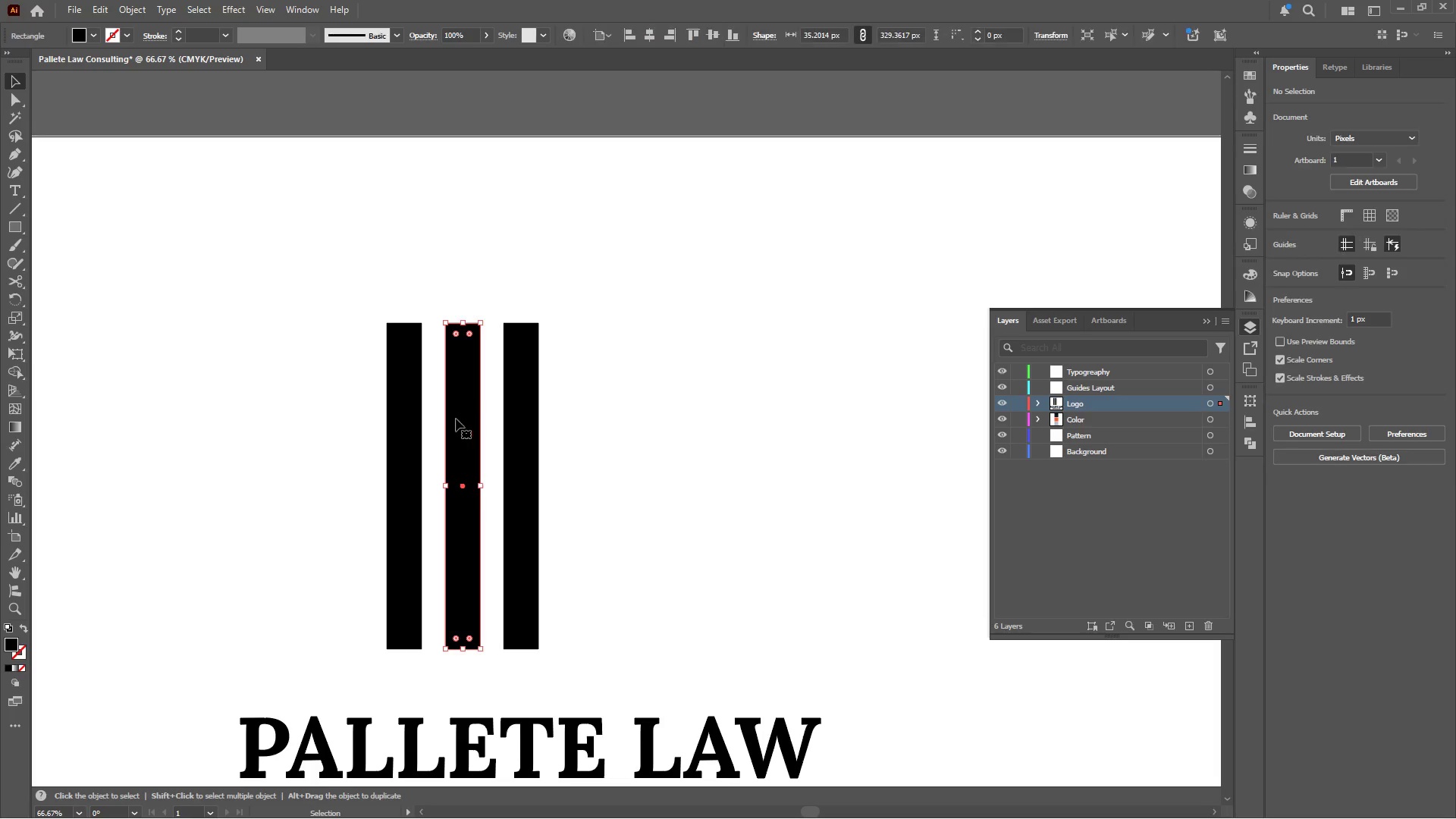 
scroll: coordinate [471, 326], scroll_direction: up, amount: 4.0
 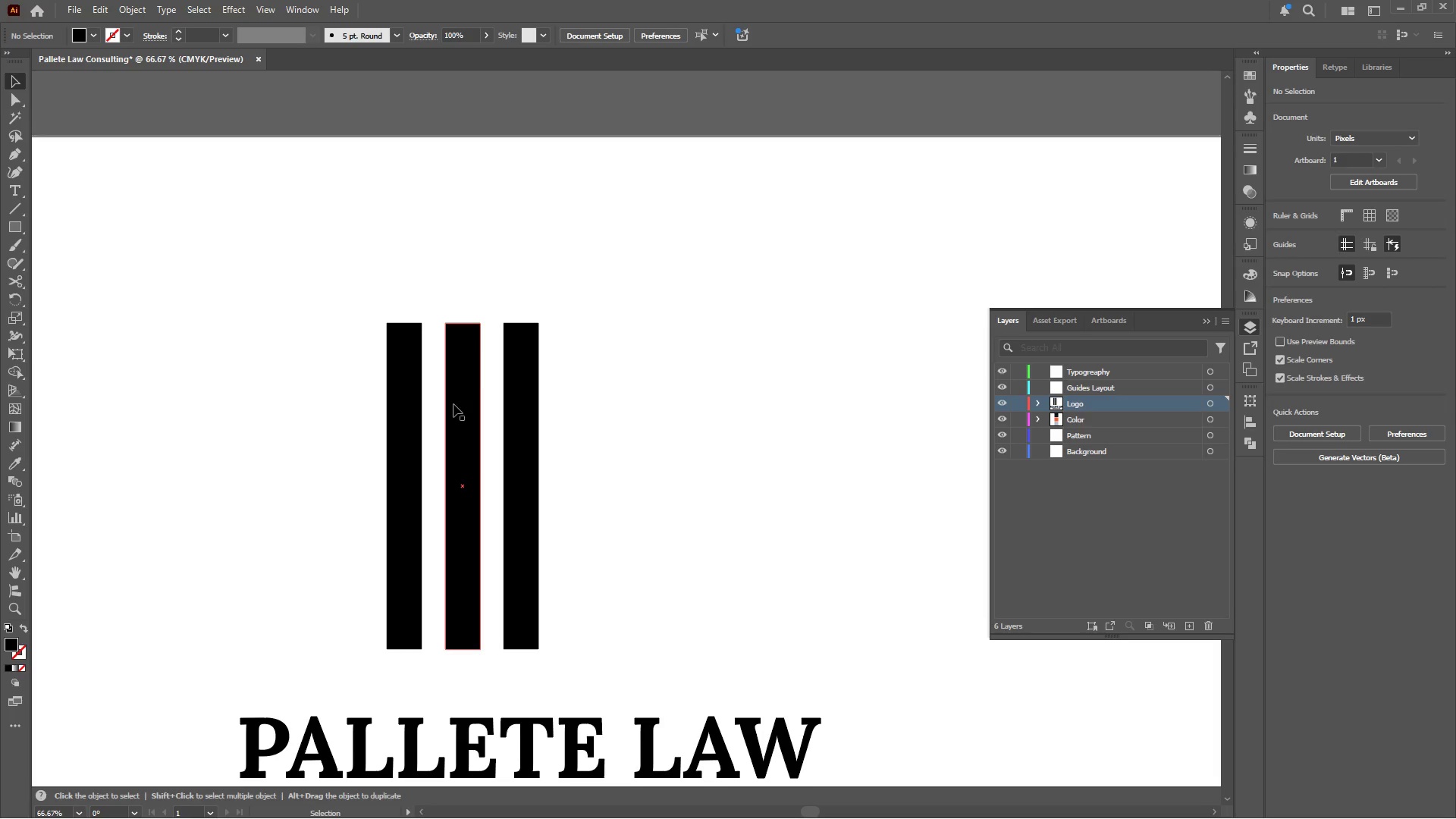 
hold_key(key=AltLeft, duration=1.41)
left_click_drag(start_coordinate=[460, 423], to_coordinate=[470, 285])
 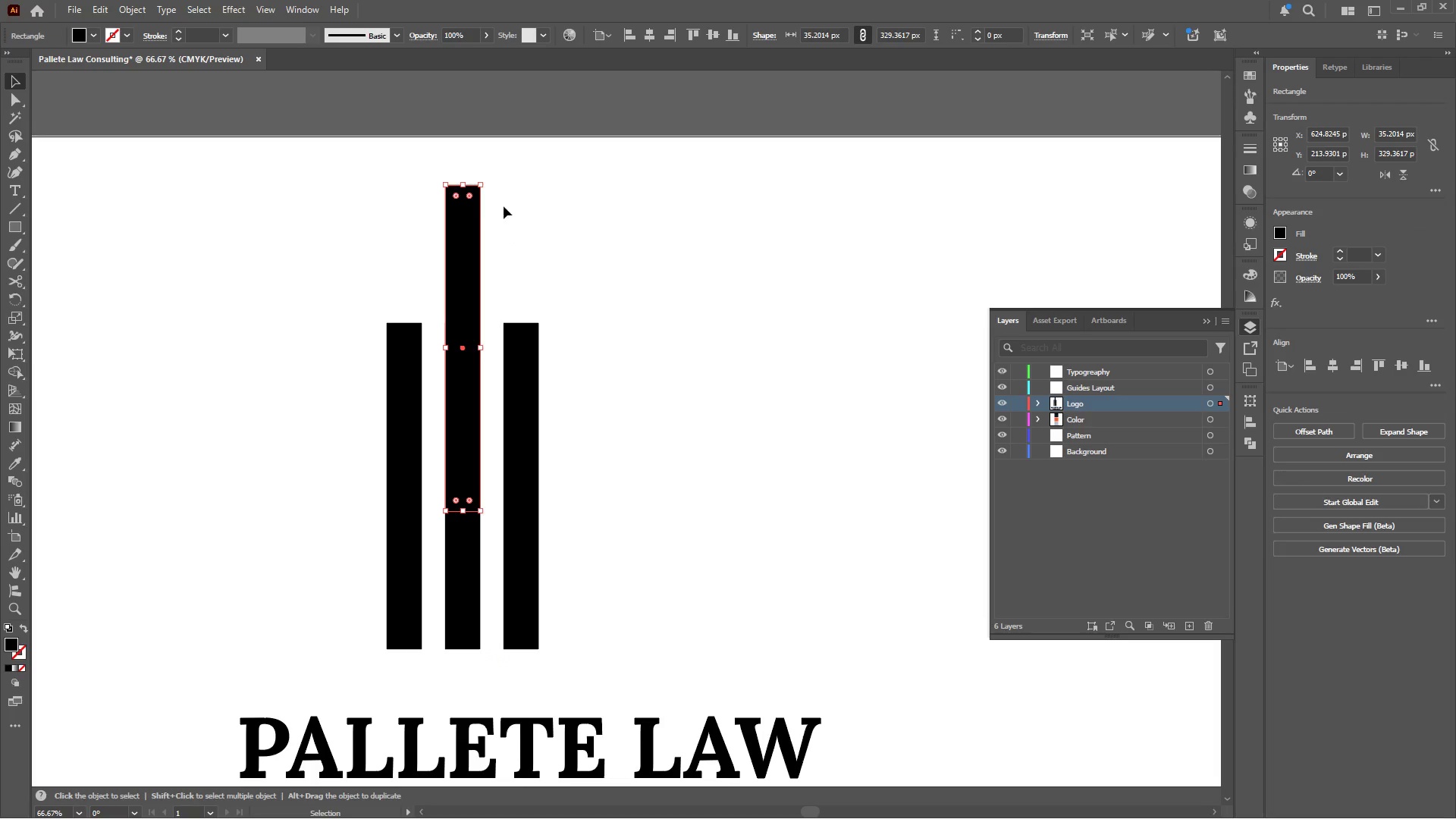 
hold_key(key=ShiftLeft, duration=0.98)
 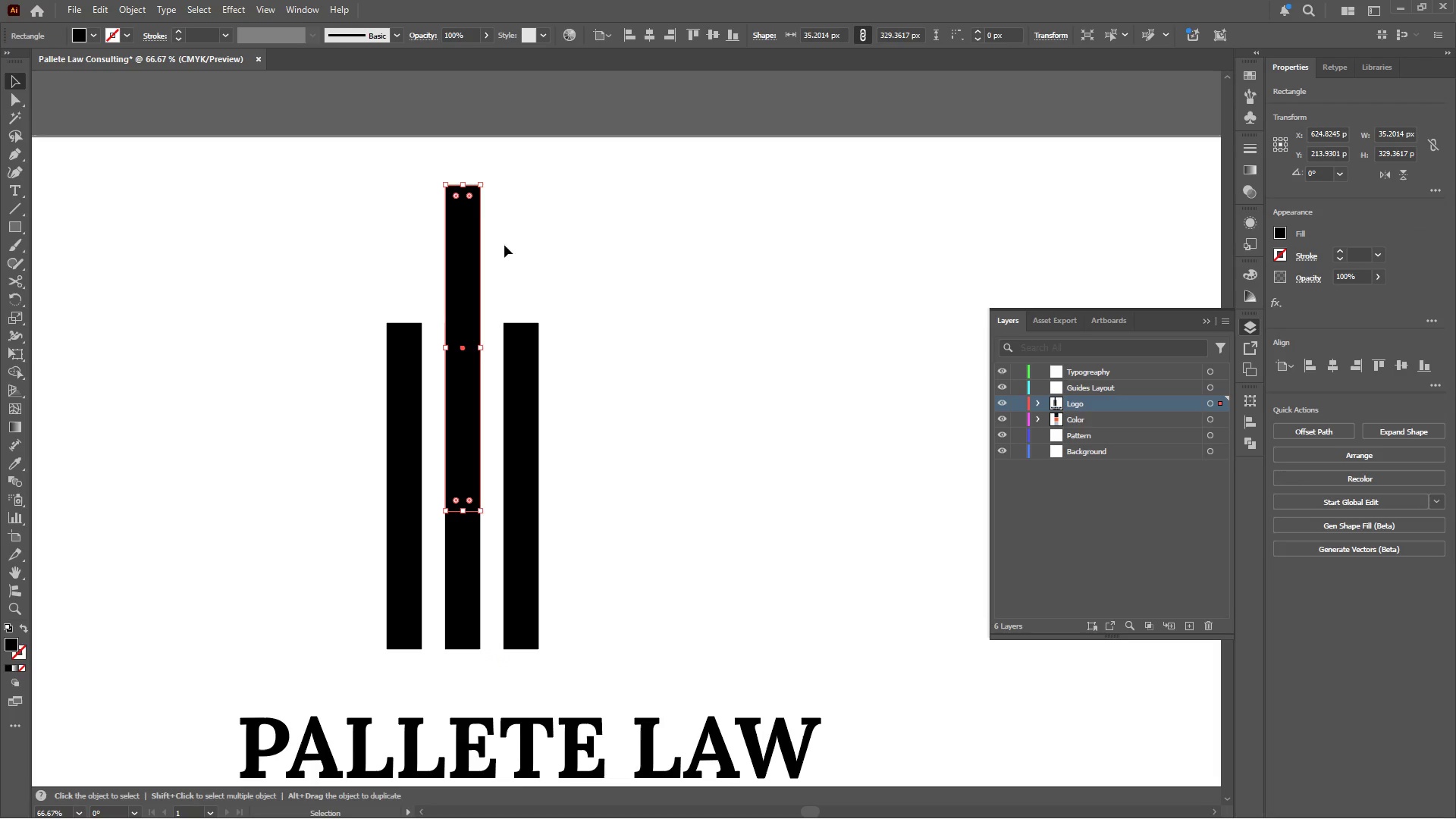 
hold_key(key=ShiftLeft, duration=2.25)
left_click_drag(start_coordinate=[488, 179], to_coordinate=[598, 354])
 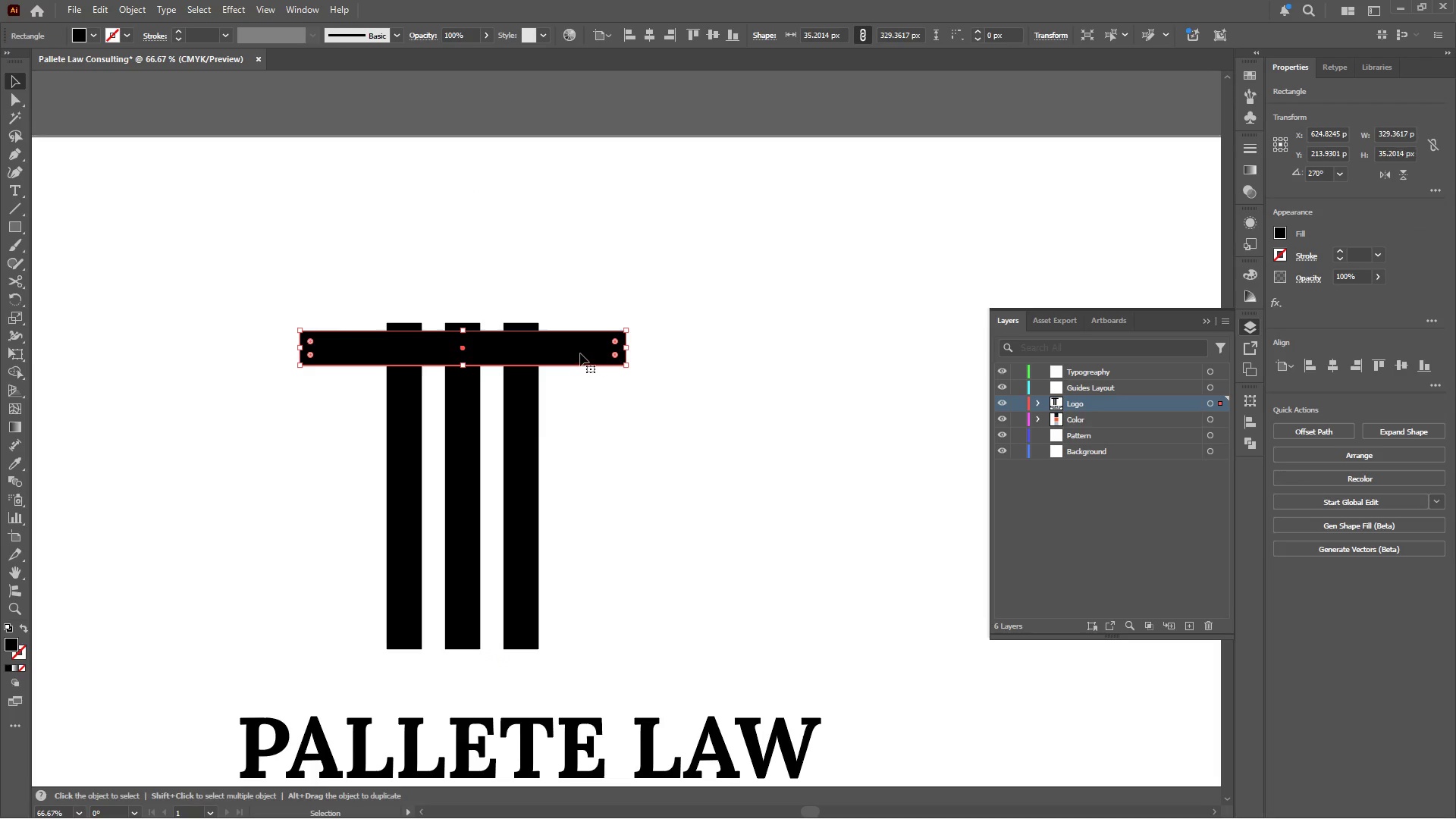 
left_click_drag(start_coordinate=[580, 352], to_coordinate=[584, 299])
 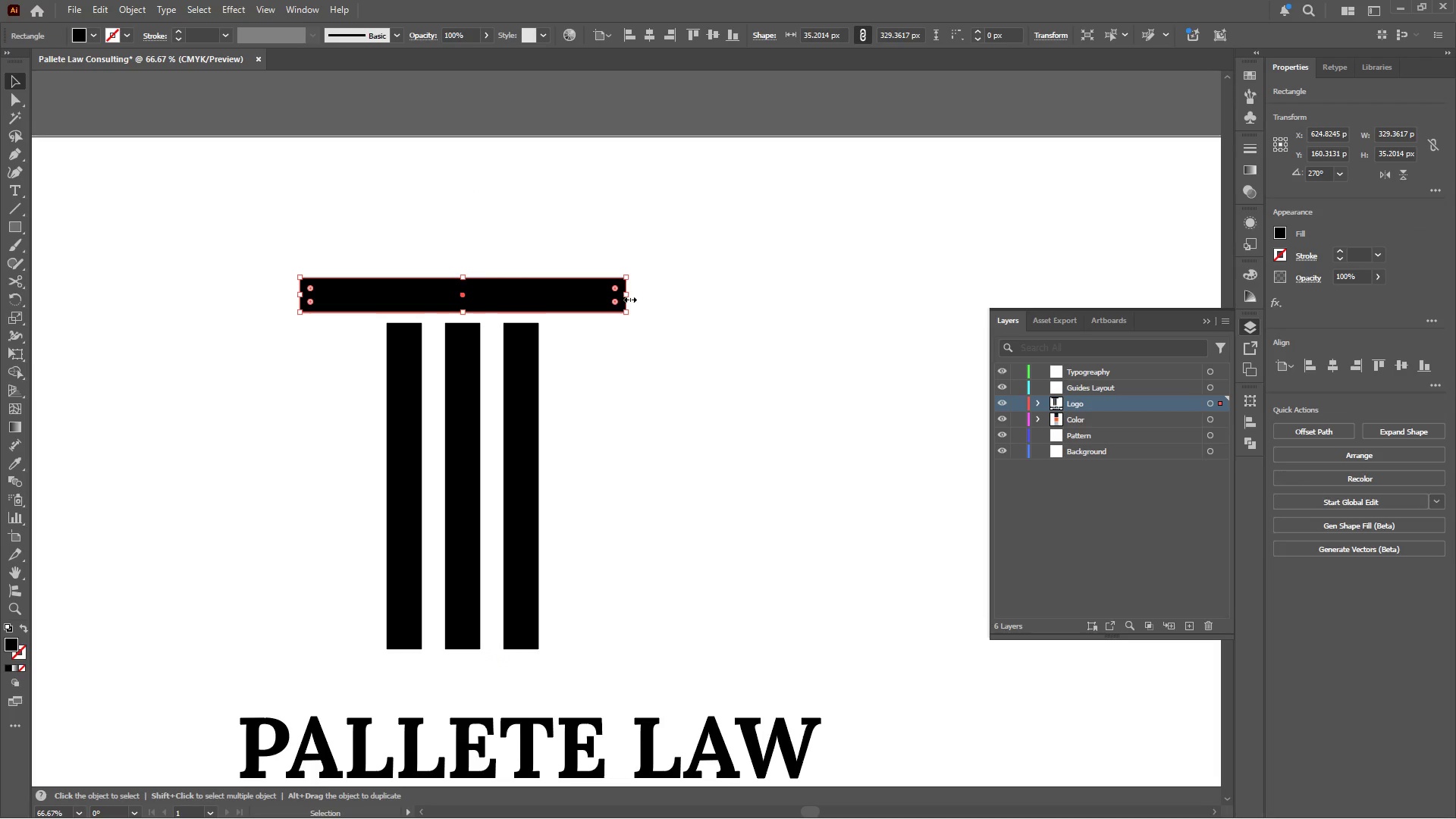 
hold_key(key=ShiftLeft, duration=2.03)
 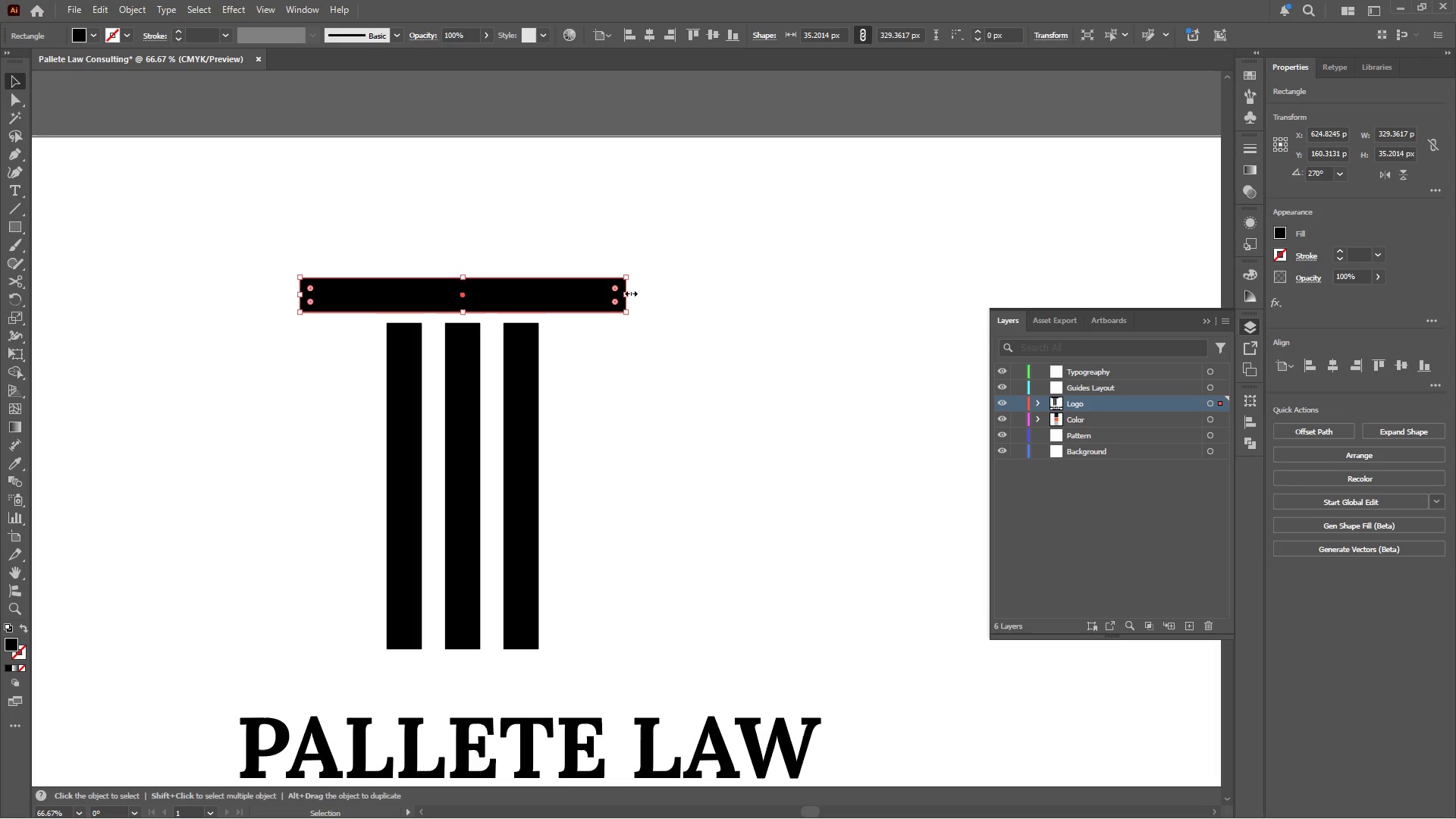 
left_click_drag(start_coordinate=[629, 292], to_coordinate=[504, 297])
 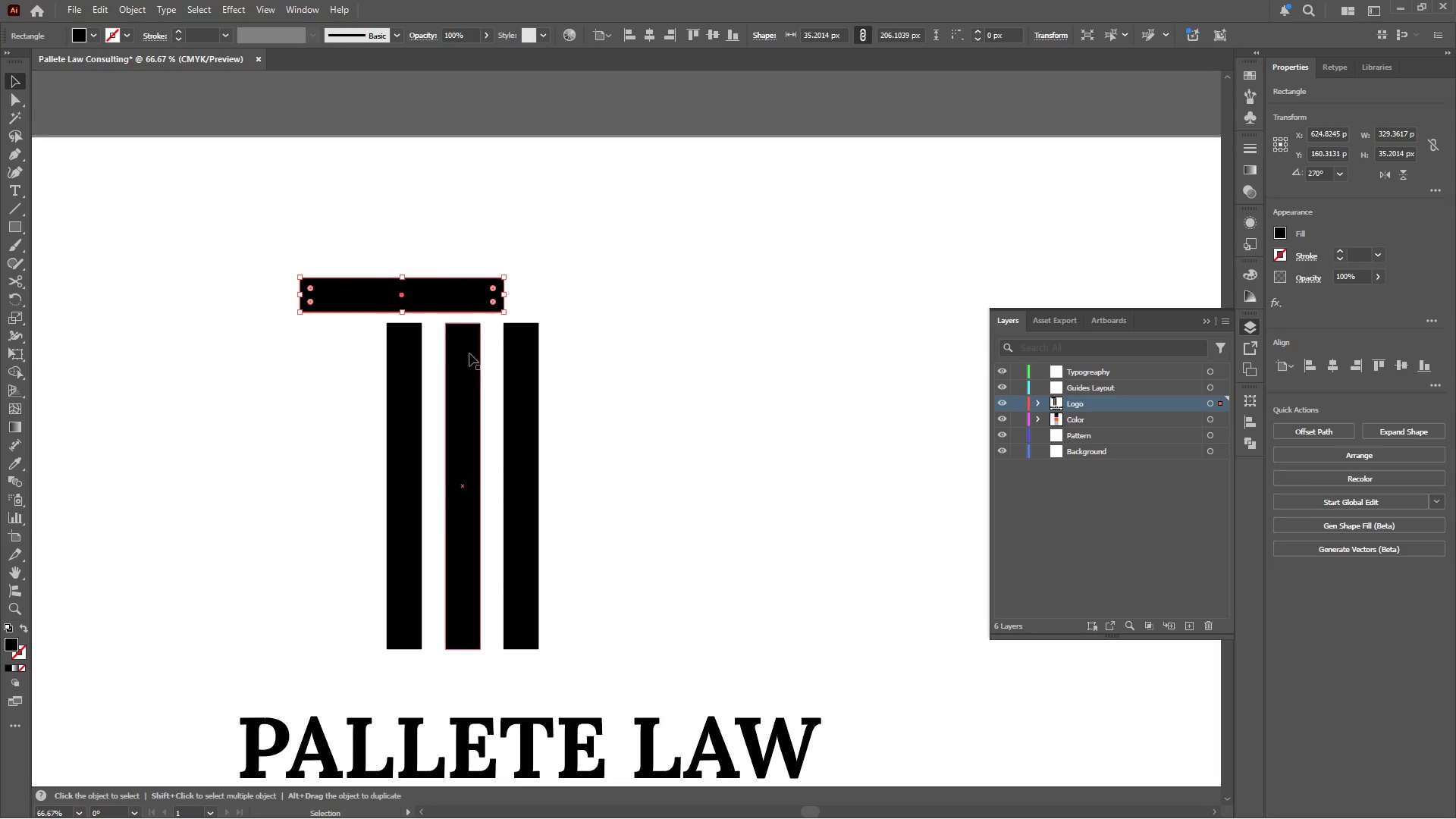 
hold_key(key=ShiftLeft, duration=0.47)
left_click([463, 370])
 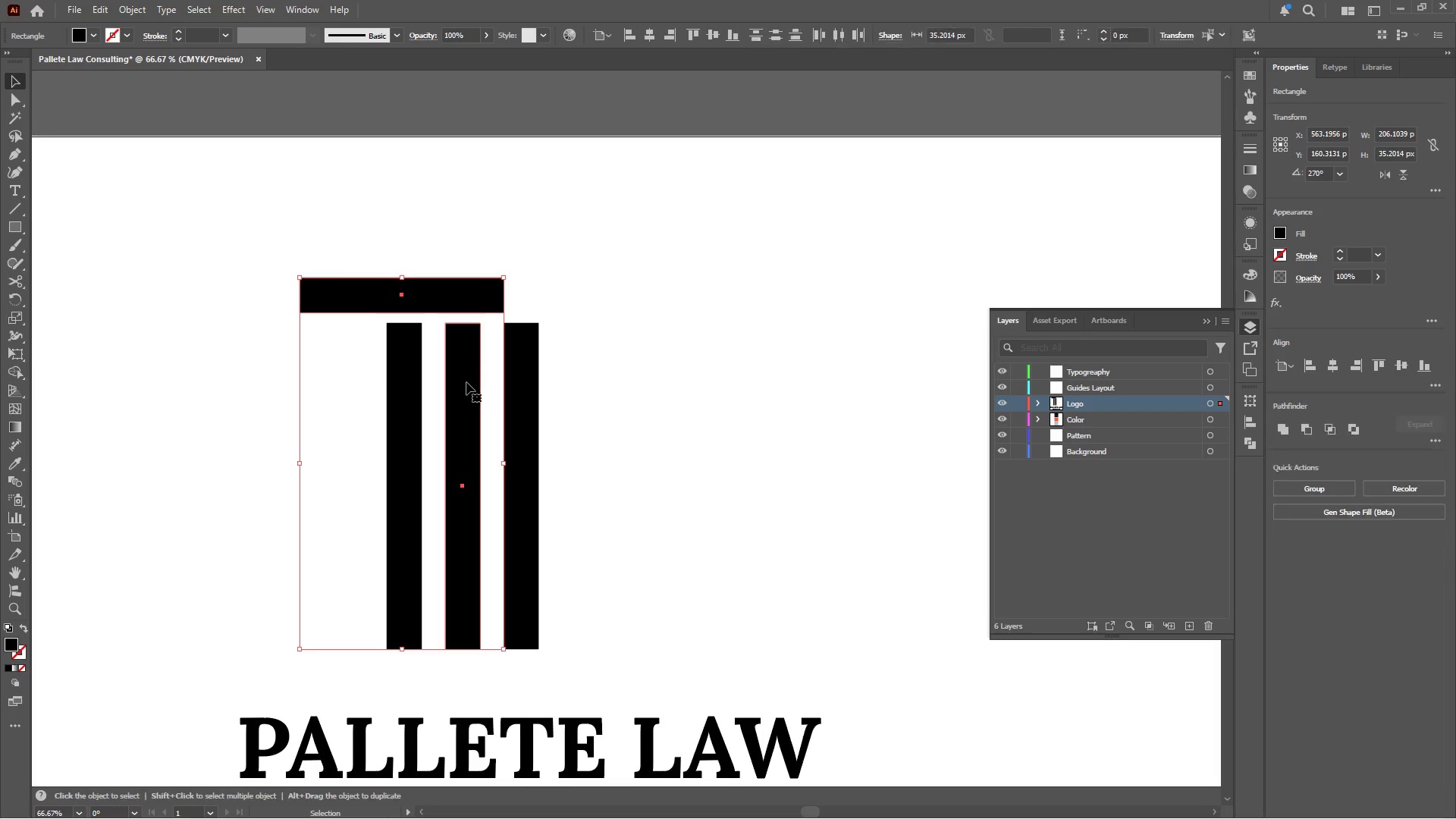 
double_click([466, 382])
 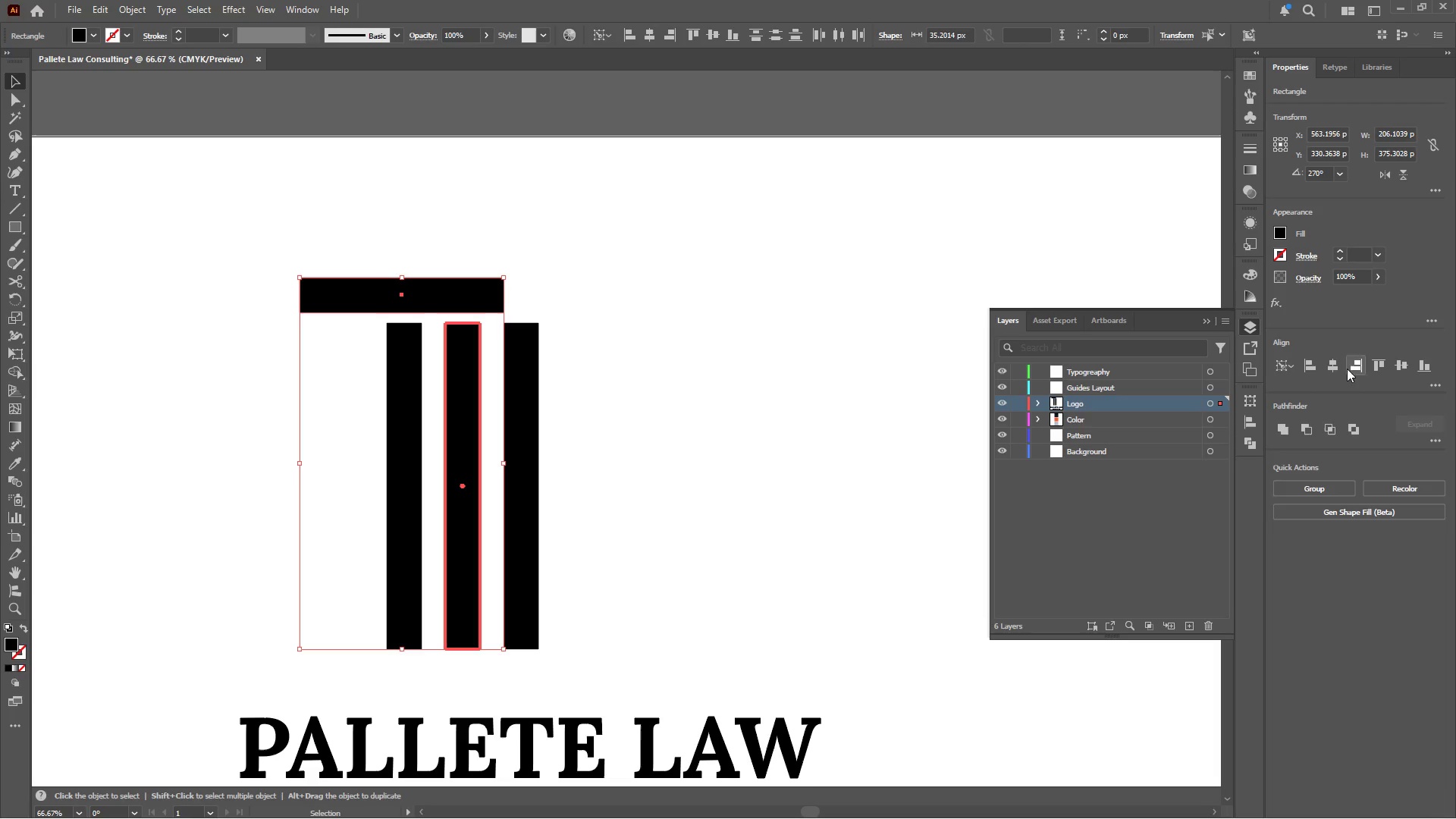 
left_click([1328, 361])
 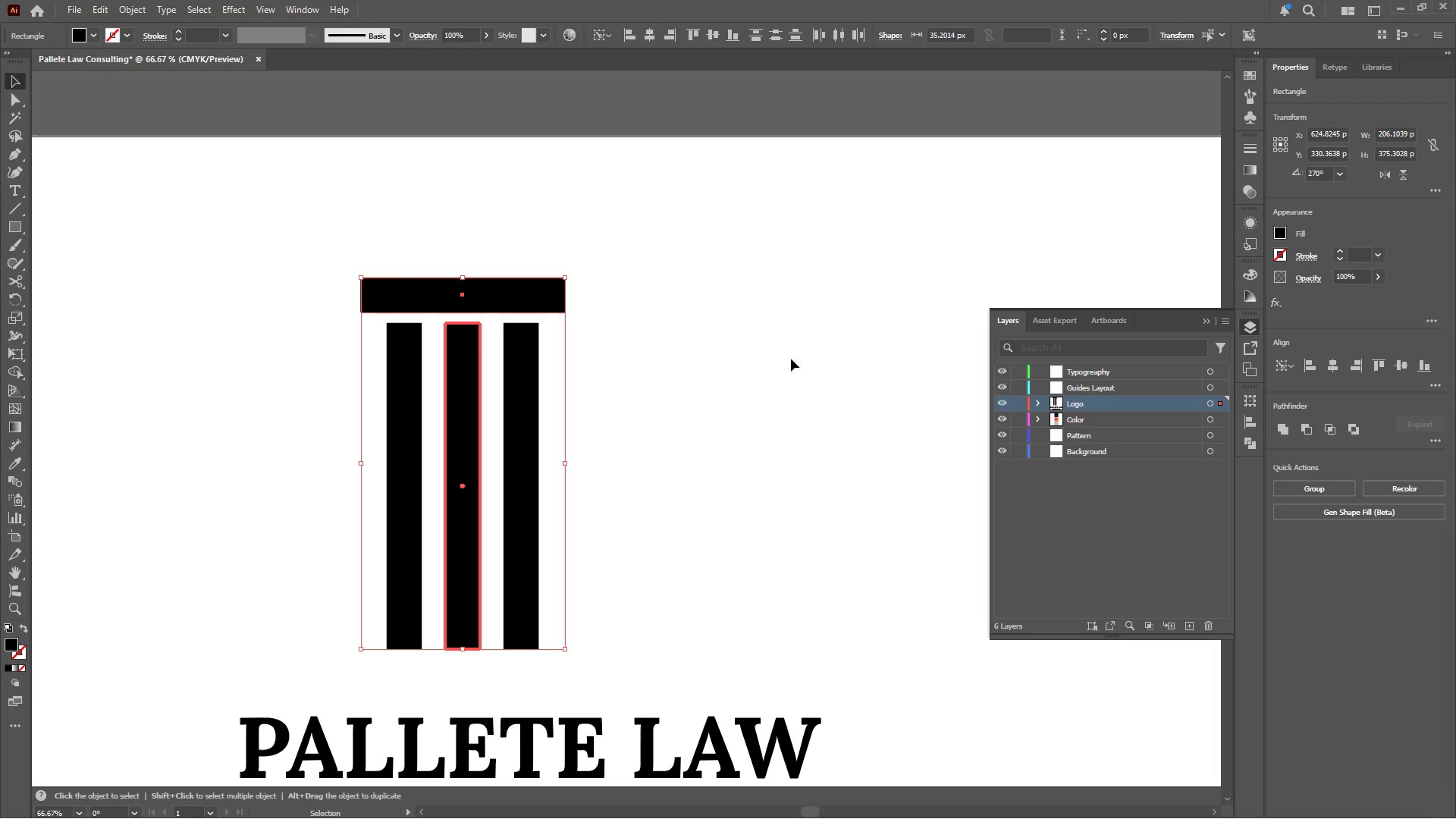 
left_click([749, 351])
 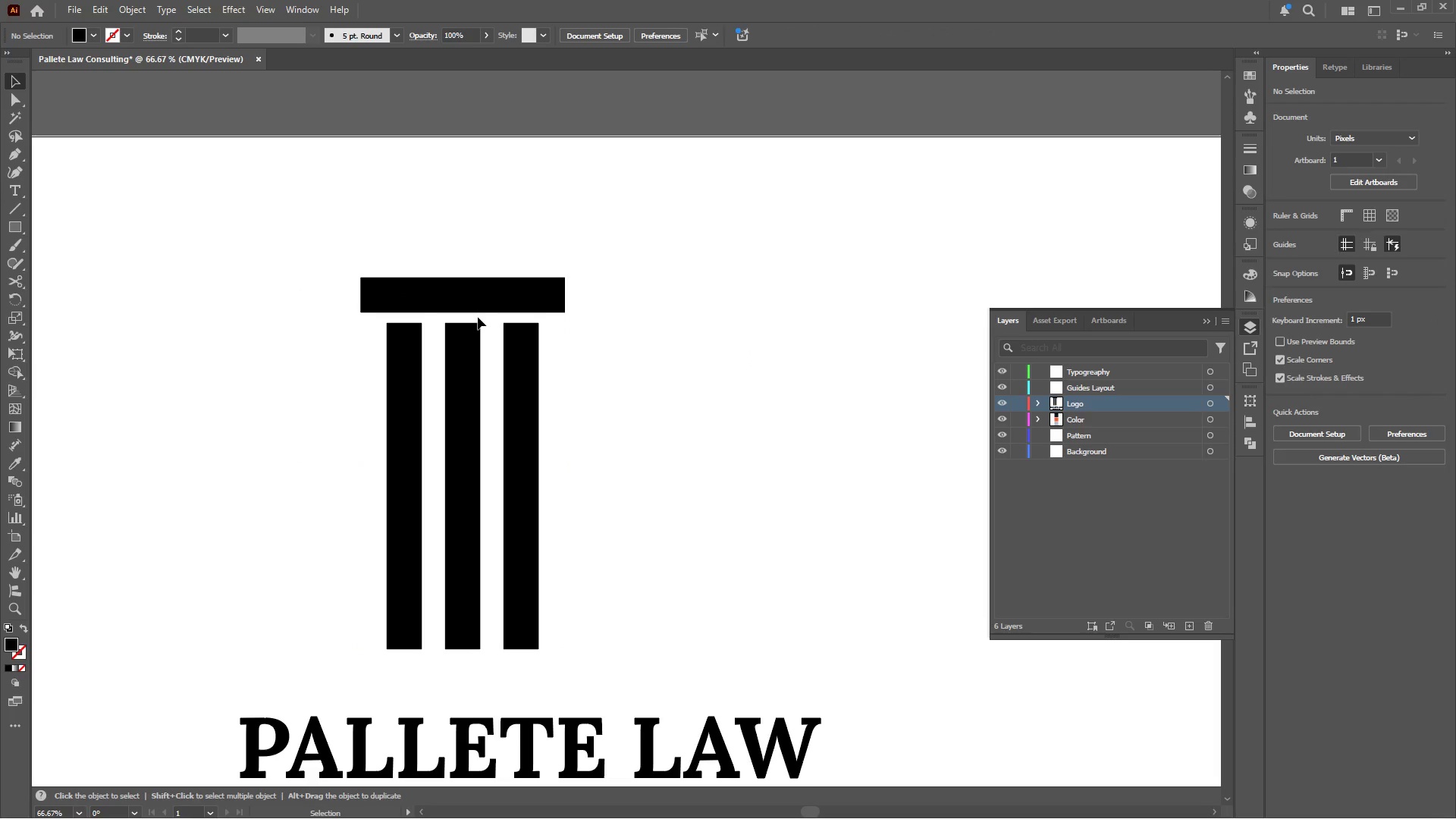 
hold_key(key=AltLeft, duration=0.36)
 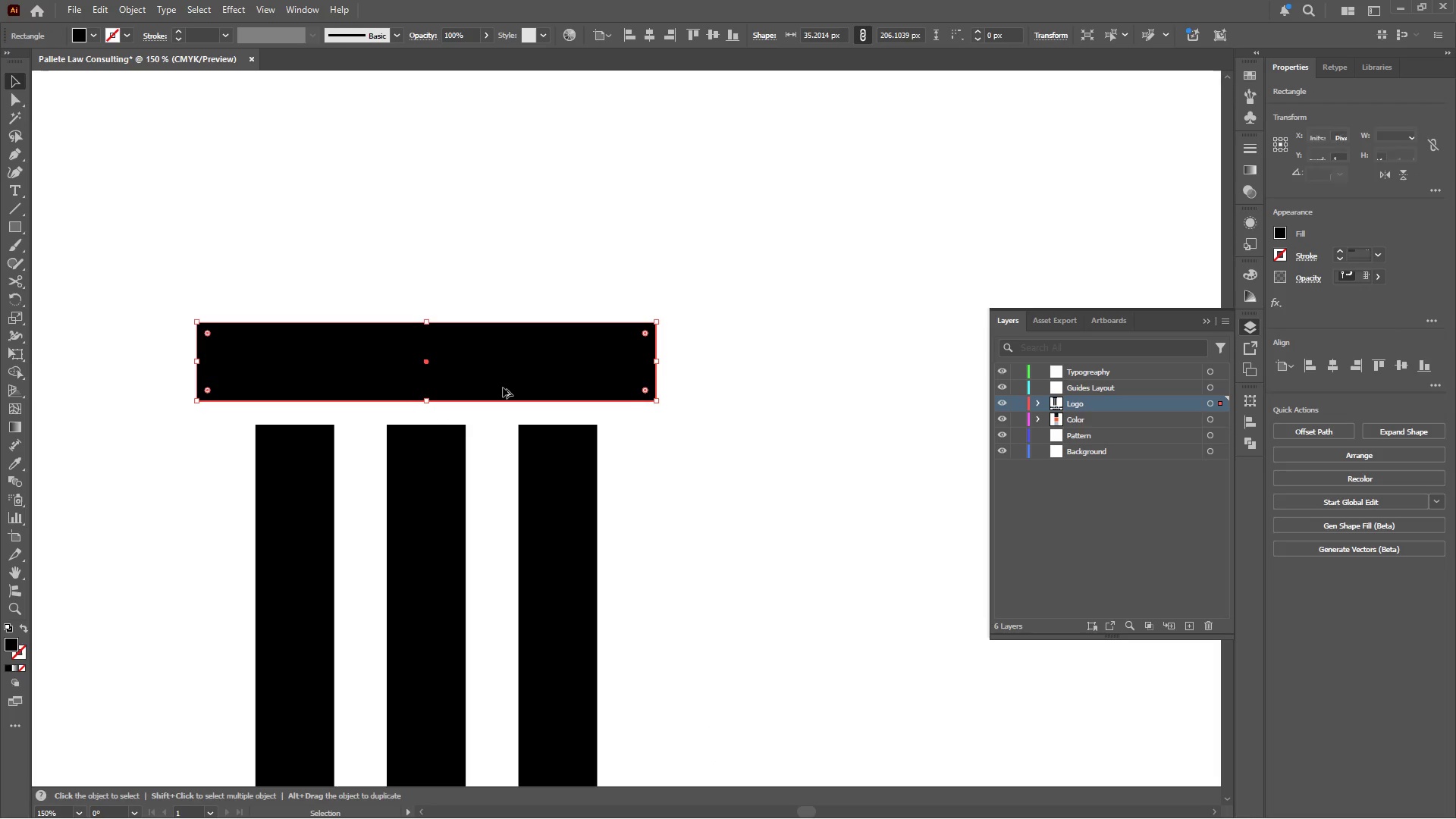 
scroll: coordinate [478, 317], scroll_direction: up, amount: 5.0
 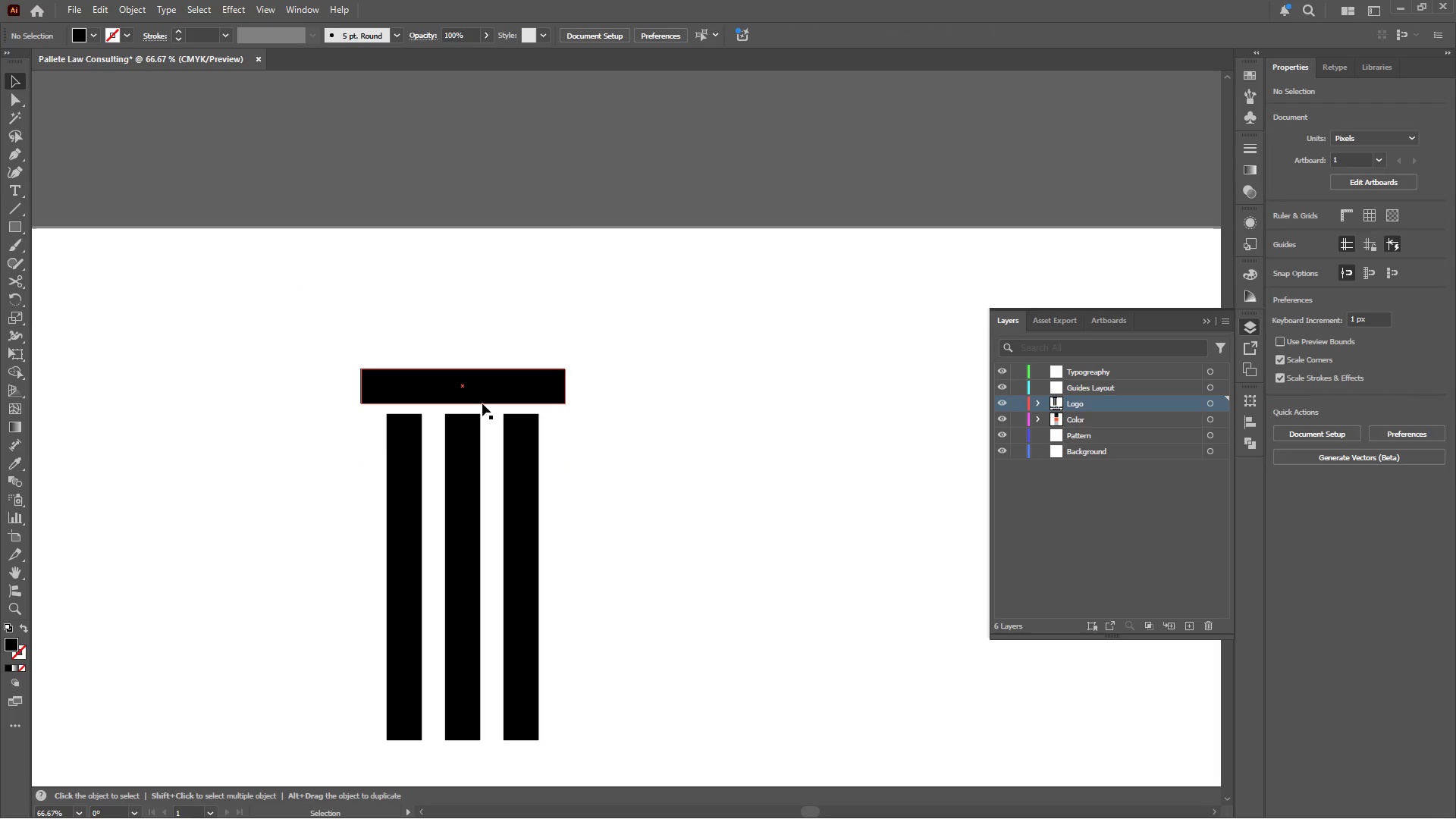 
left_click([510, 366])
 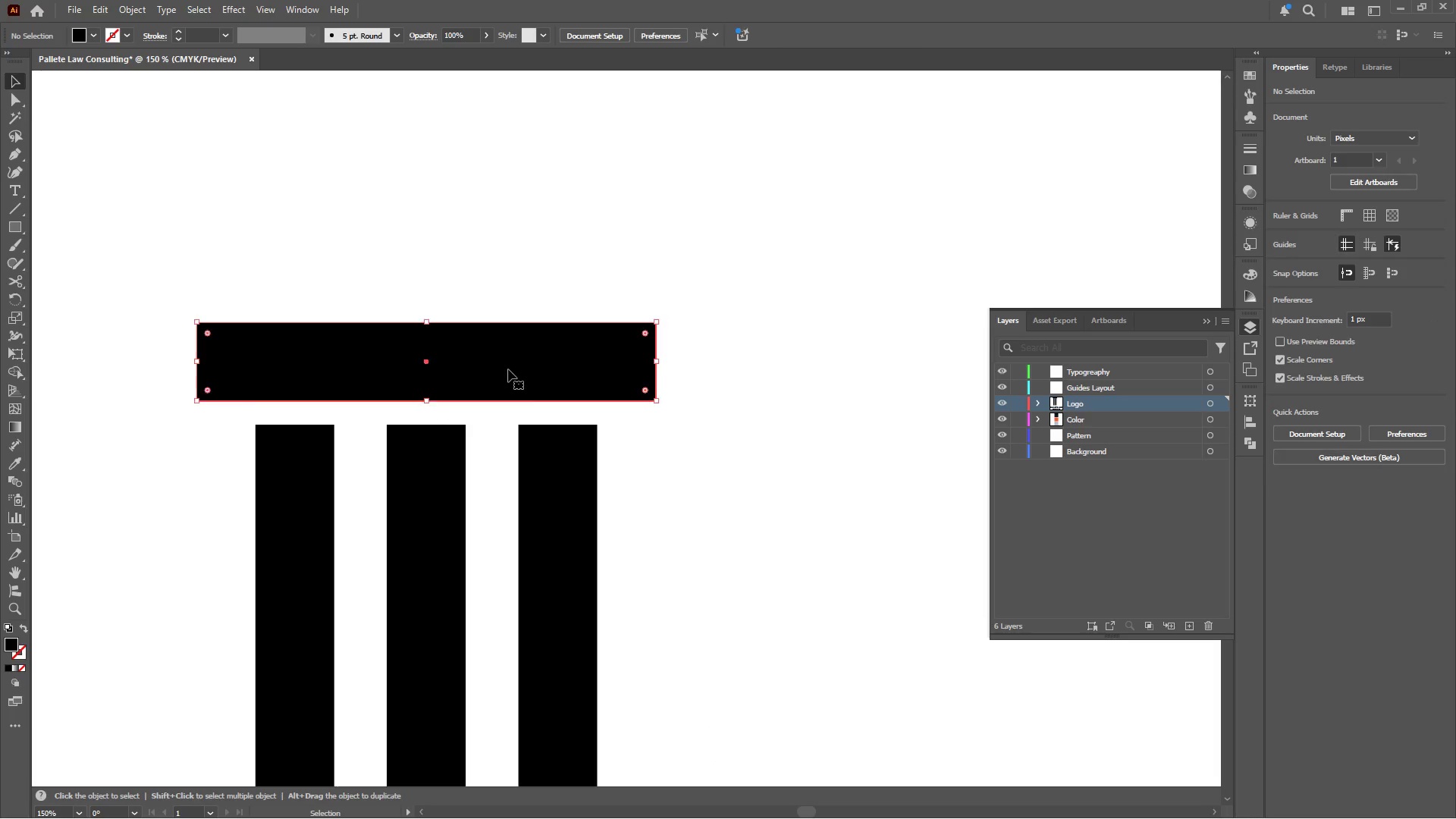 
scroll: coordinate [492, 405], scroll_direction: up, amount: 2.0
 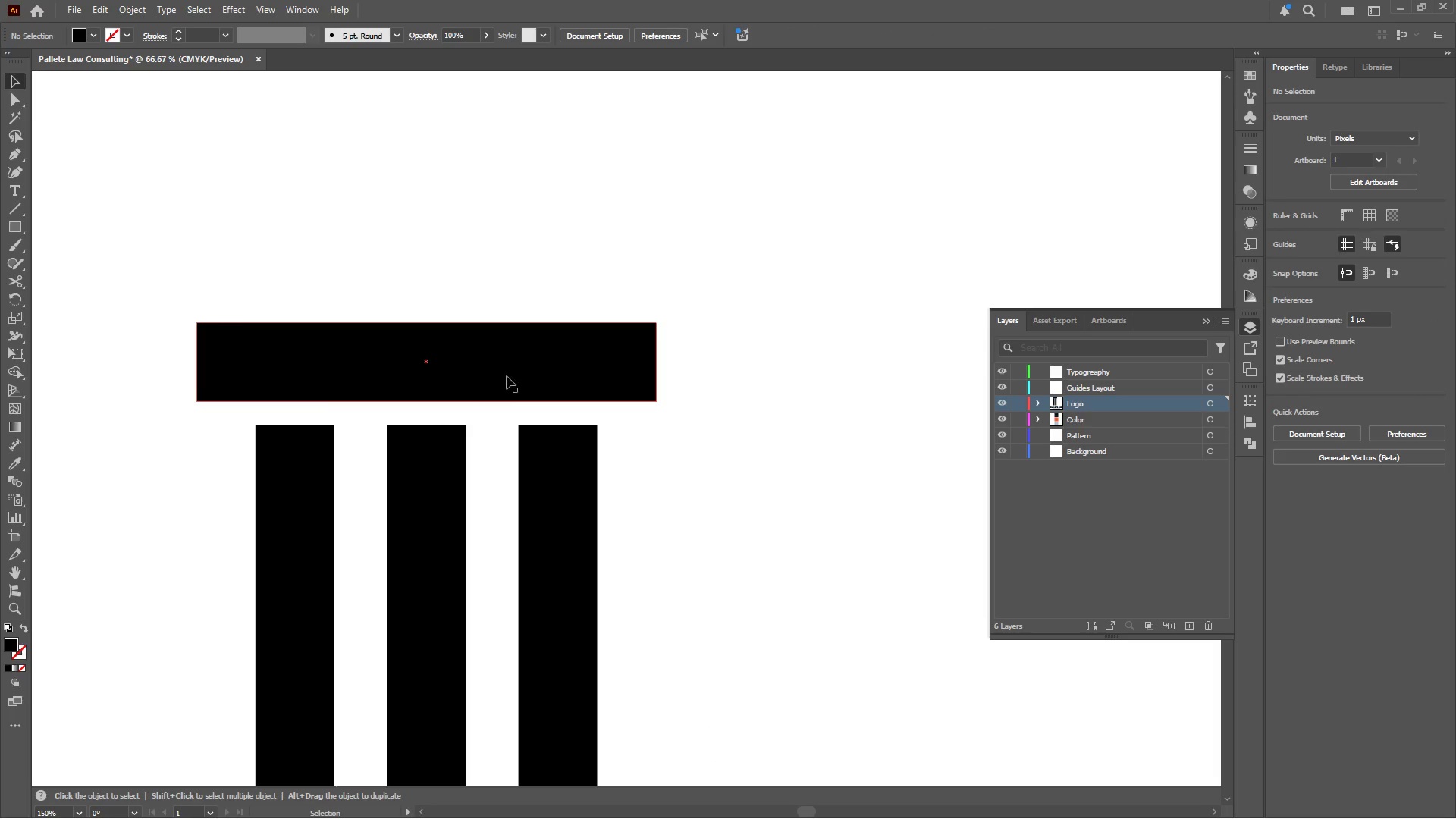 
hold_key(key=AltLeft, duration=0.48)
 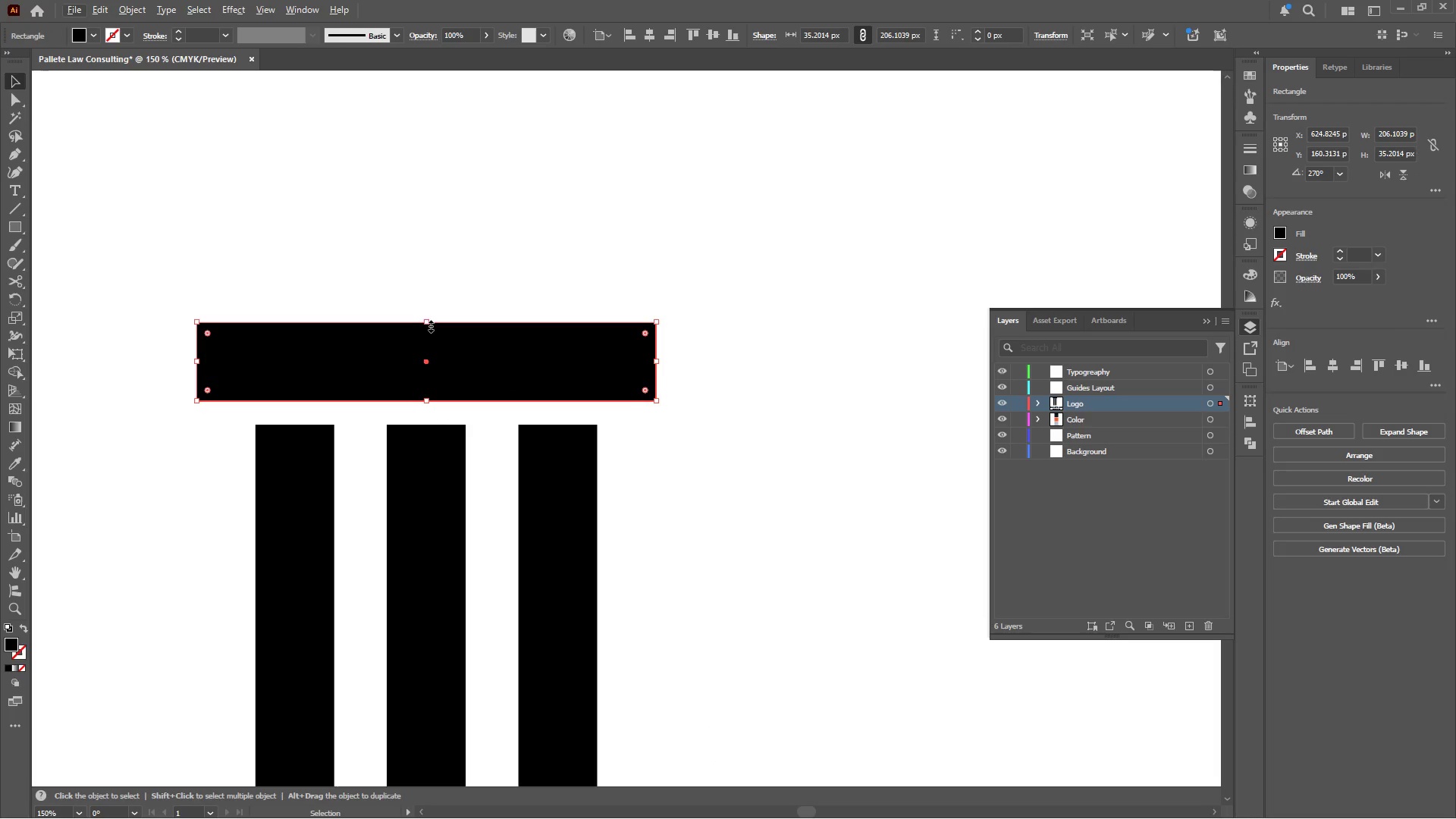 
hold_key(key=AltLeft, duration=3.0)
left_click_drag(start_coordinate=[472, 371], to_coordinate=[477, 268])
 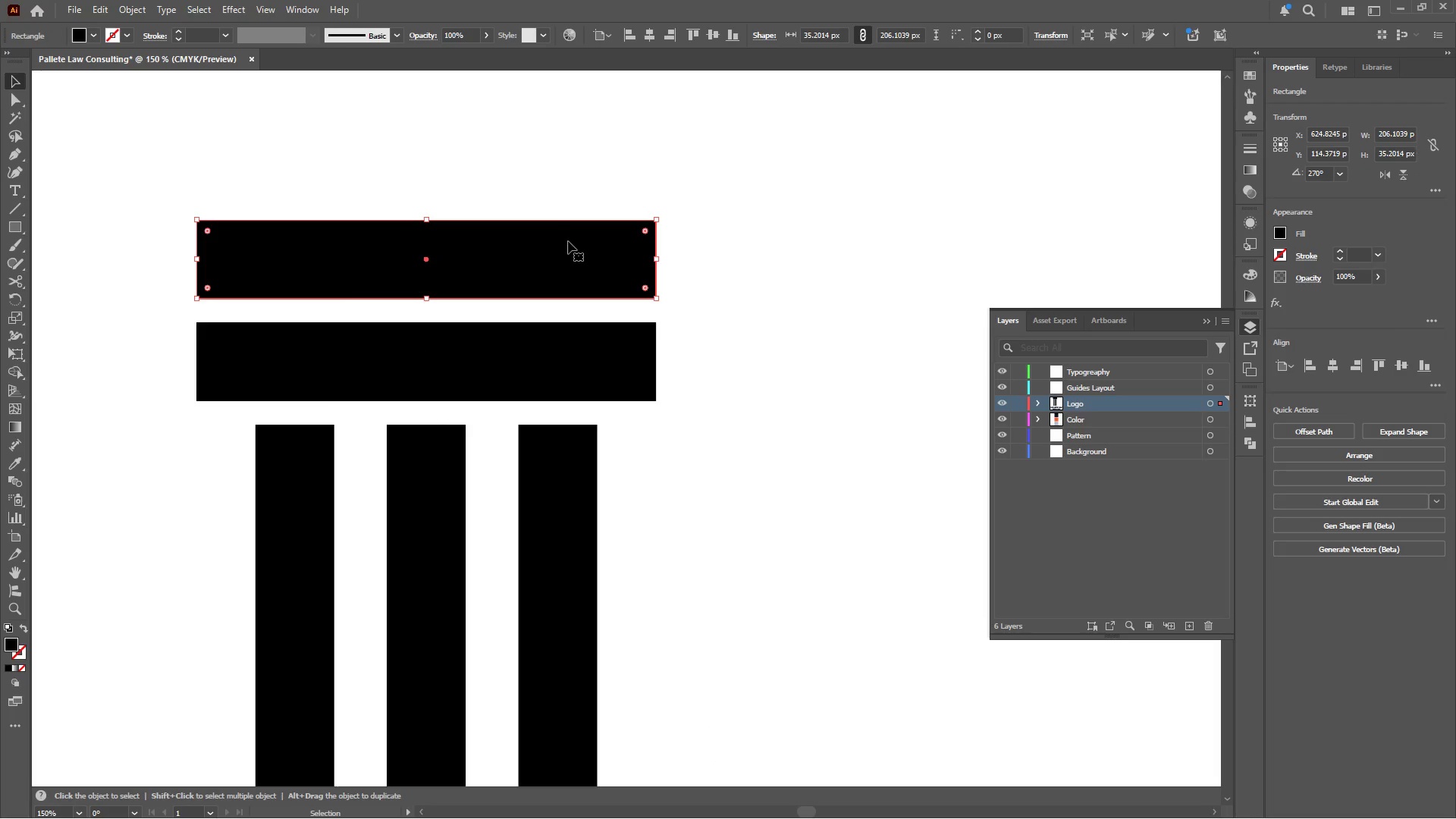 
hold_key(key=ShiftLeft, duration=2.81)
 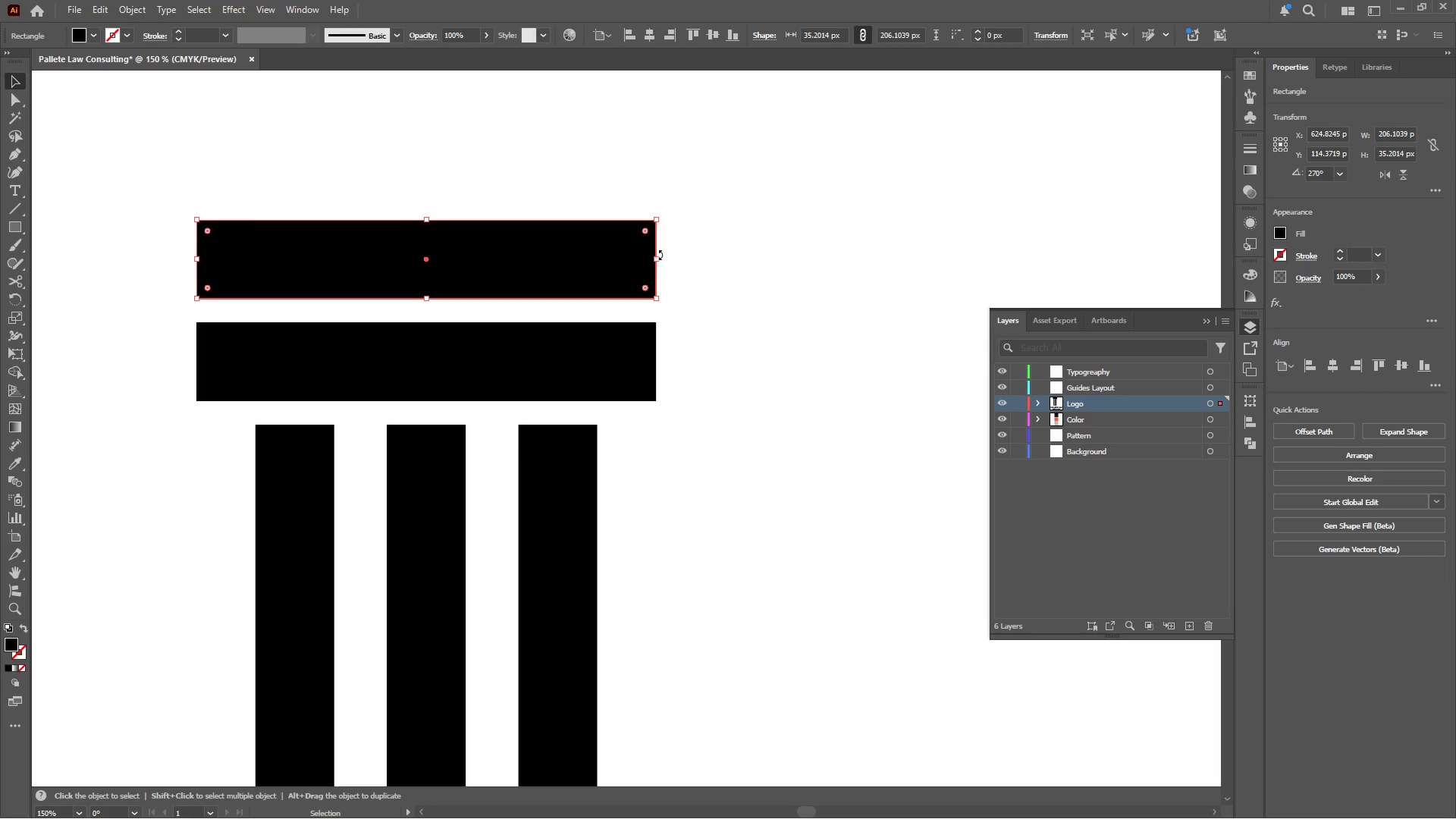 
left_click_drag(start_coordinate=[657, 261], to_coordinate=[720, 260])
 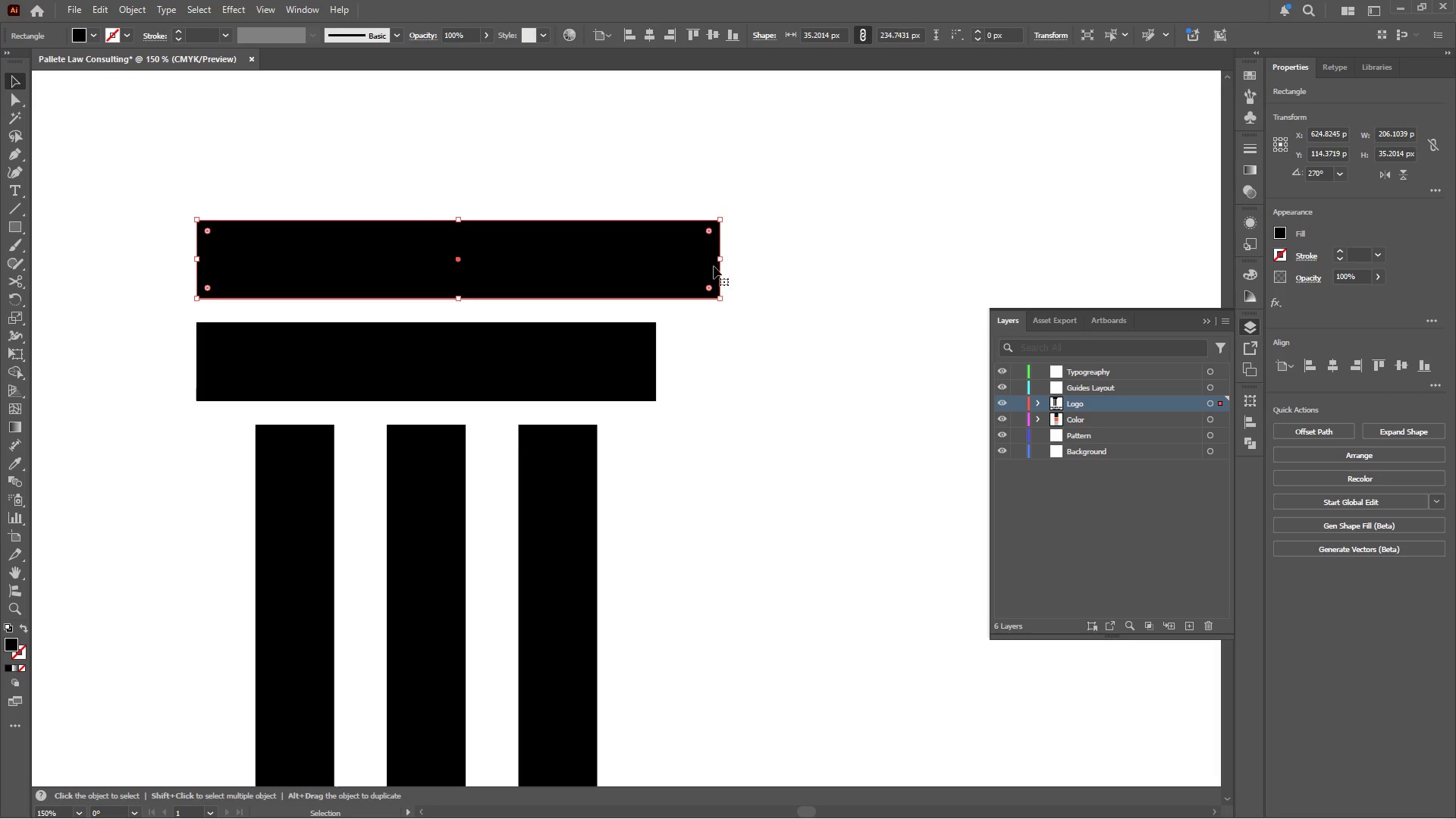 
hold_key(key=ShiftLeft, duration=0.52)
left_click([584, 345])
 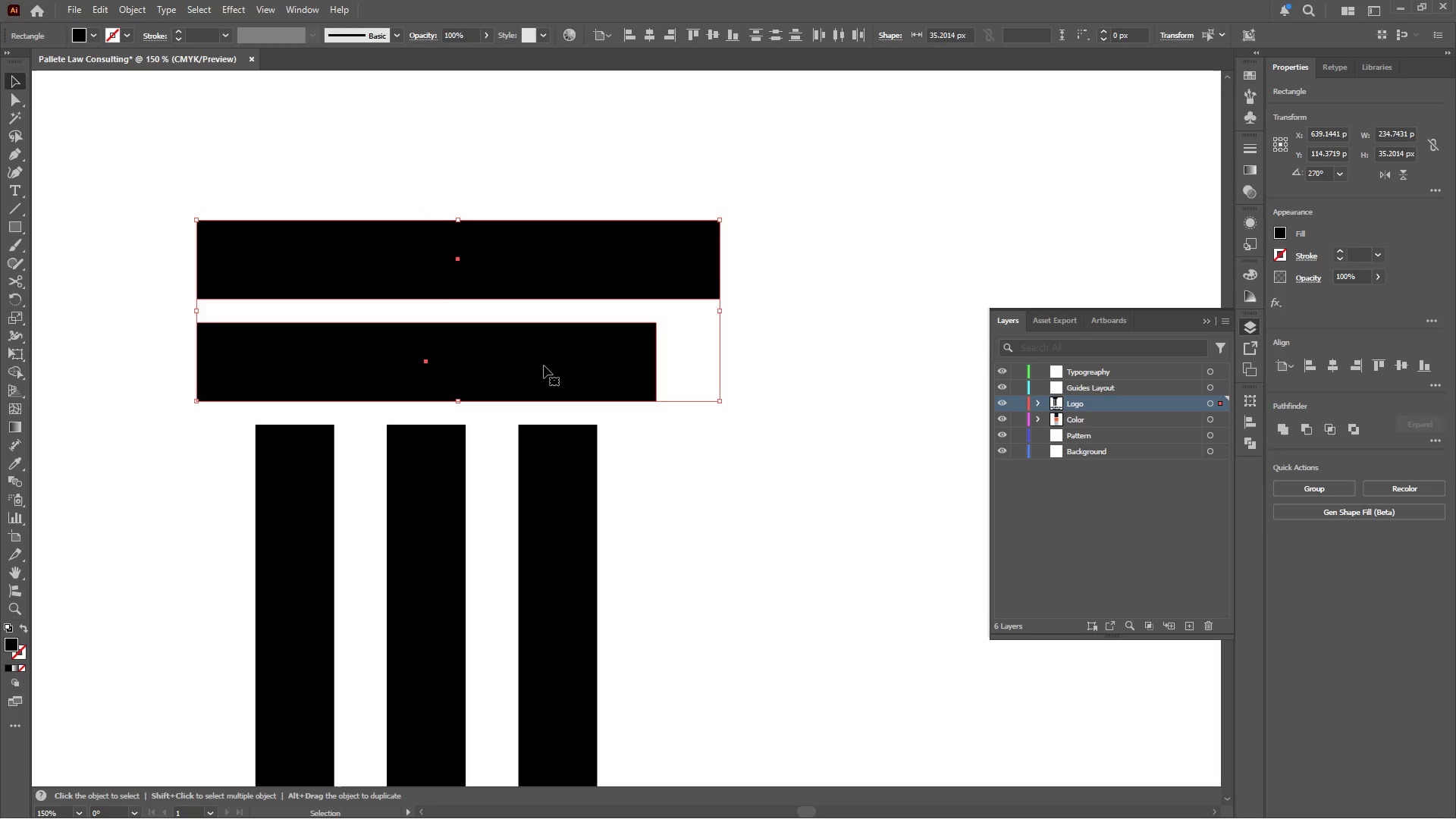 
double_click([544, 366])
 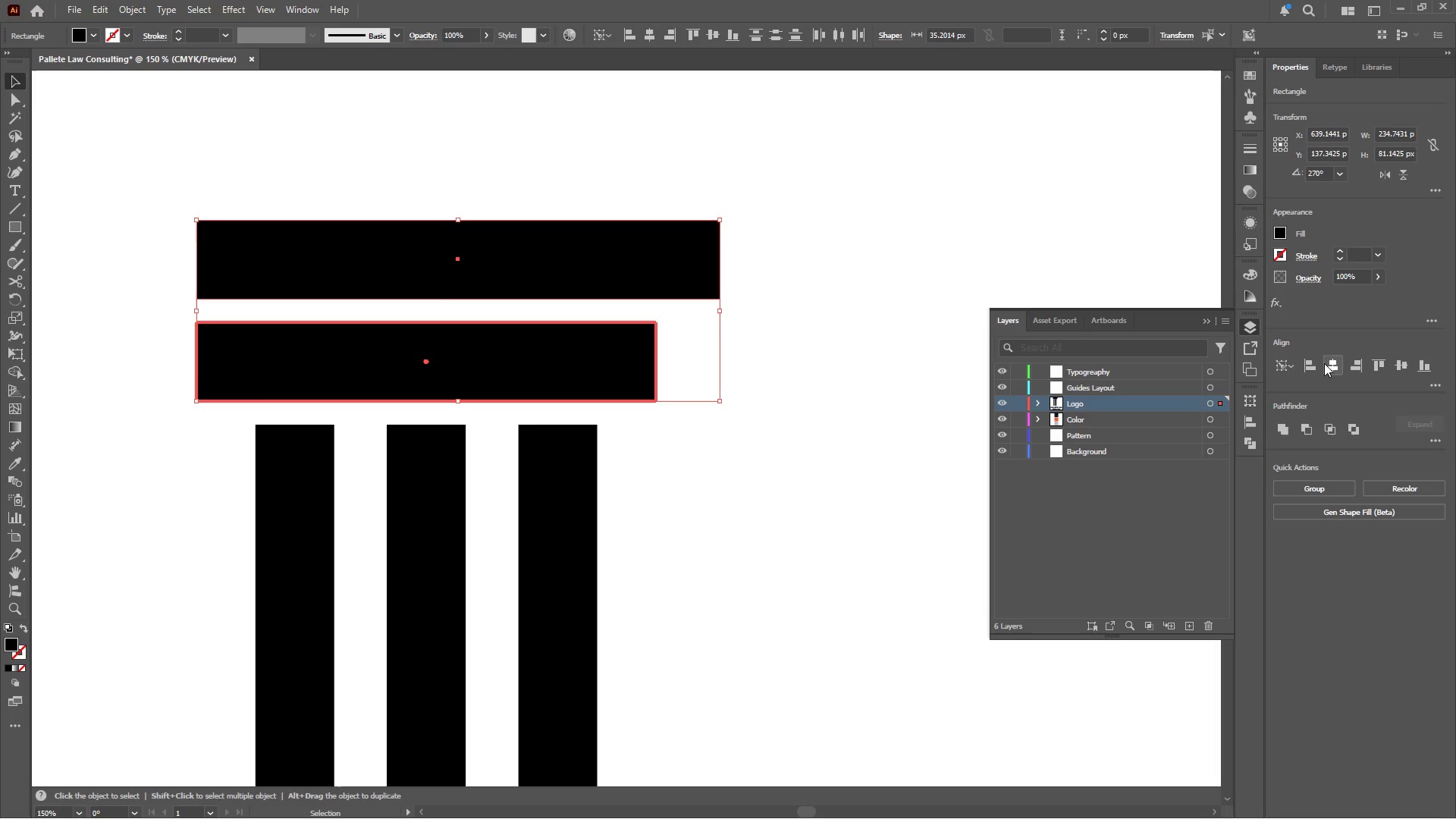 
left_click([1327, 362])
 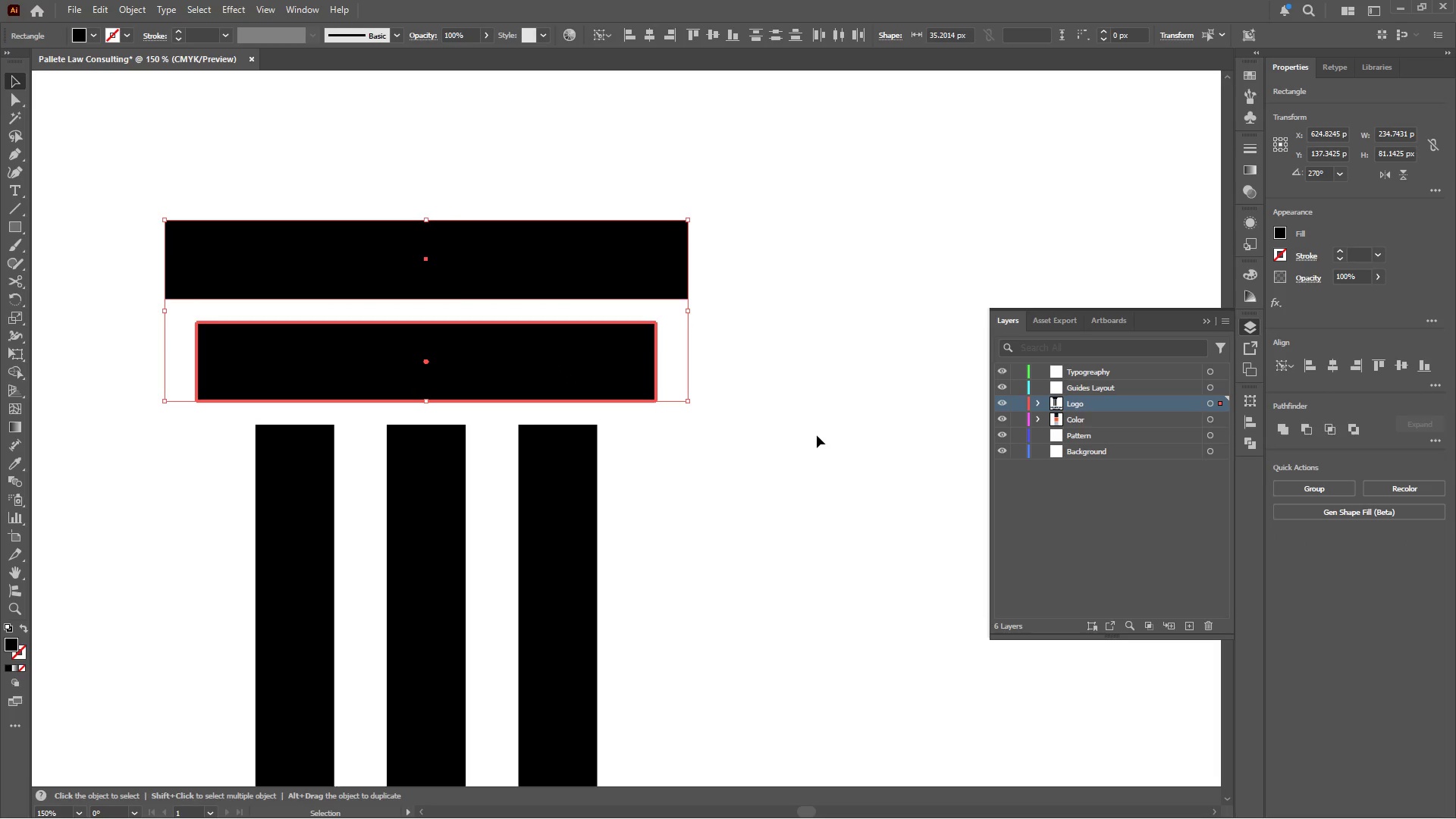 
hold_key(key=AltLeft, duration=0.53)
 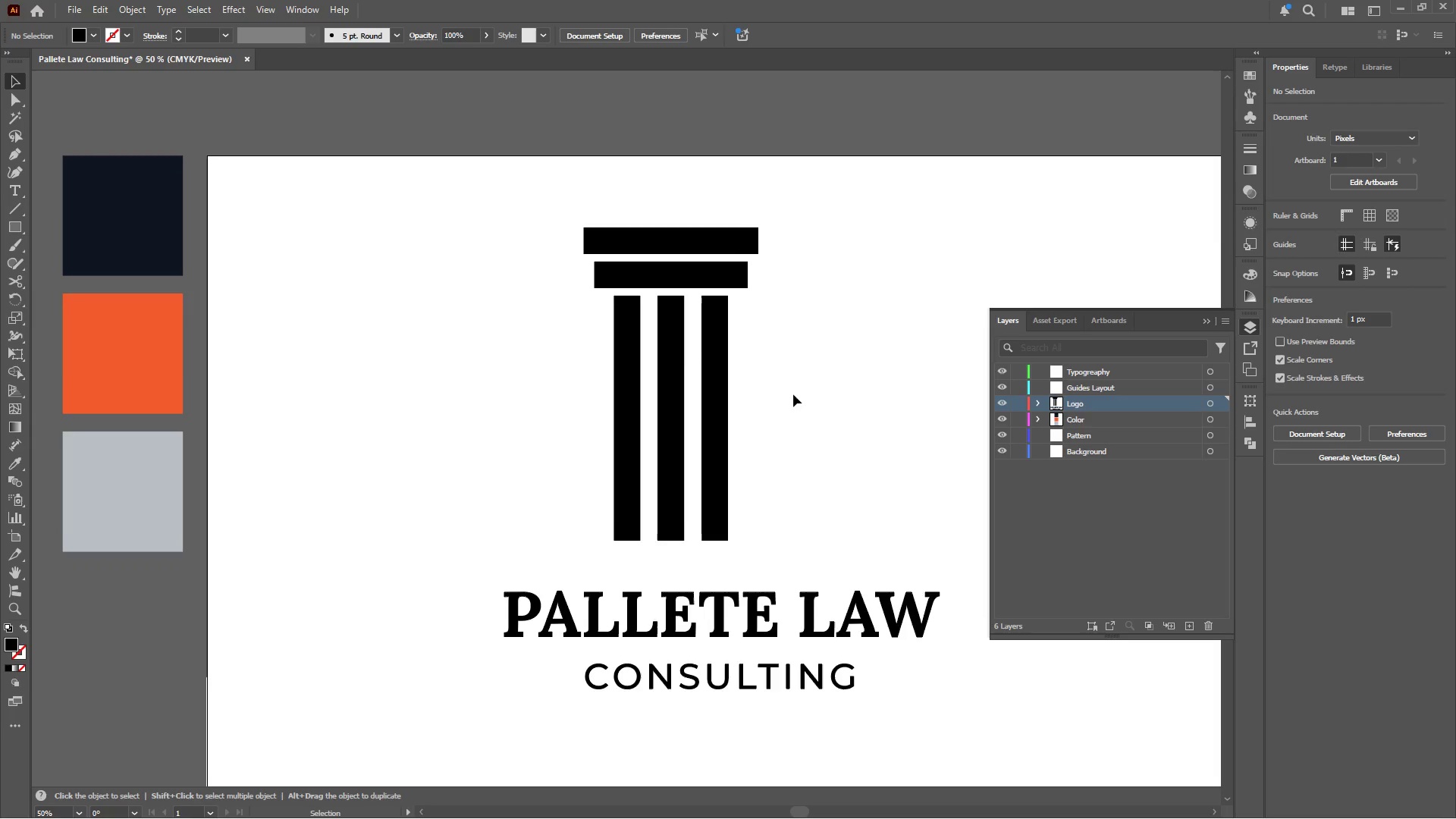 
hold_key(key=AltLeft, duration=0.44)
 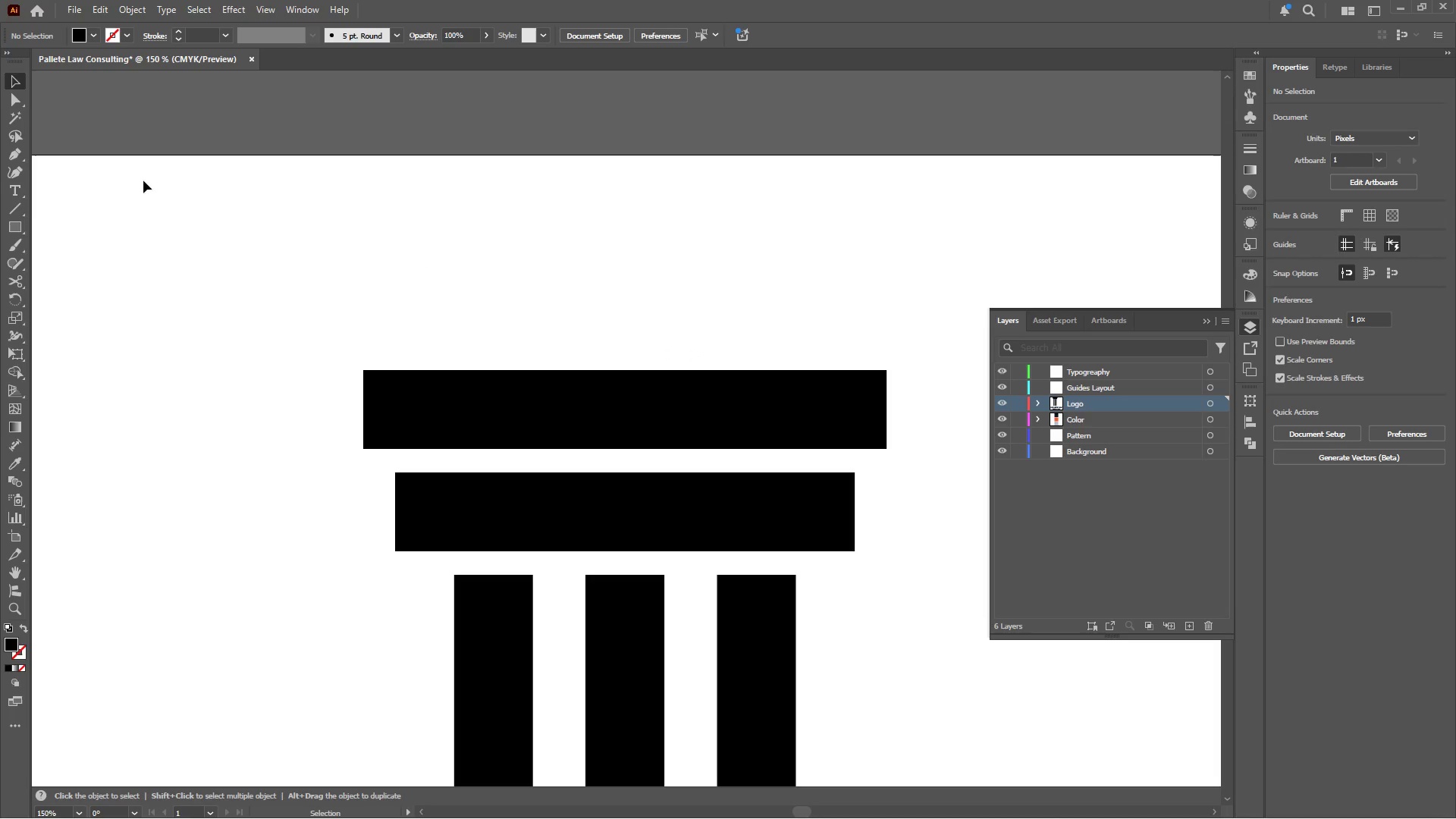 
scroll: coordinate [793, 393], scroll_direction: down, amount: 2.0
 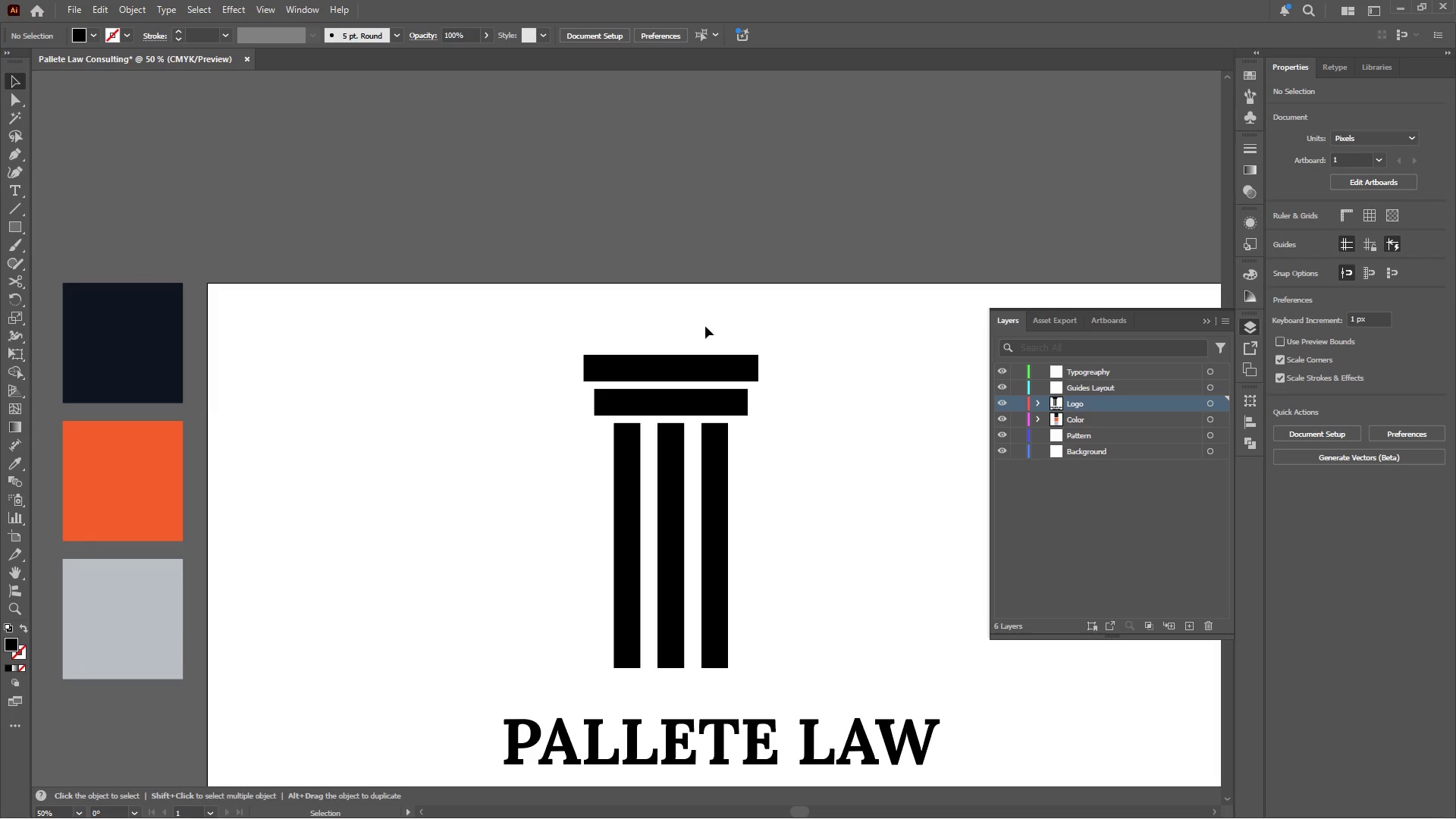 
scroll: coordinate [694, 347], scroll_direction: up, amount: 3.0
 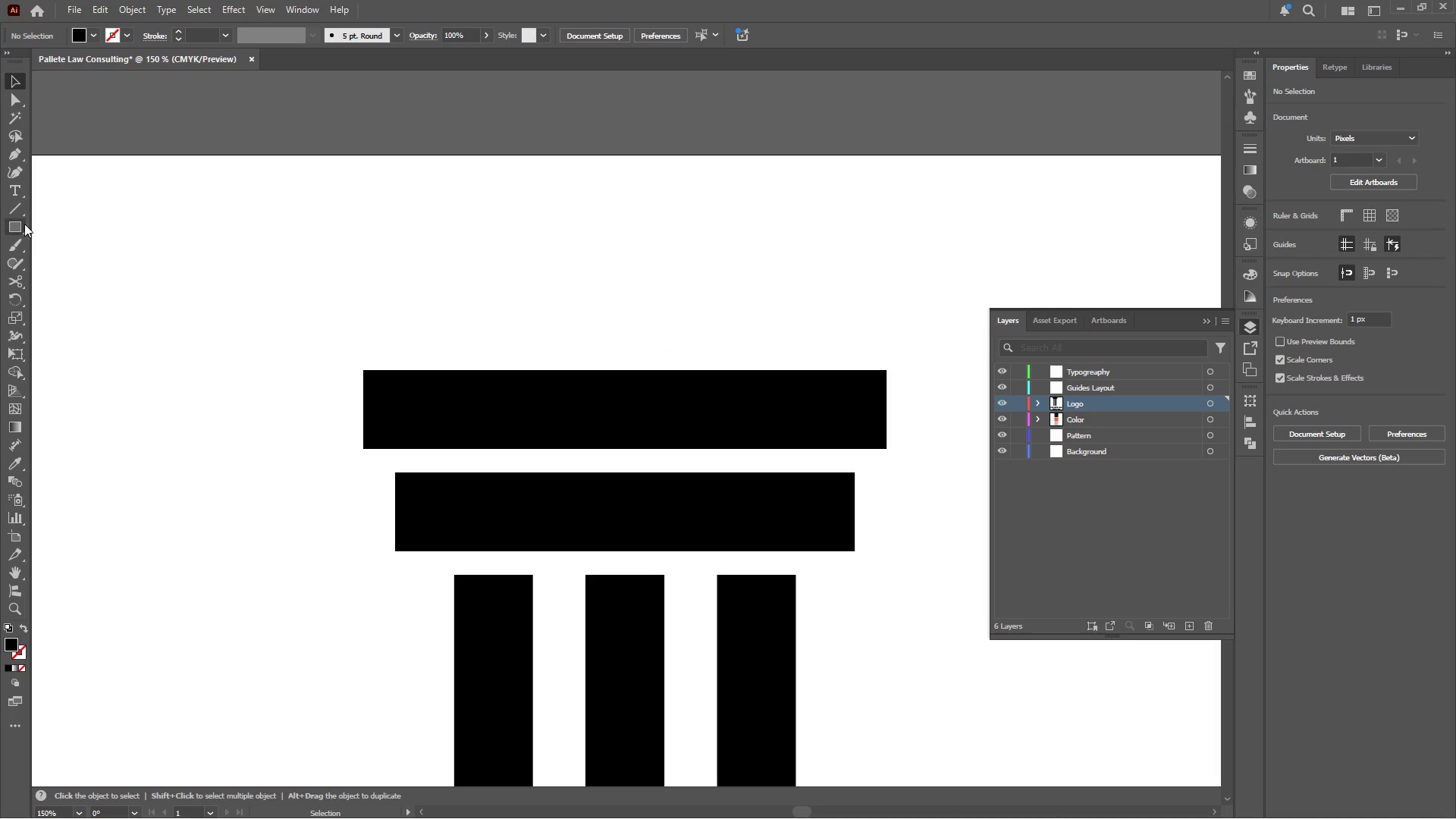 
left_click([11, 219])
 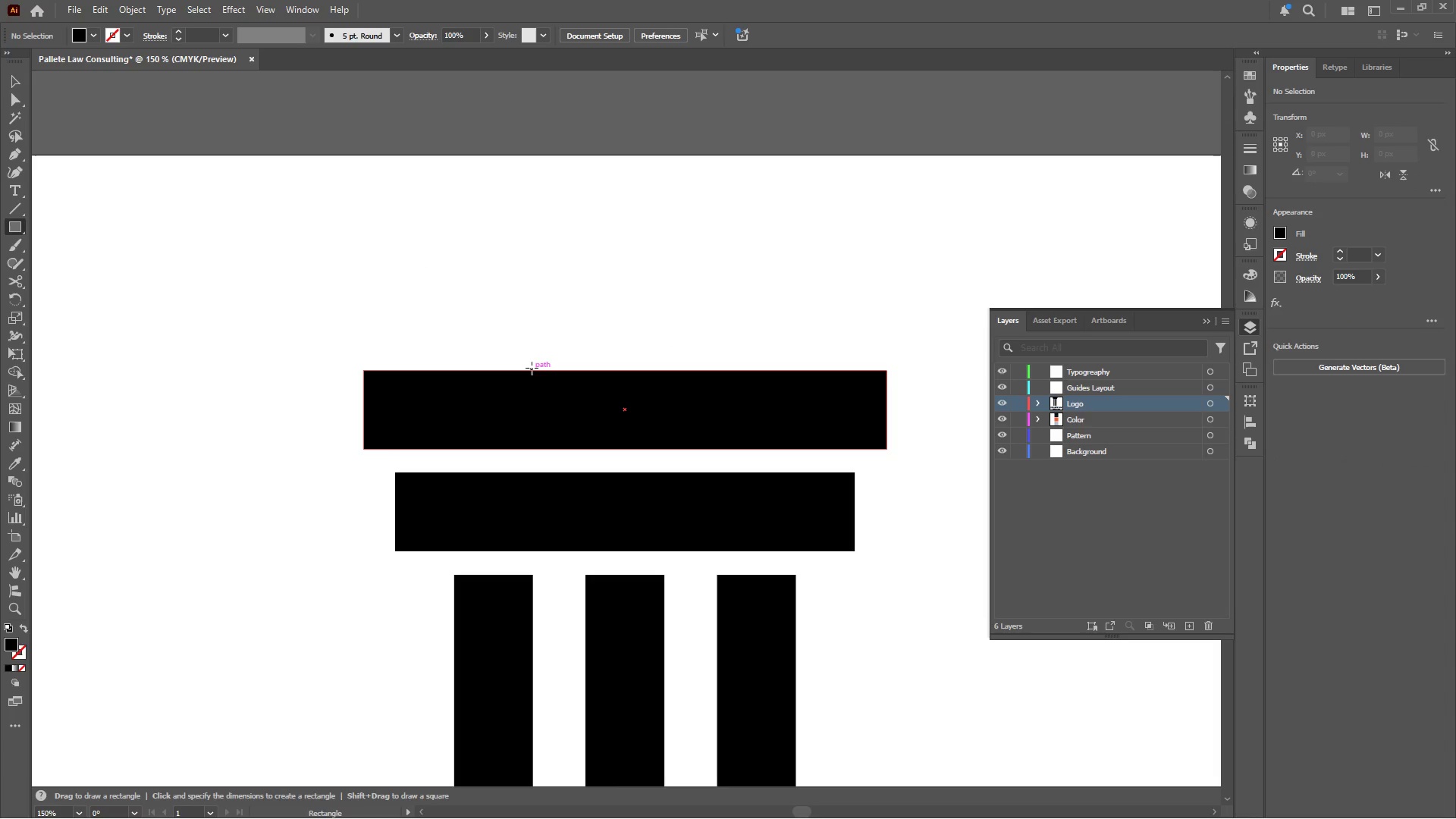 
left_click_drag(start_coordinate=[530, 369], to_coordinate=[720, 182])
 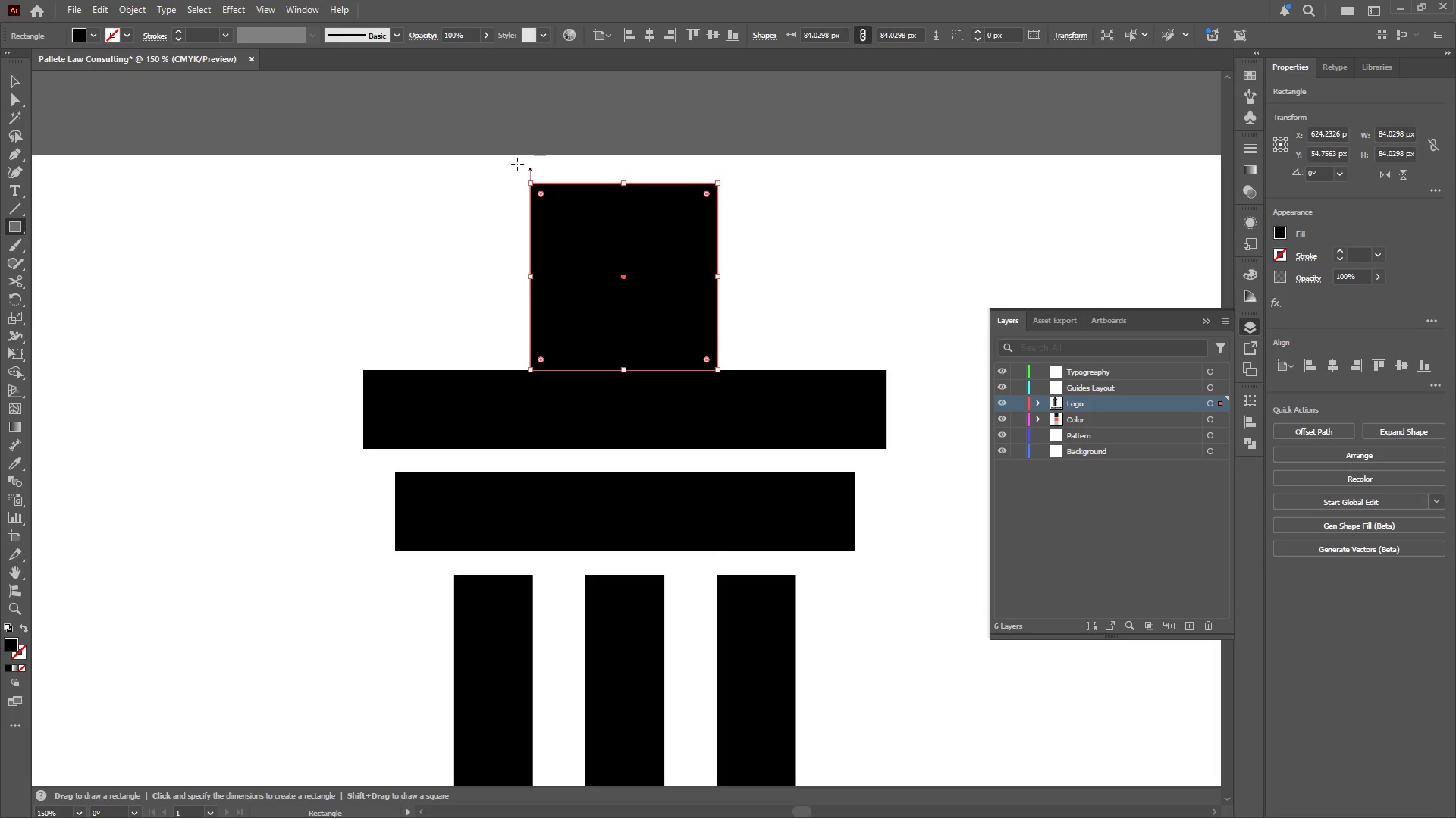 
hold_key(key=ShiftLeft, duration=1.06)
 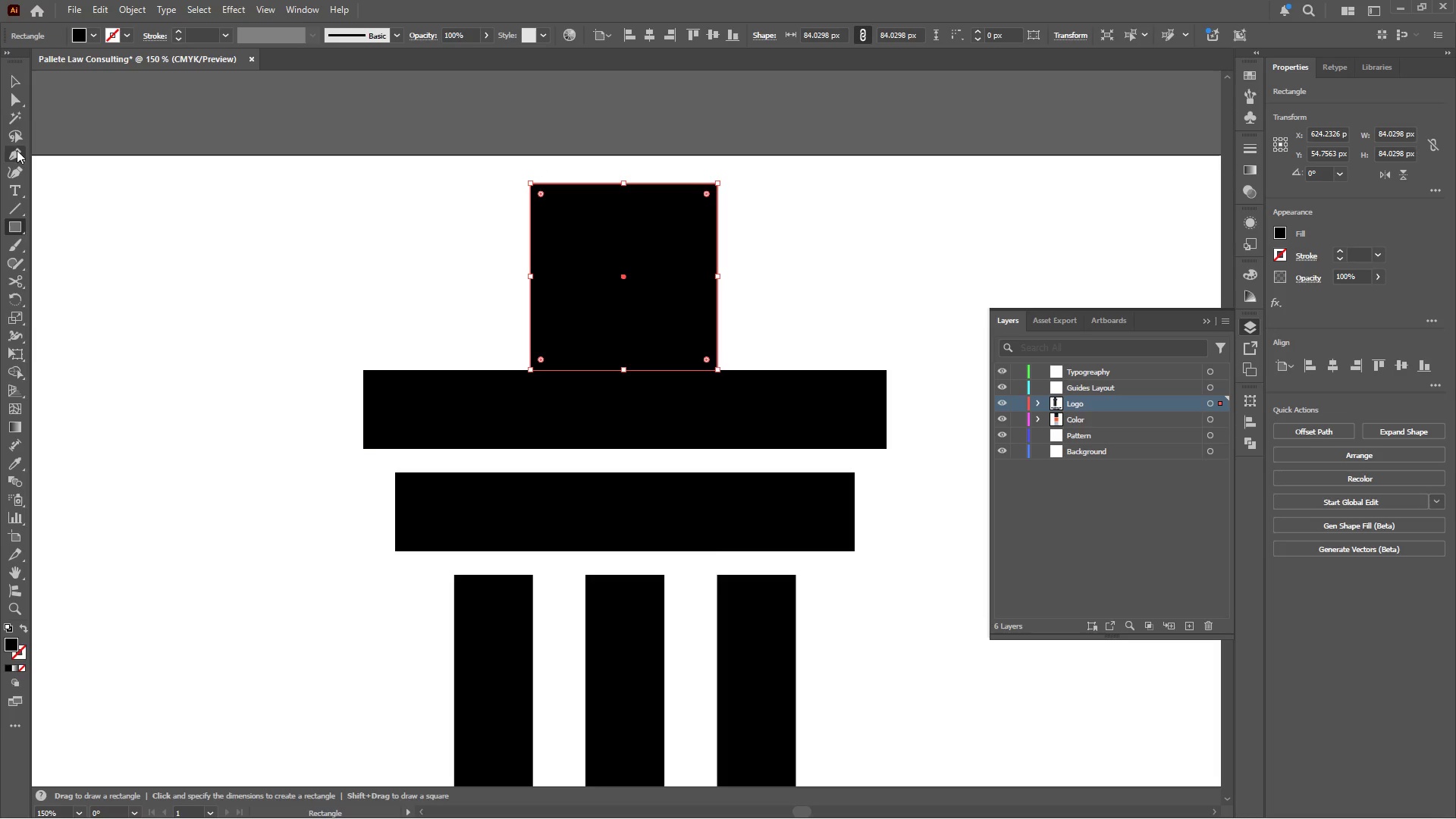 
left_click([16, 90])
 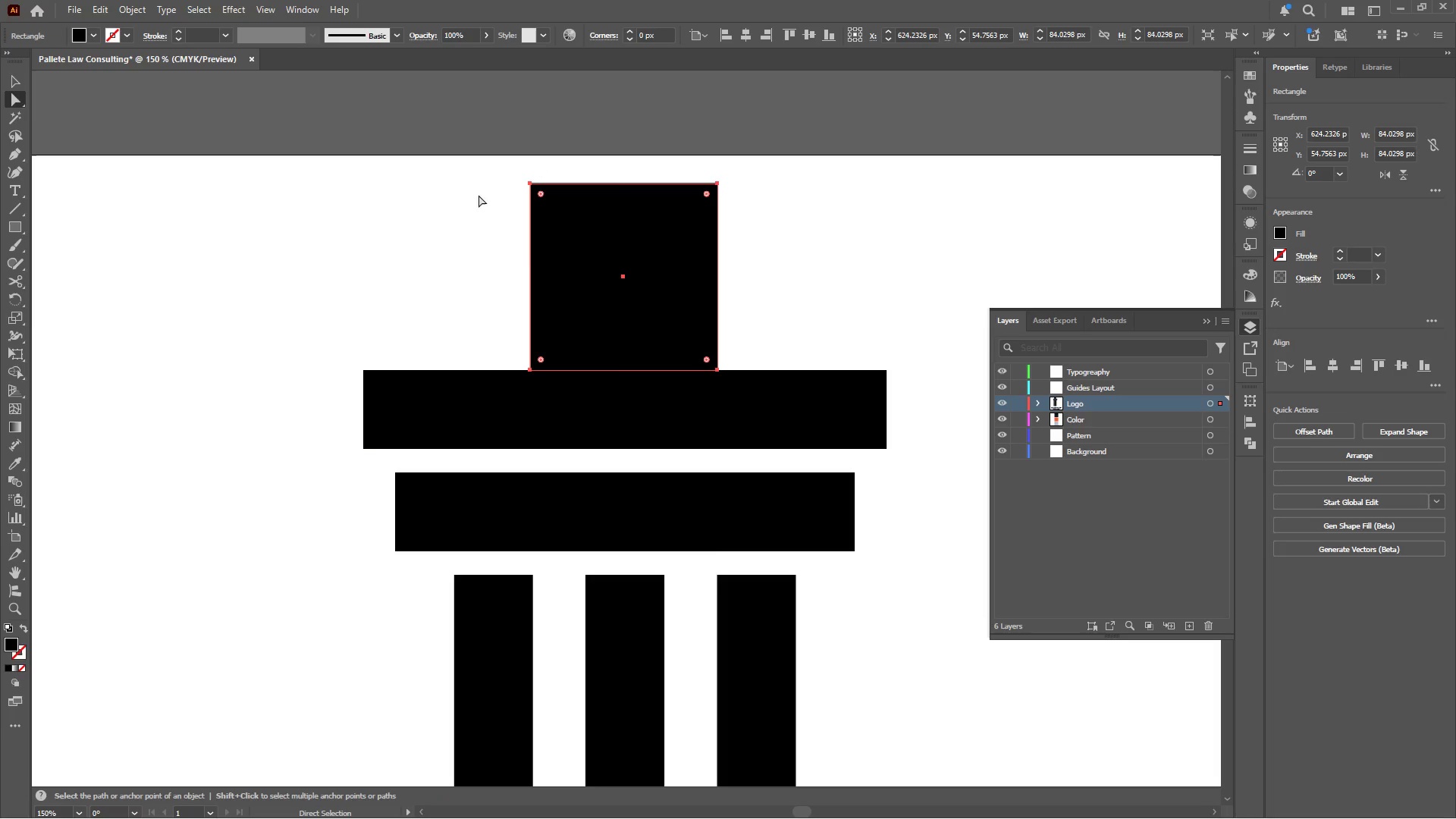 
left_click_drag(start_coordinate=[503, 162], to_coordinate=[784, 196])
 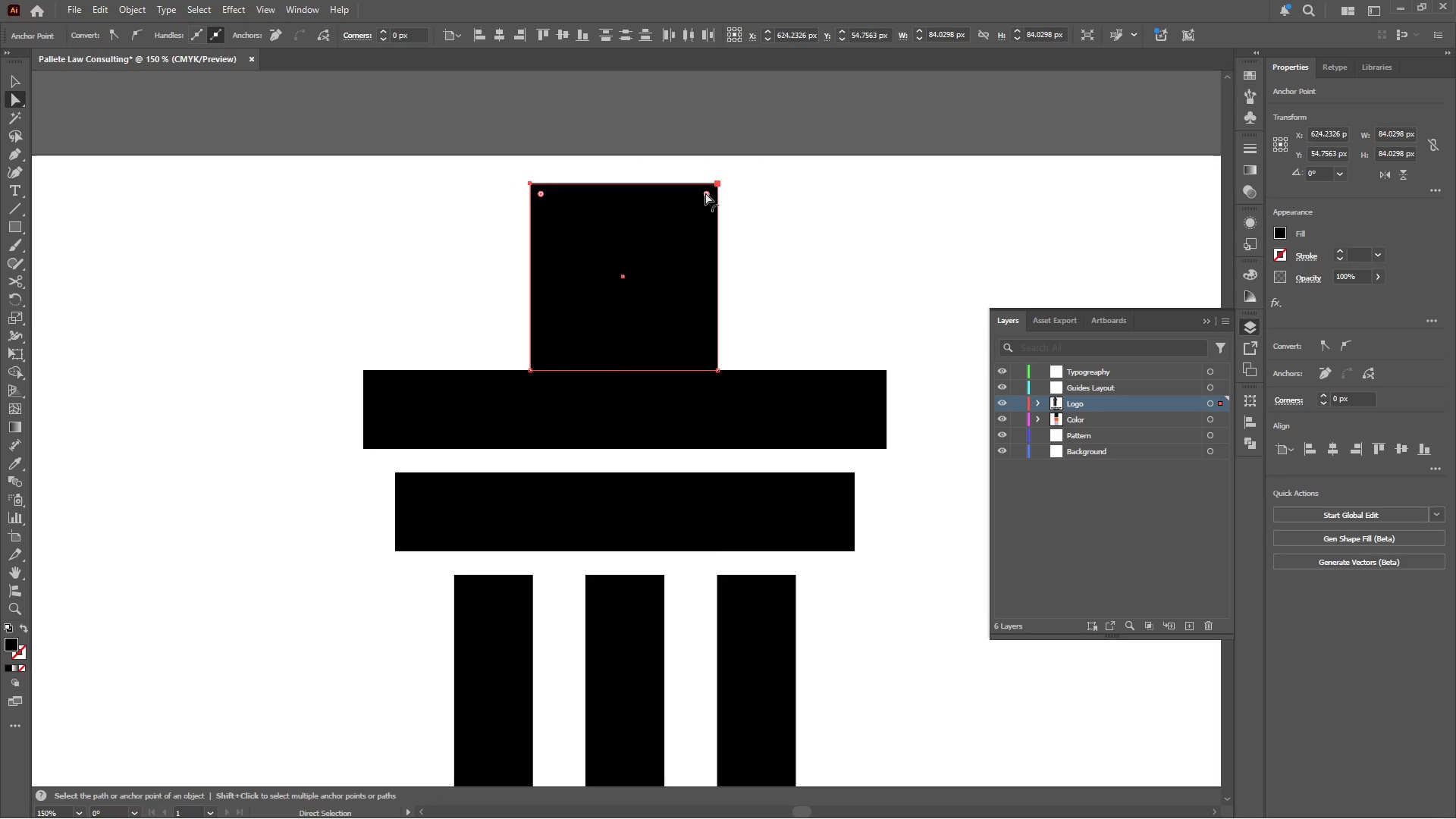 
left_click_drag(start_coordinate=[705, 193], to_coordinate=[673, 231])
 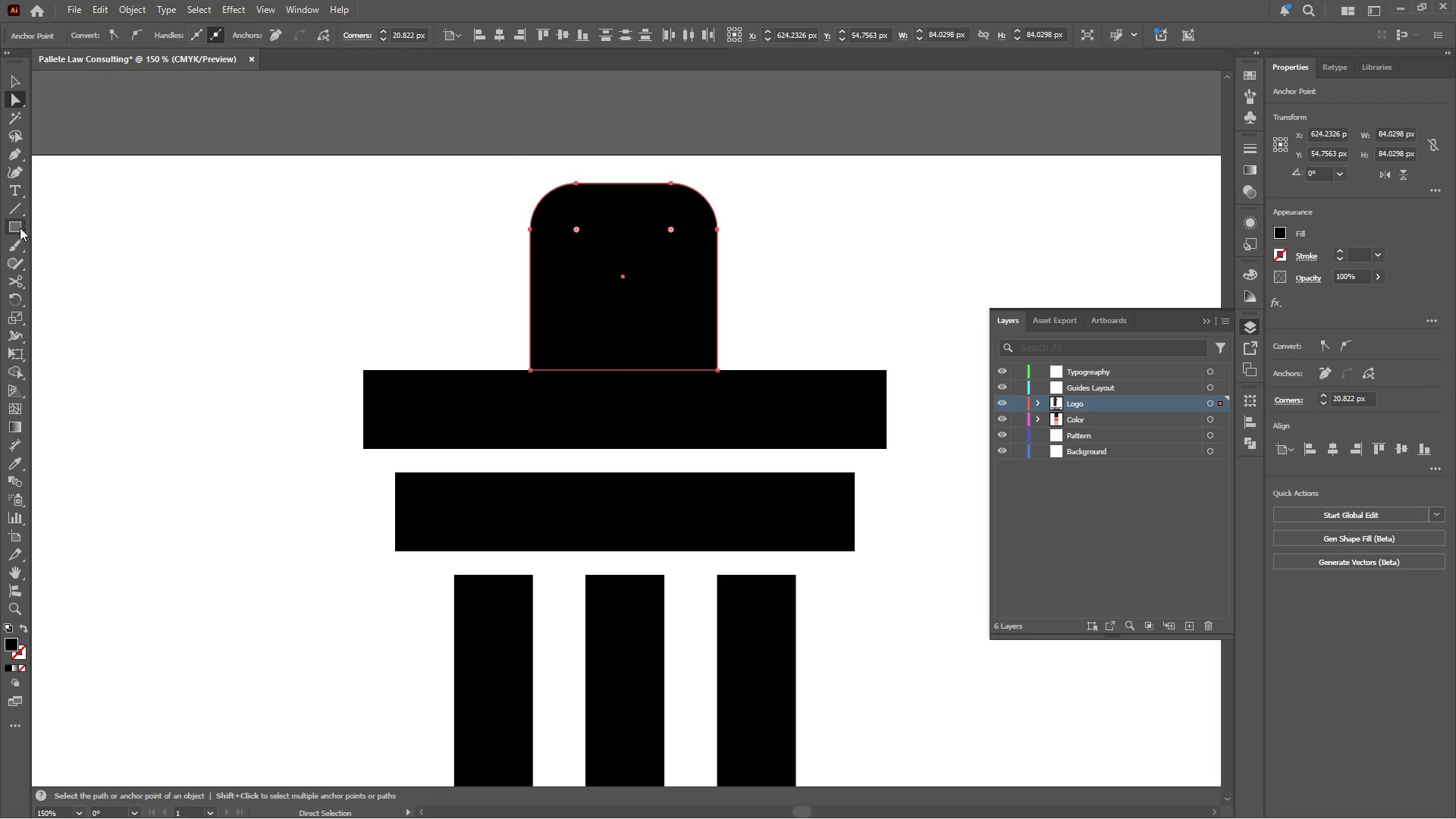 
left_click([119, 227])
 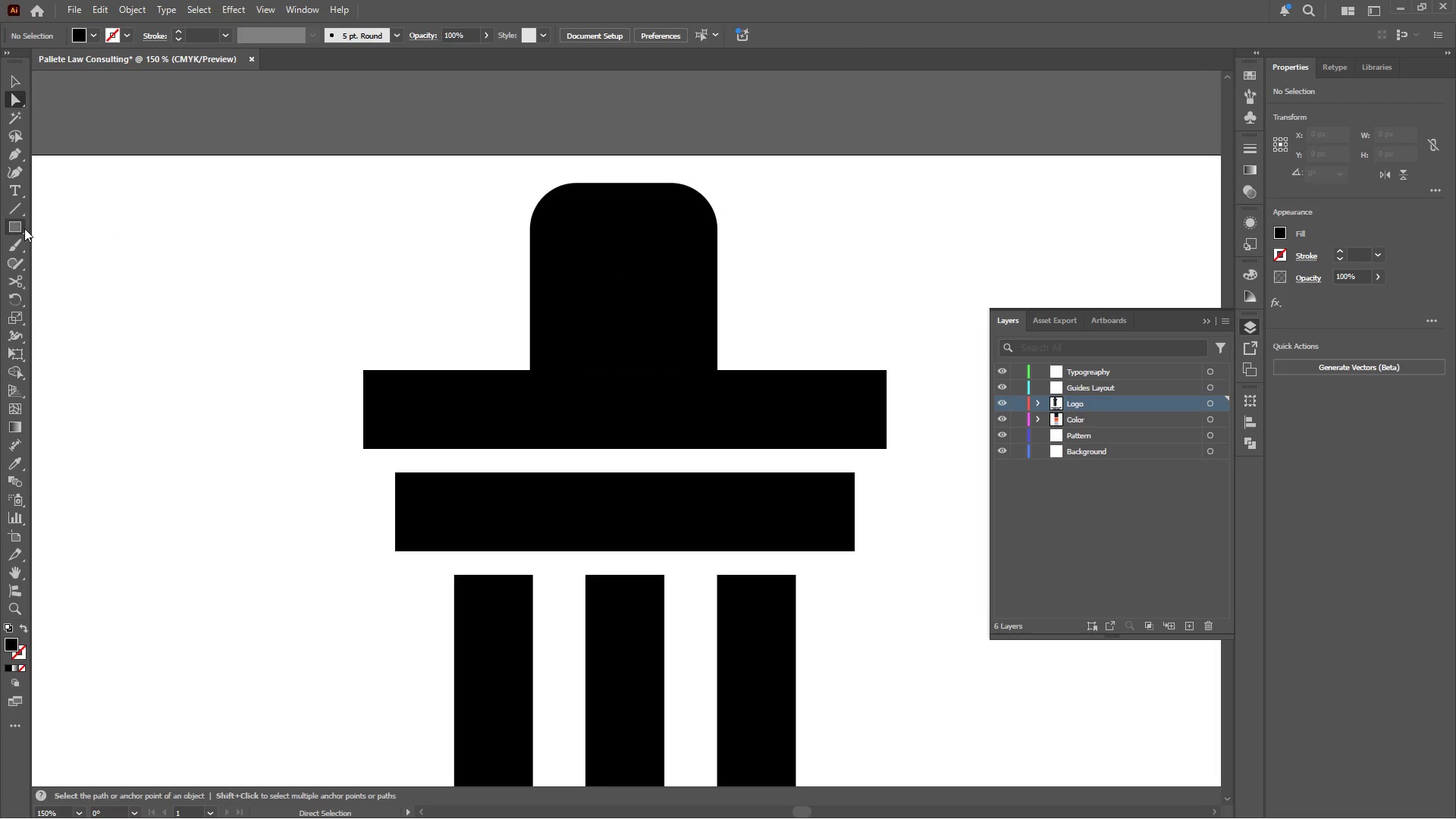 
right_click([15, 228])
 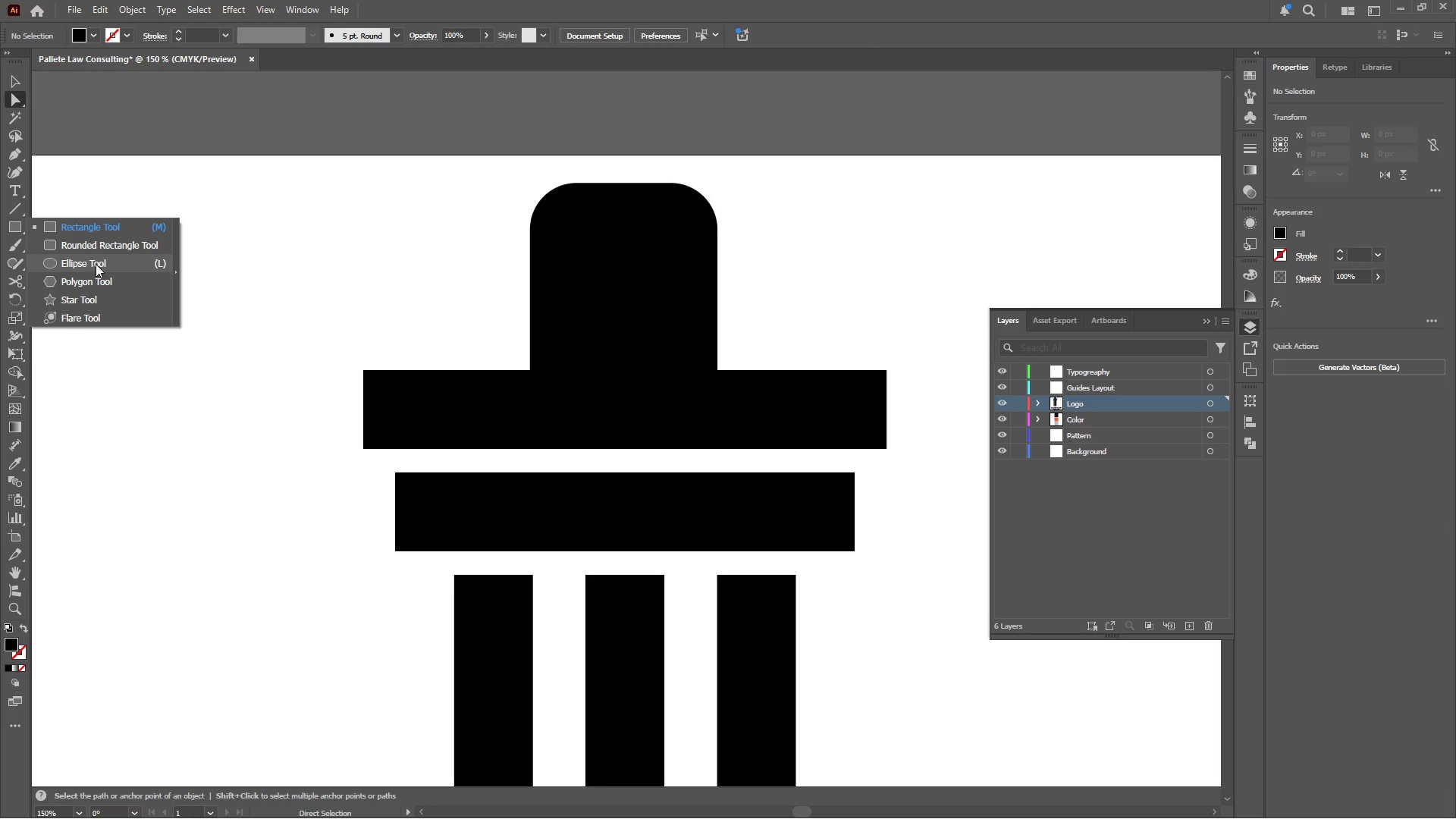 
left_click_drag(start_coordinate=[96, 264], to_coordinate=[99, 264])
 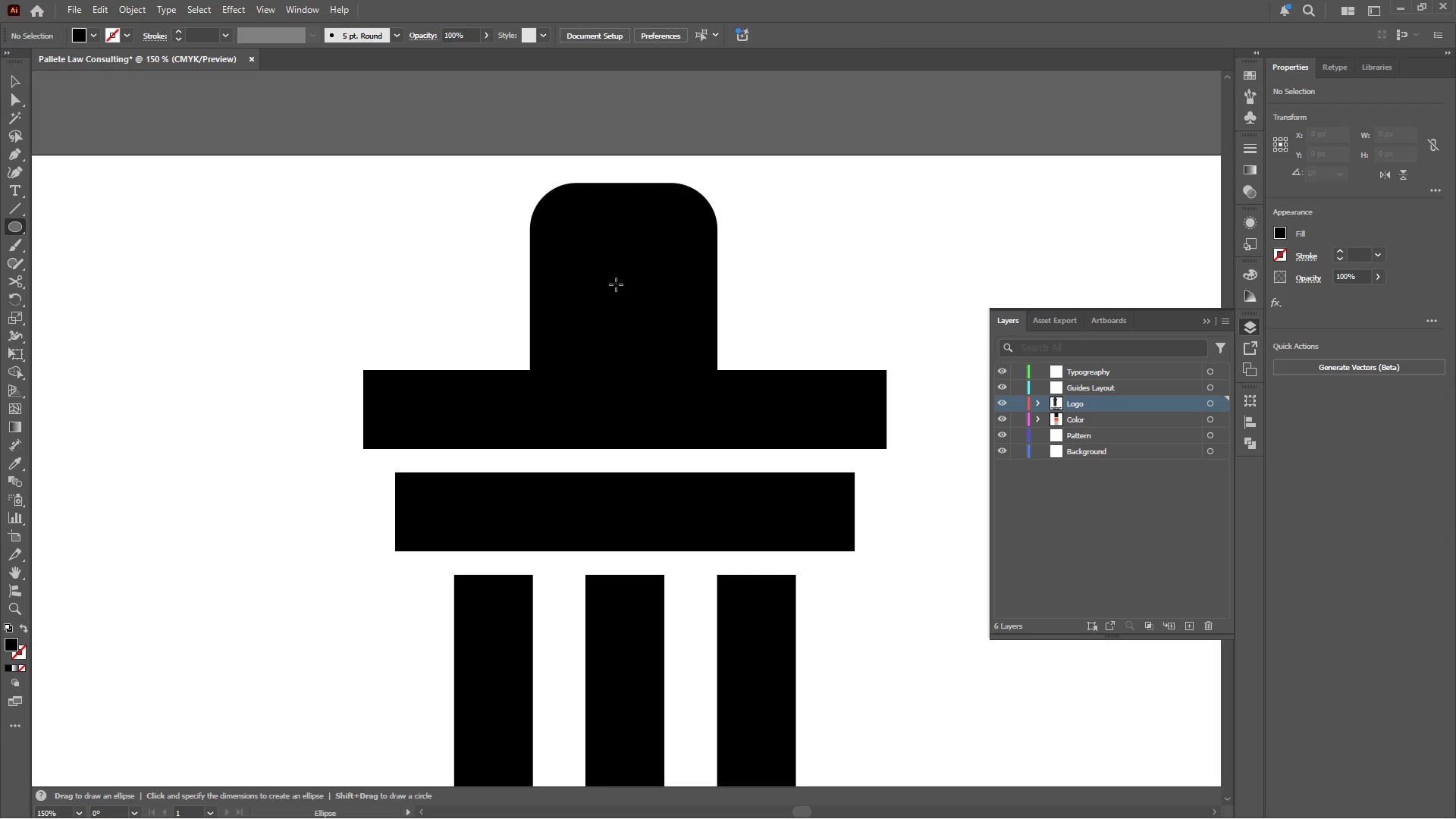 
hold_key(key=AltLeft, duration=0.38)
scroll: coordinate [617, 272], scroll_direction: up, amount: 2.0
 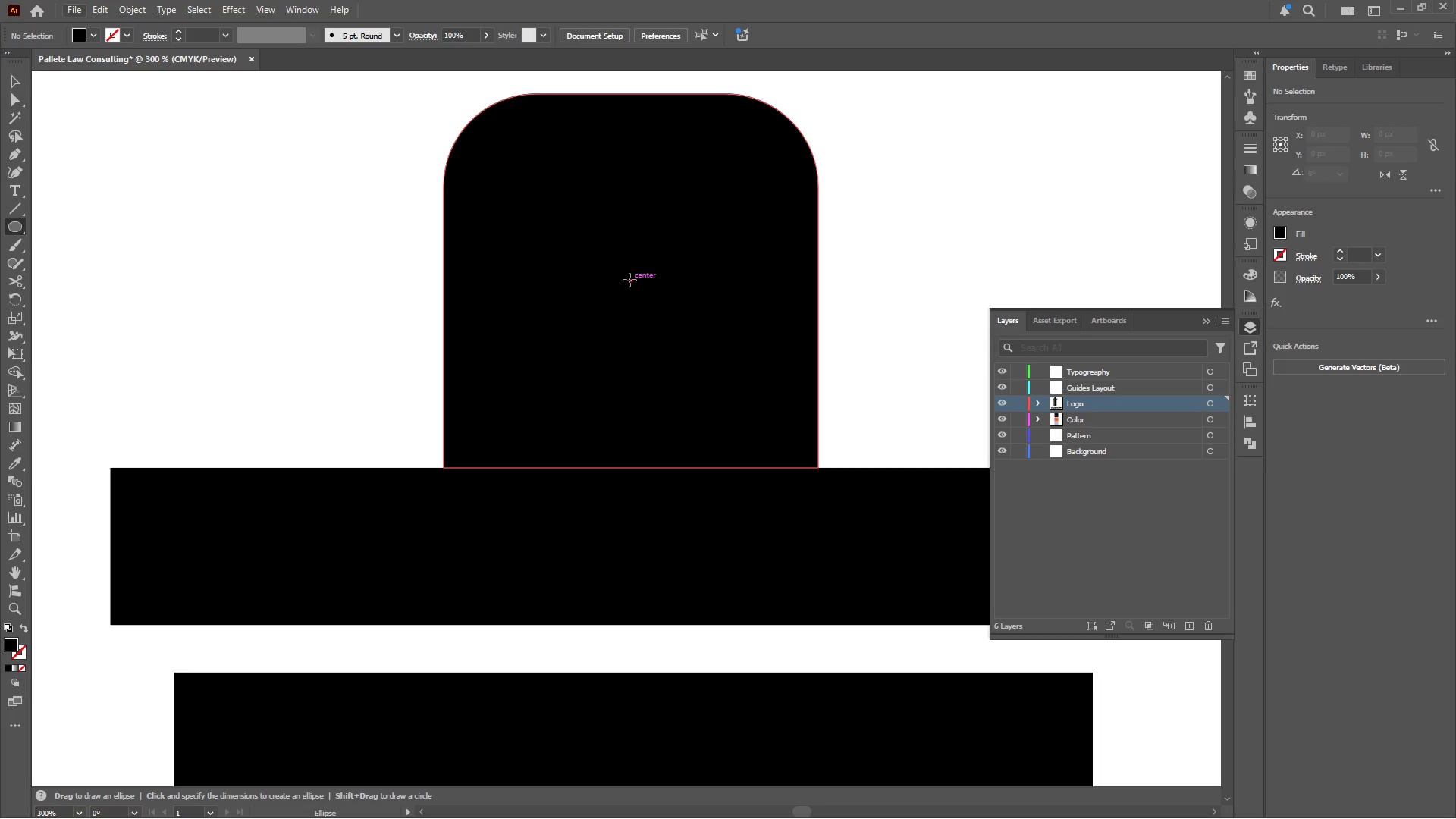 
left_click_drag(start_coordinate=[631, 279], to_coordinate=[671, 329])
 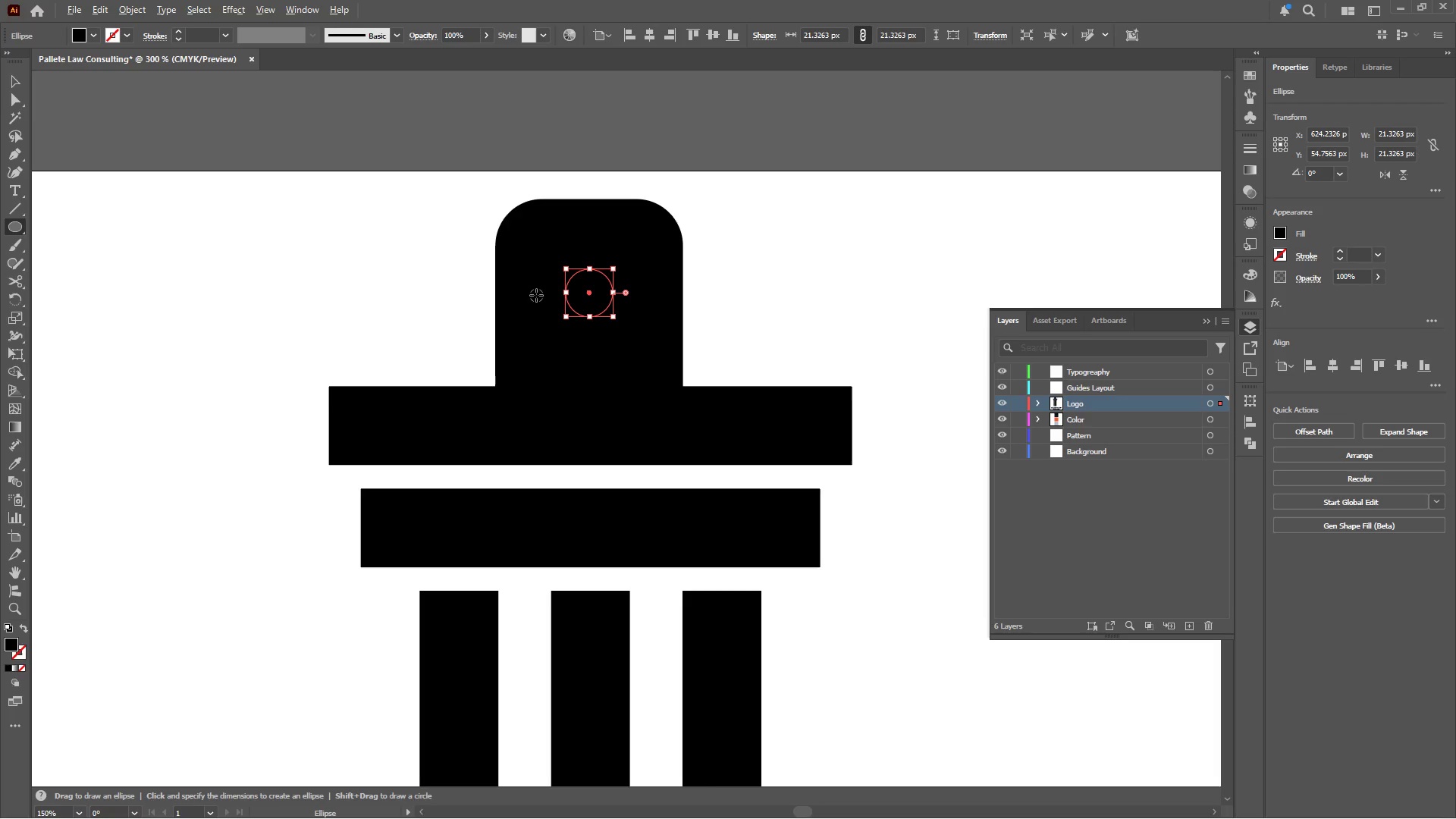 
hold_key(key=ShiftLeft, duration=1.89)
 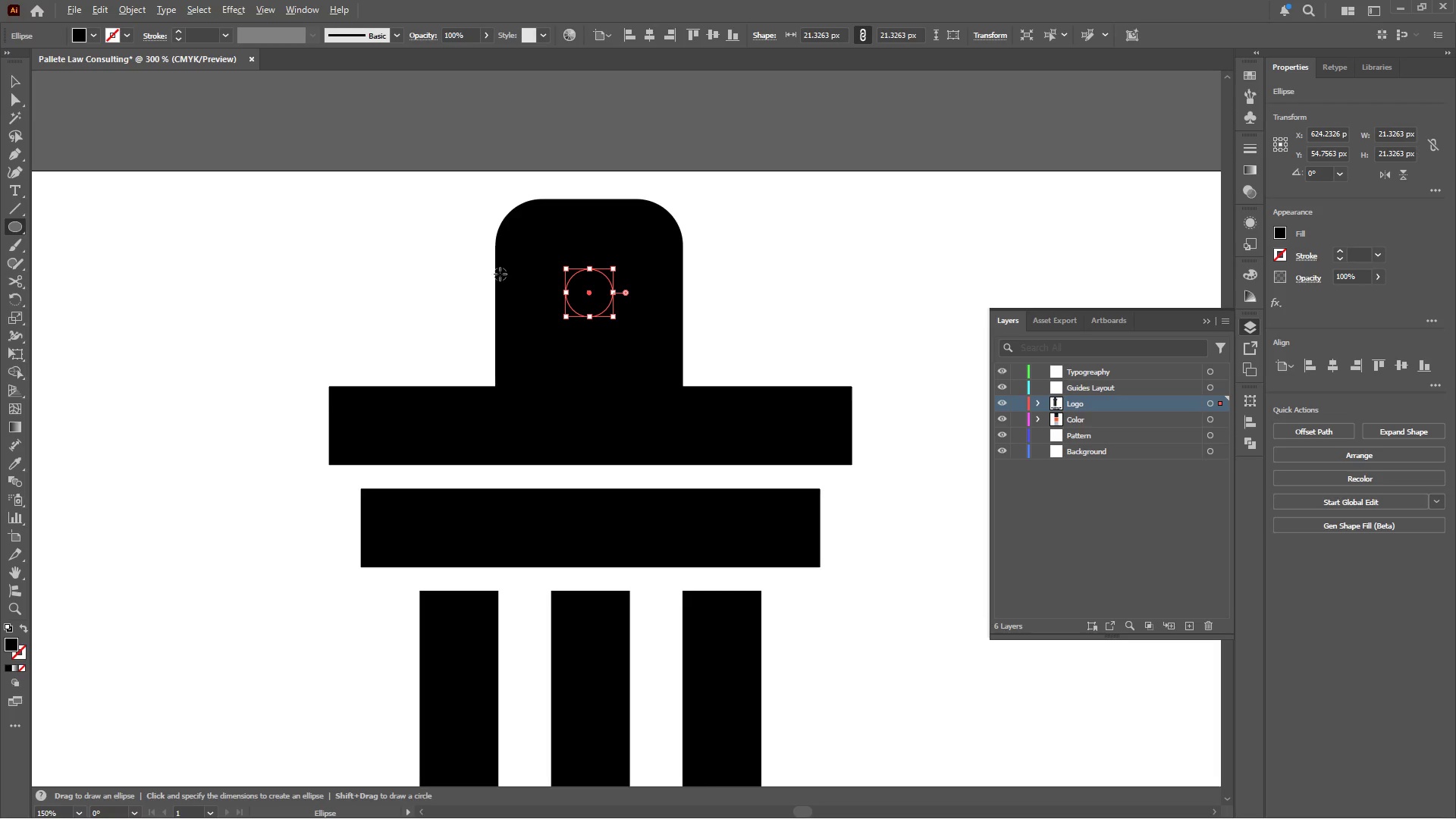 
hold_key(key=AltLeft, duration=1.84)
 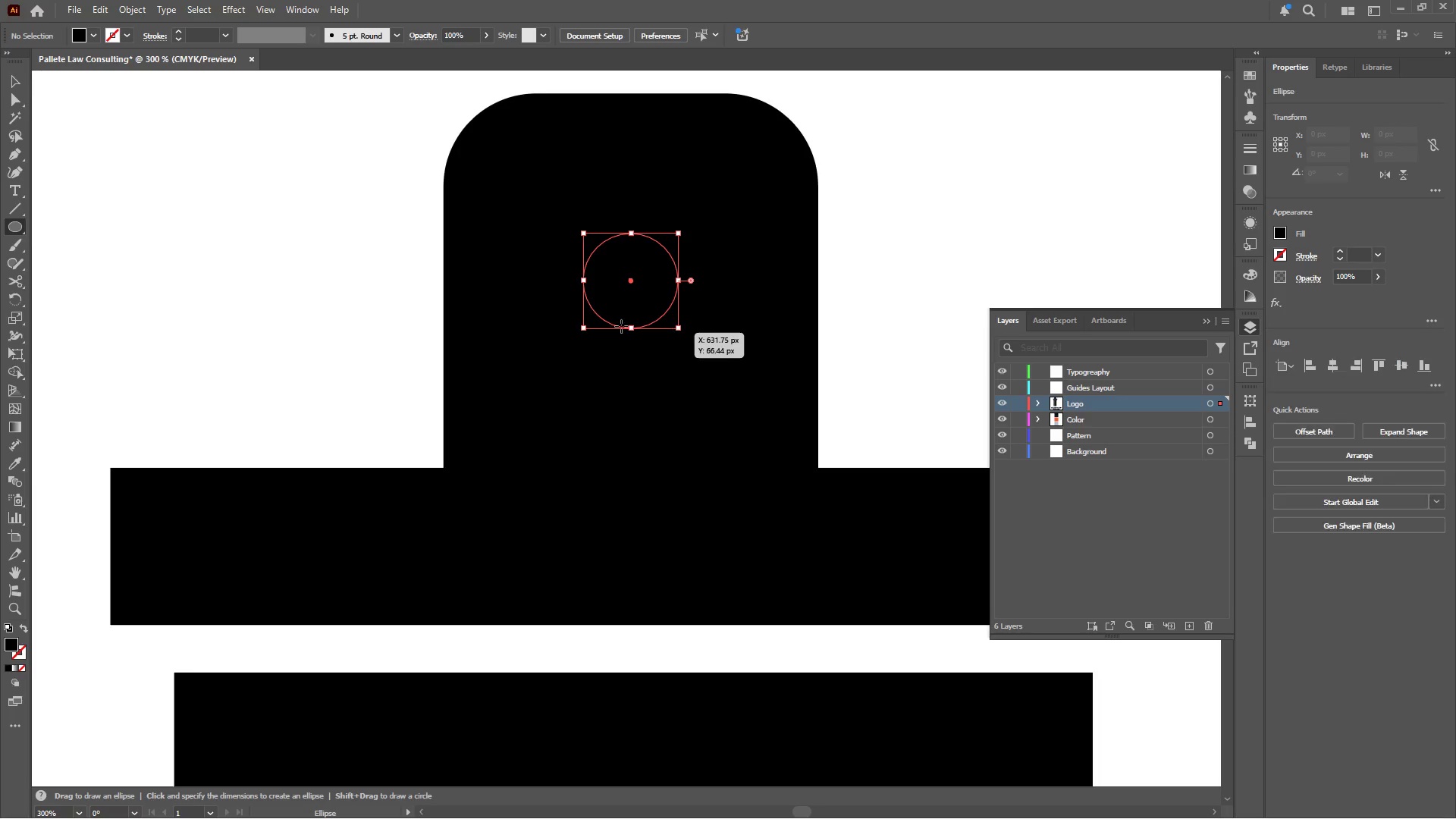 
hold_key(key=AltLeft, duration=0.31)
scroll: coordinate [548, 305], scroll_direction: down, amount: 1.0
 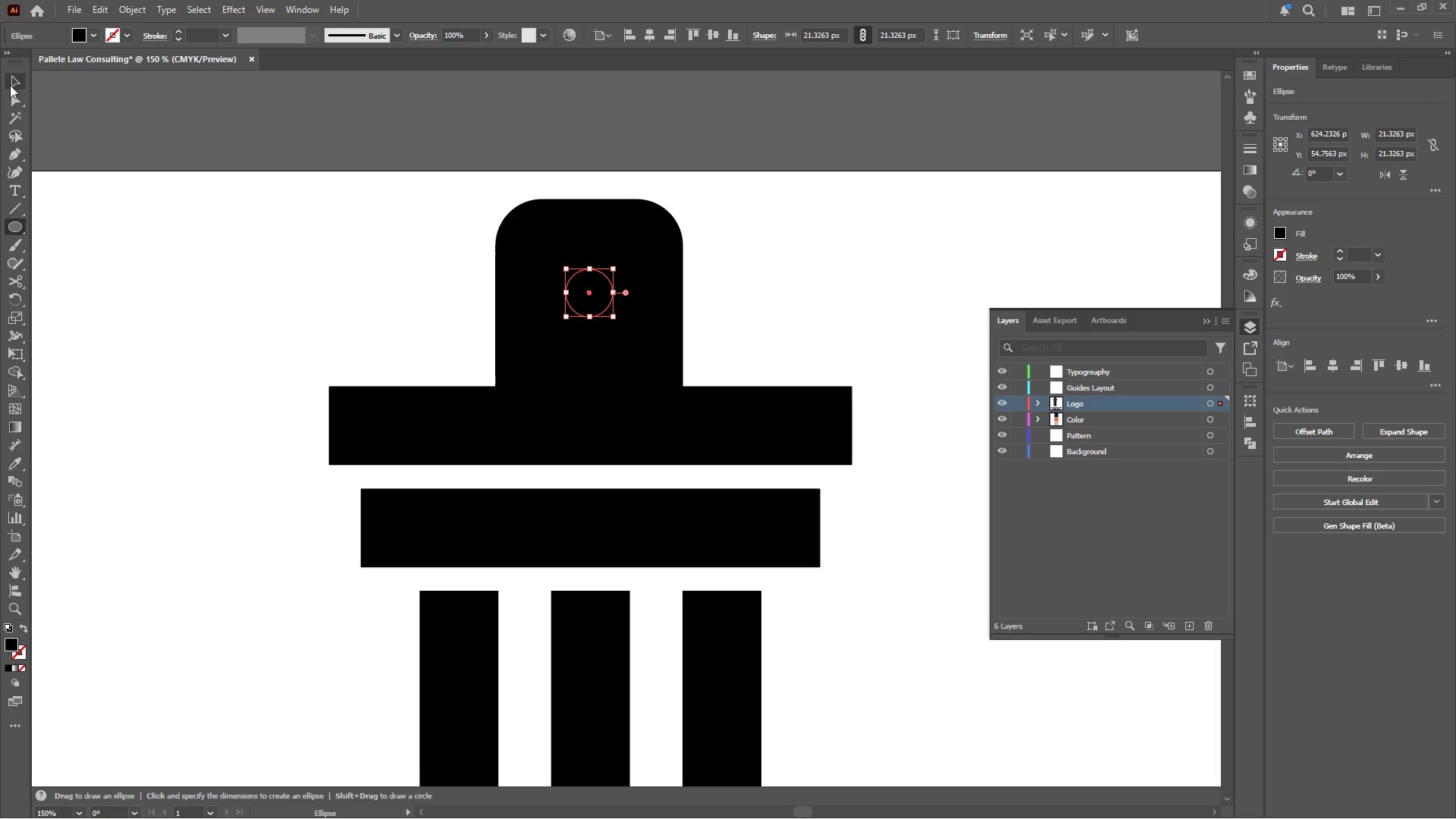 
left_click([11, 77])
 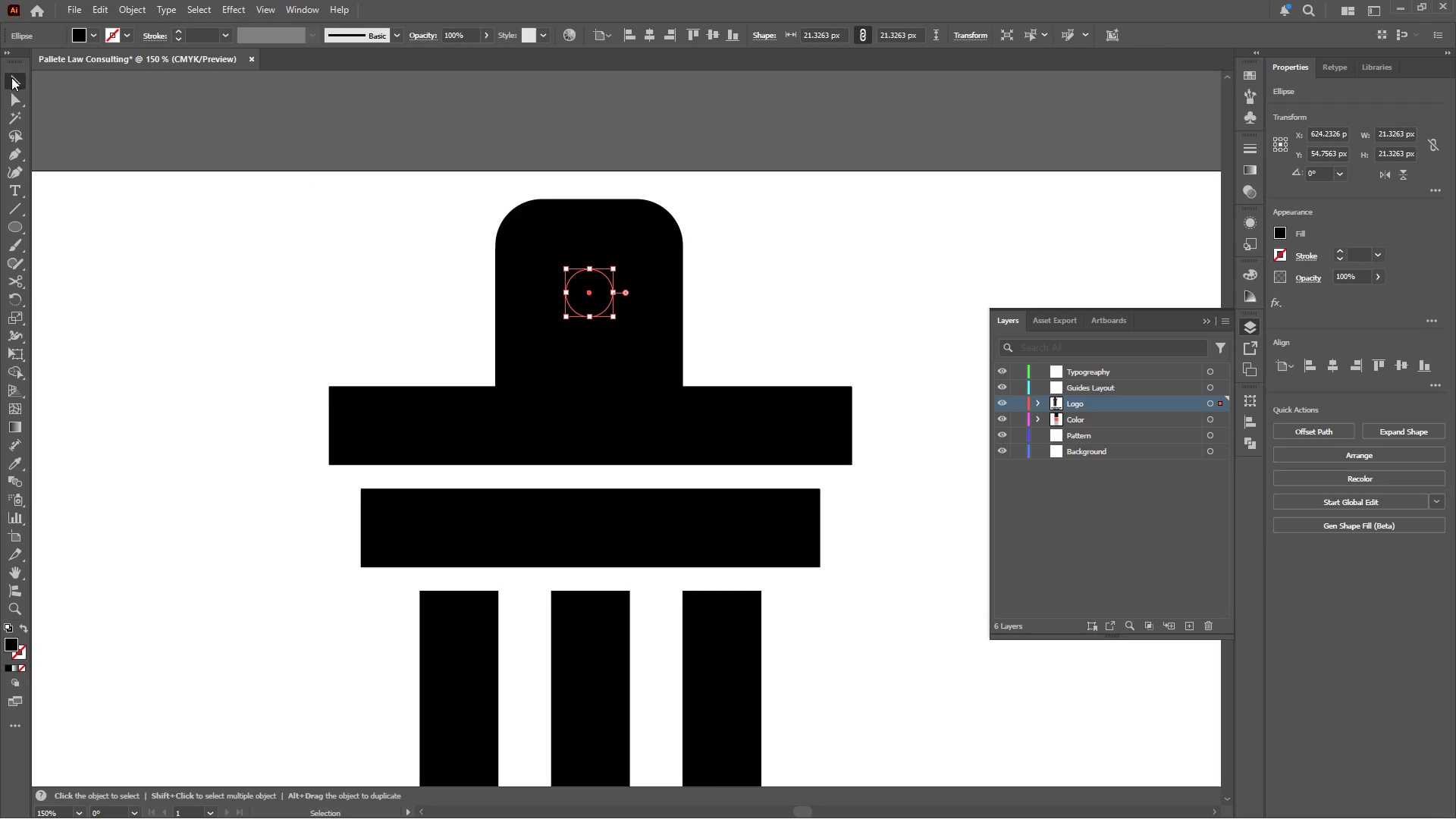 
hold_key(key=ShiftLeft, duration=0.8)
left_click([665, 262])
 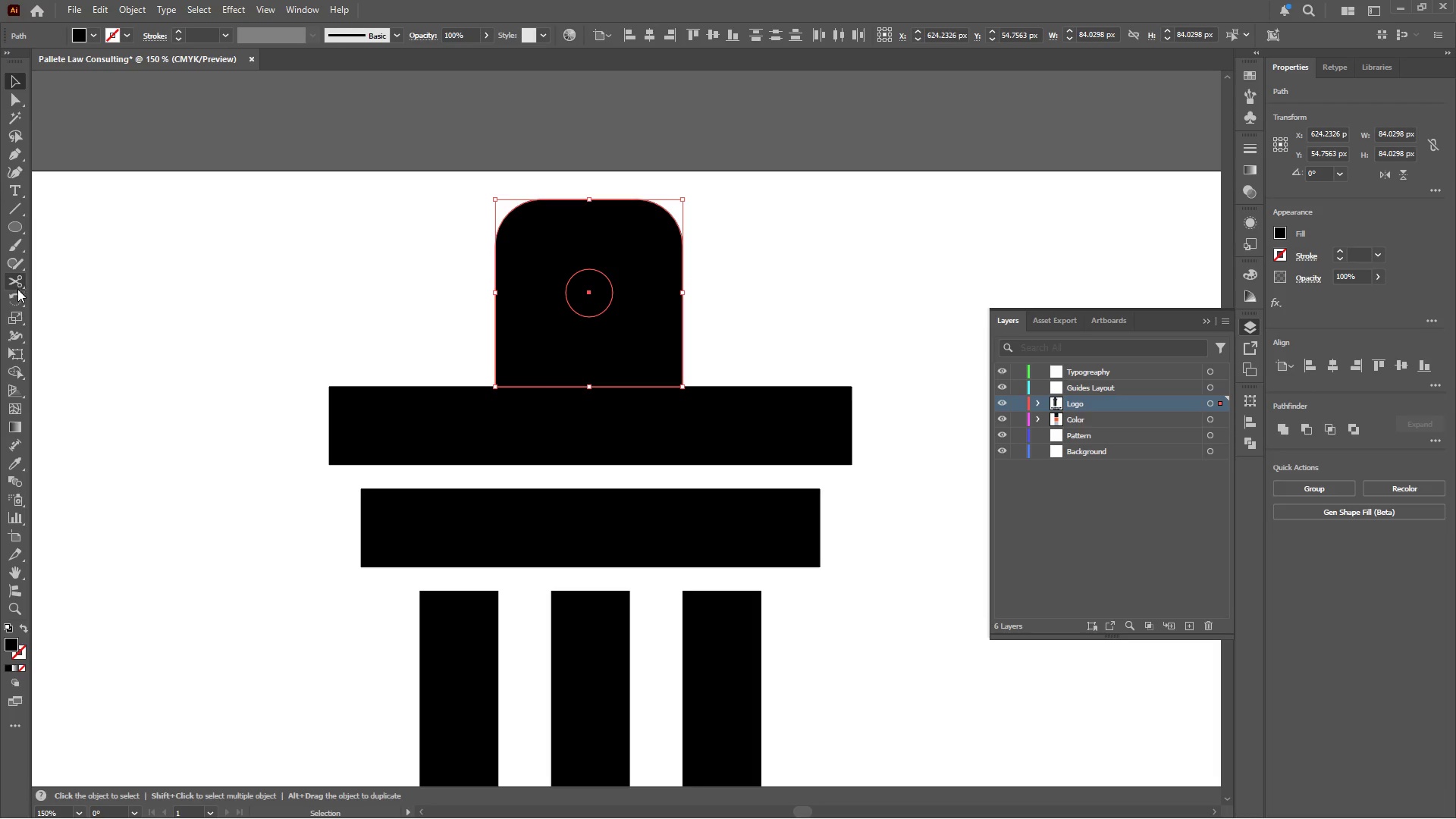 
left_click([19, 371])
 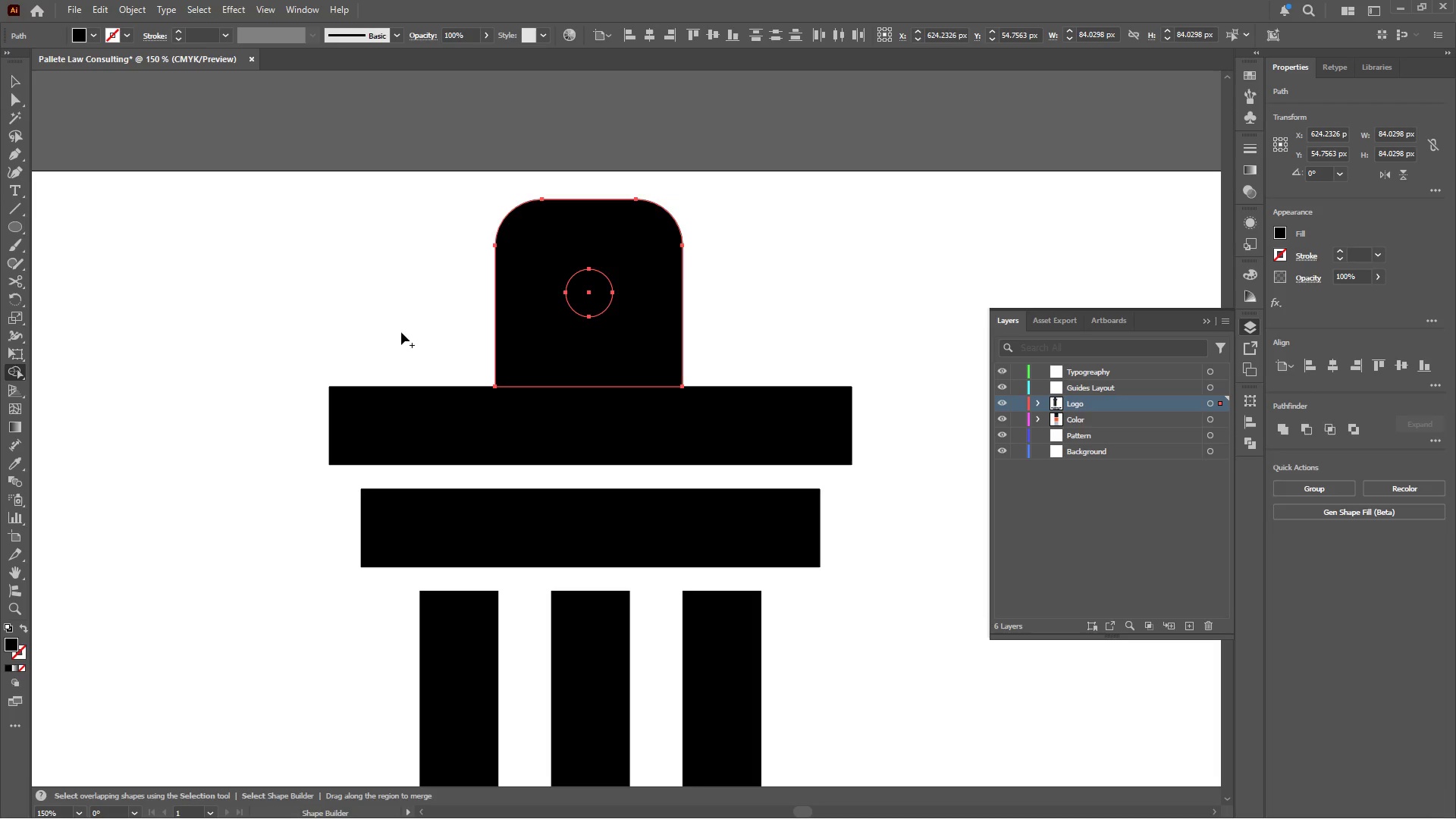 
hold_key(key=AltLeft, duration=0.98)
left_click([591, 293])
 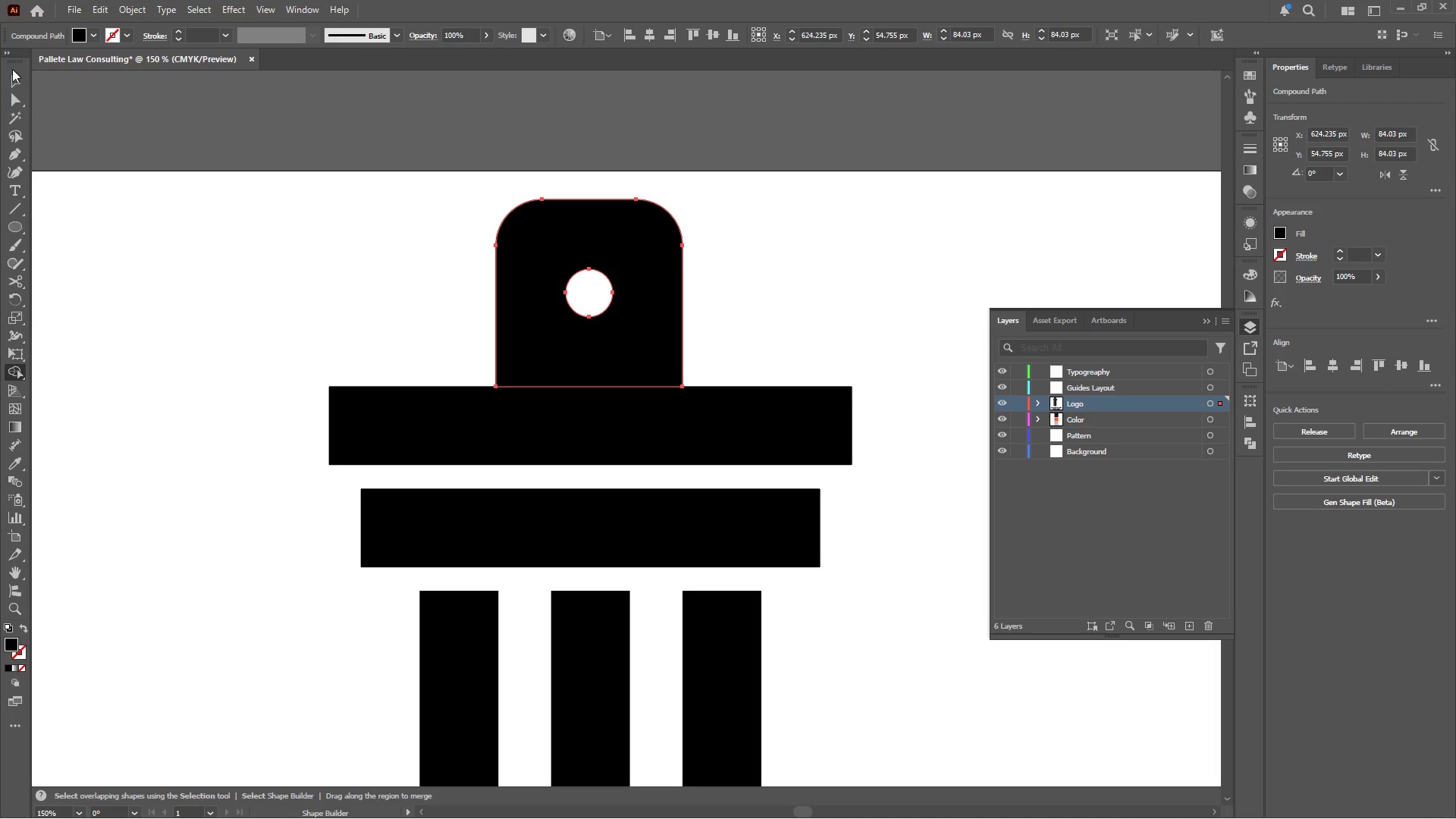 
left_click([11, 79])
 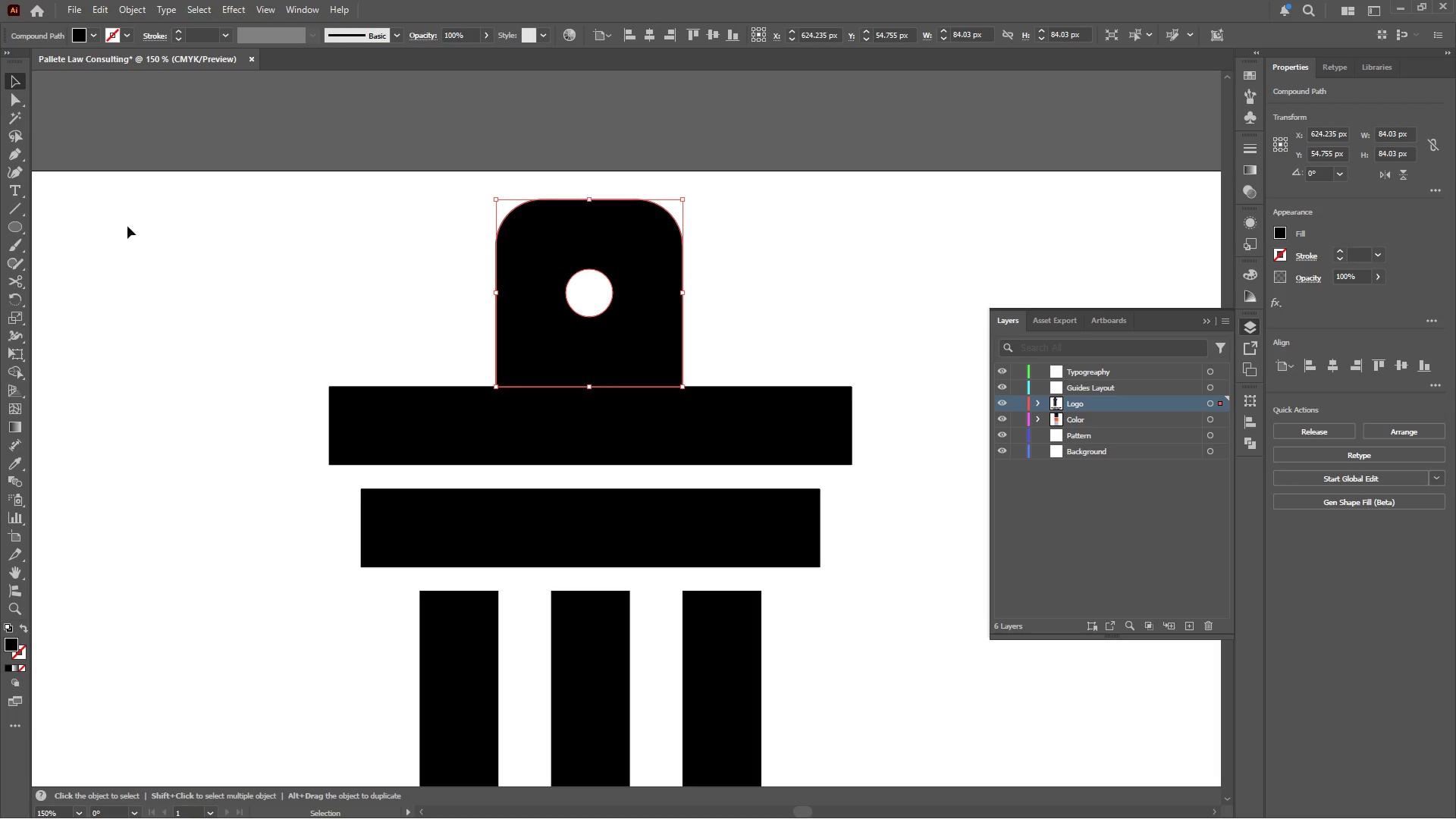 
left_click_drag(start_coordinate=[160, 243], to_coordinate=[168, 249])
 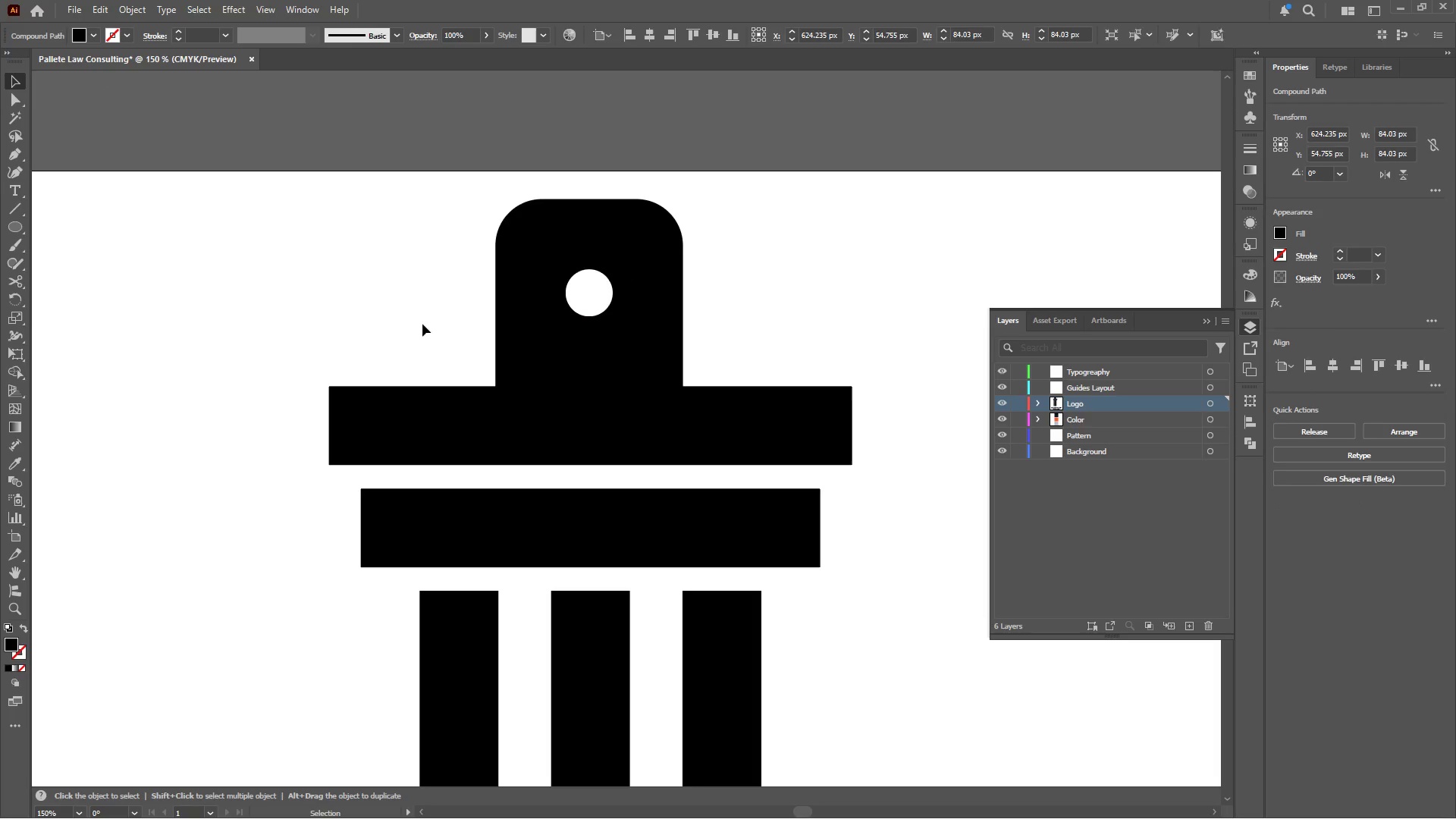 
hold_key(key=AltLeft, duration=0.59)
scroll: coordinate [443, 309], scroll_direction: down, amount: 4.0
 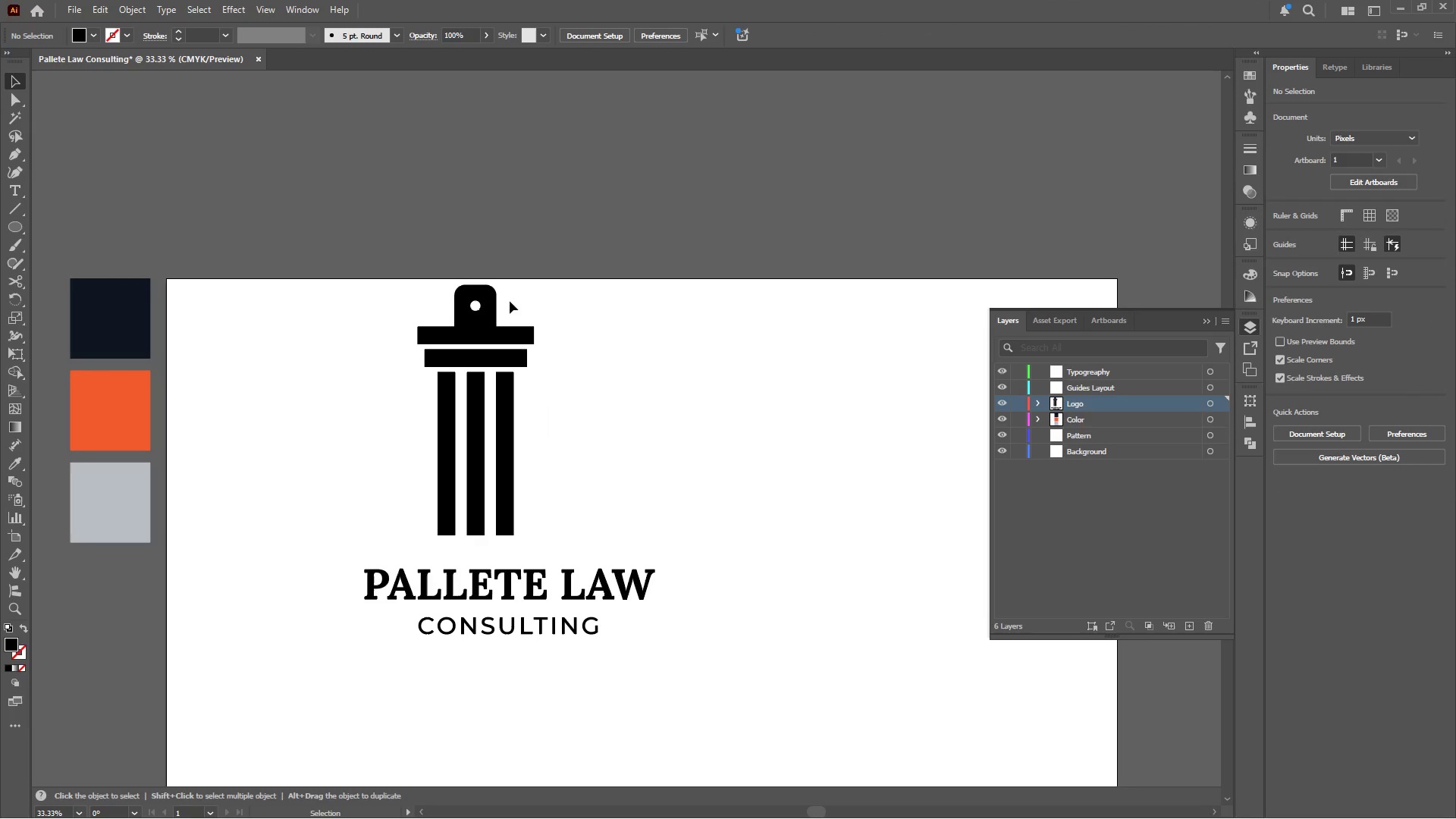 
left_click_drag(start_coordinate=[510, 300], to_coordinate=[407, 496])
 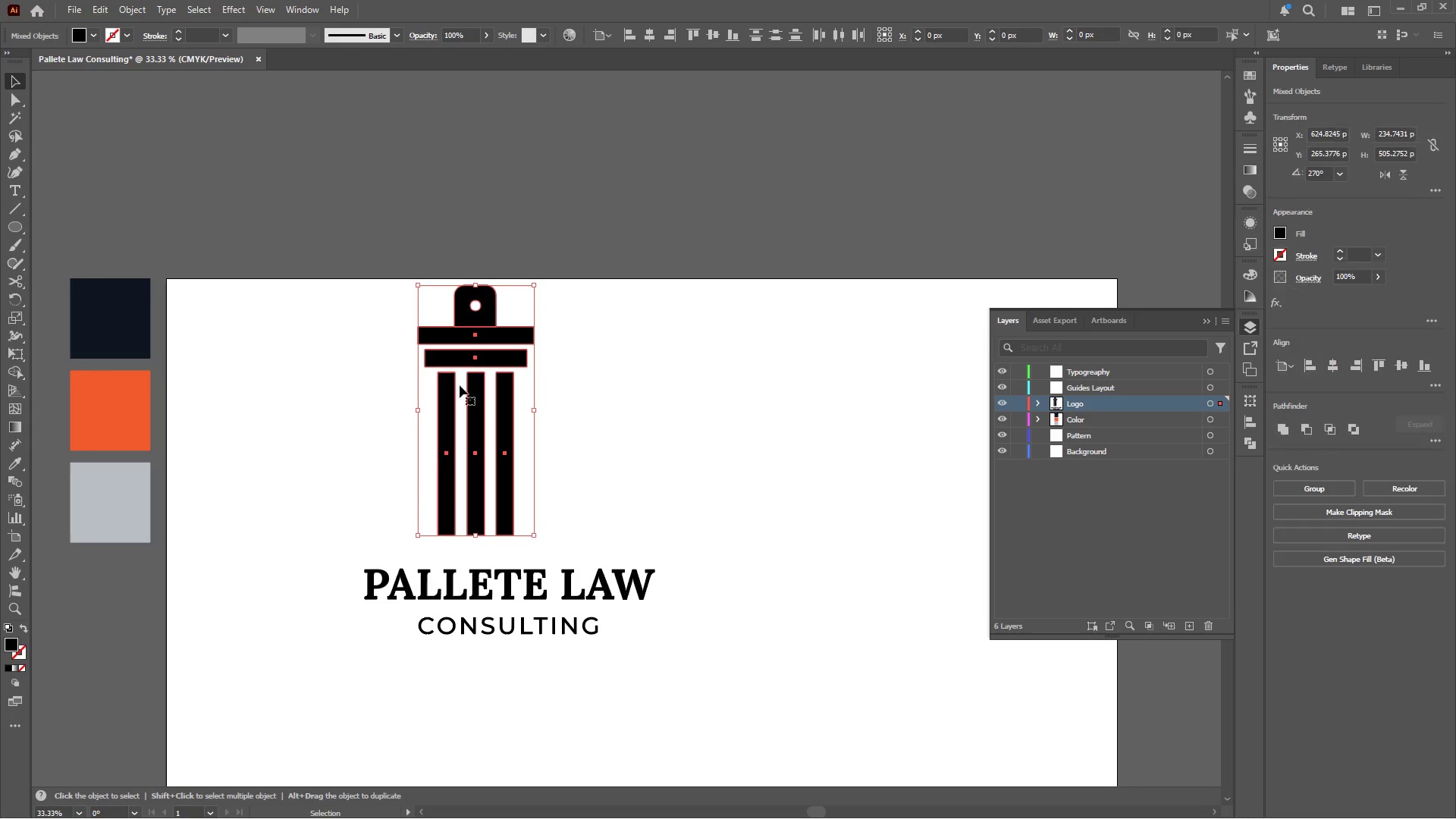 
hold_key(key=ShiftLeft, duration=1.67)
left_click_drag(start_coordinate=[473, 286], to_coordinate=[460, 380])
 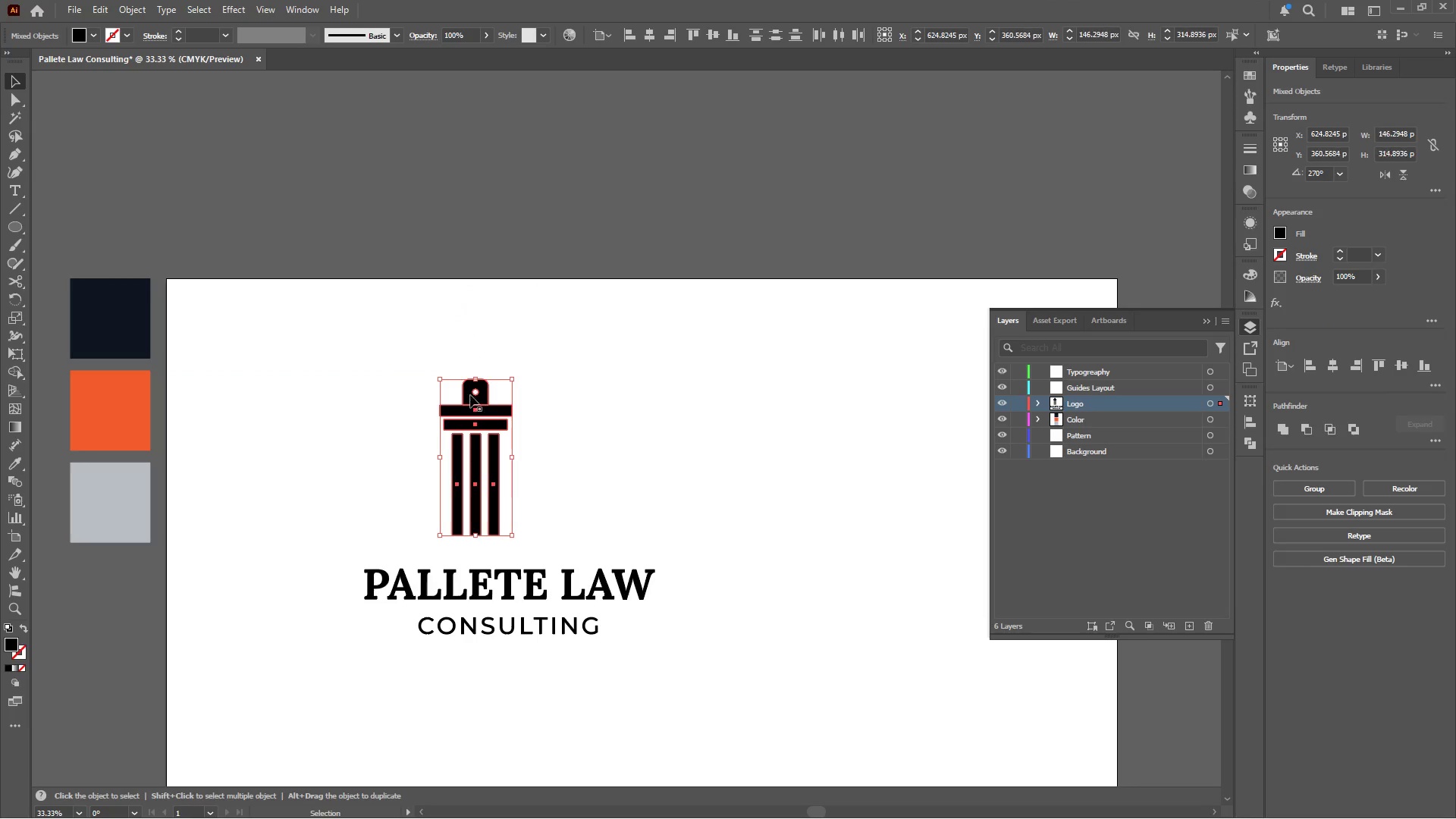 
hold_key(key=AltLeft, duration=0.31)
 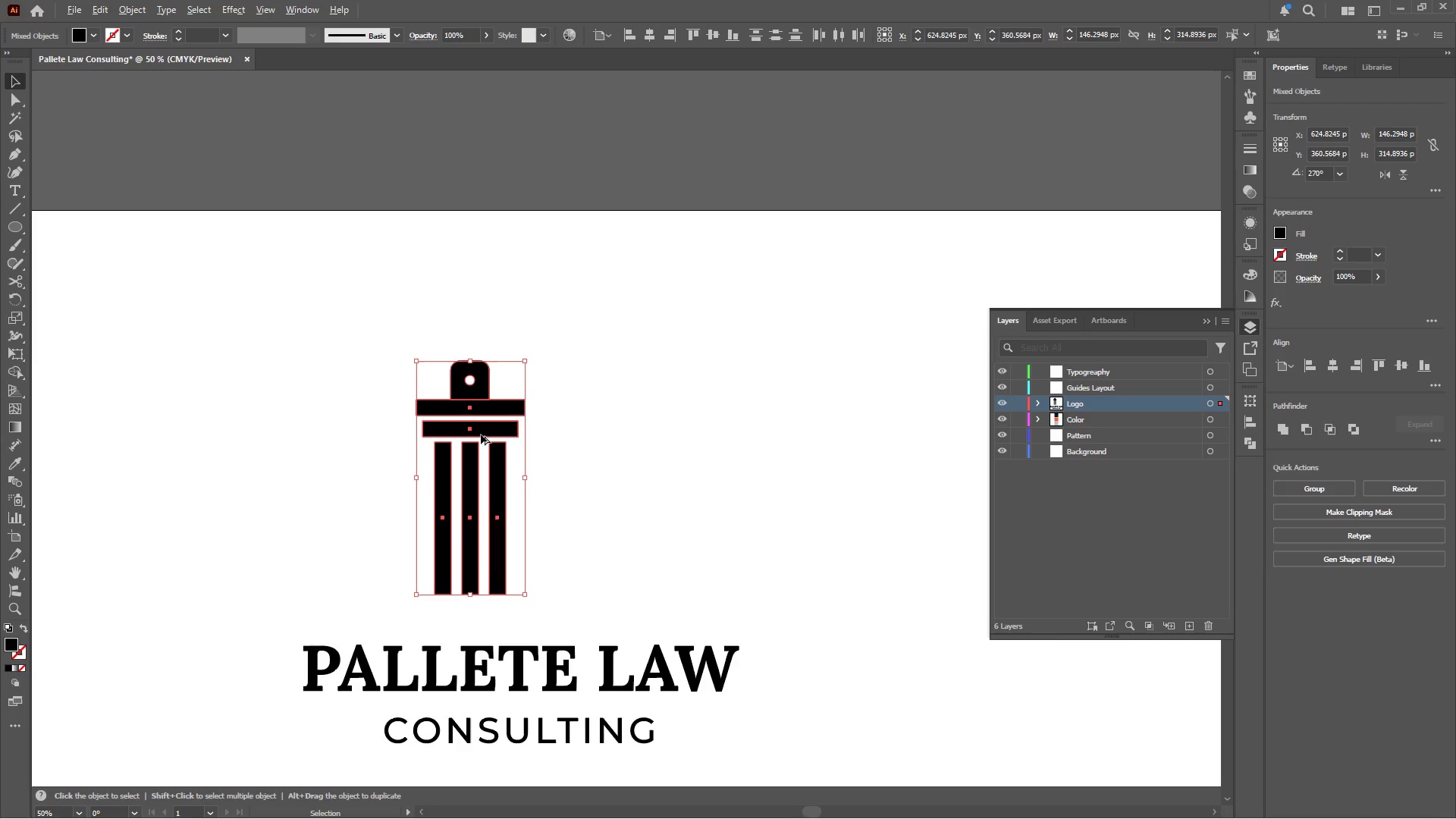 
hold_key(key=AltLeft, duration=0.61)
 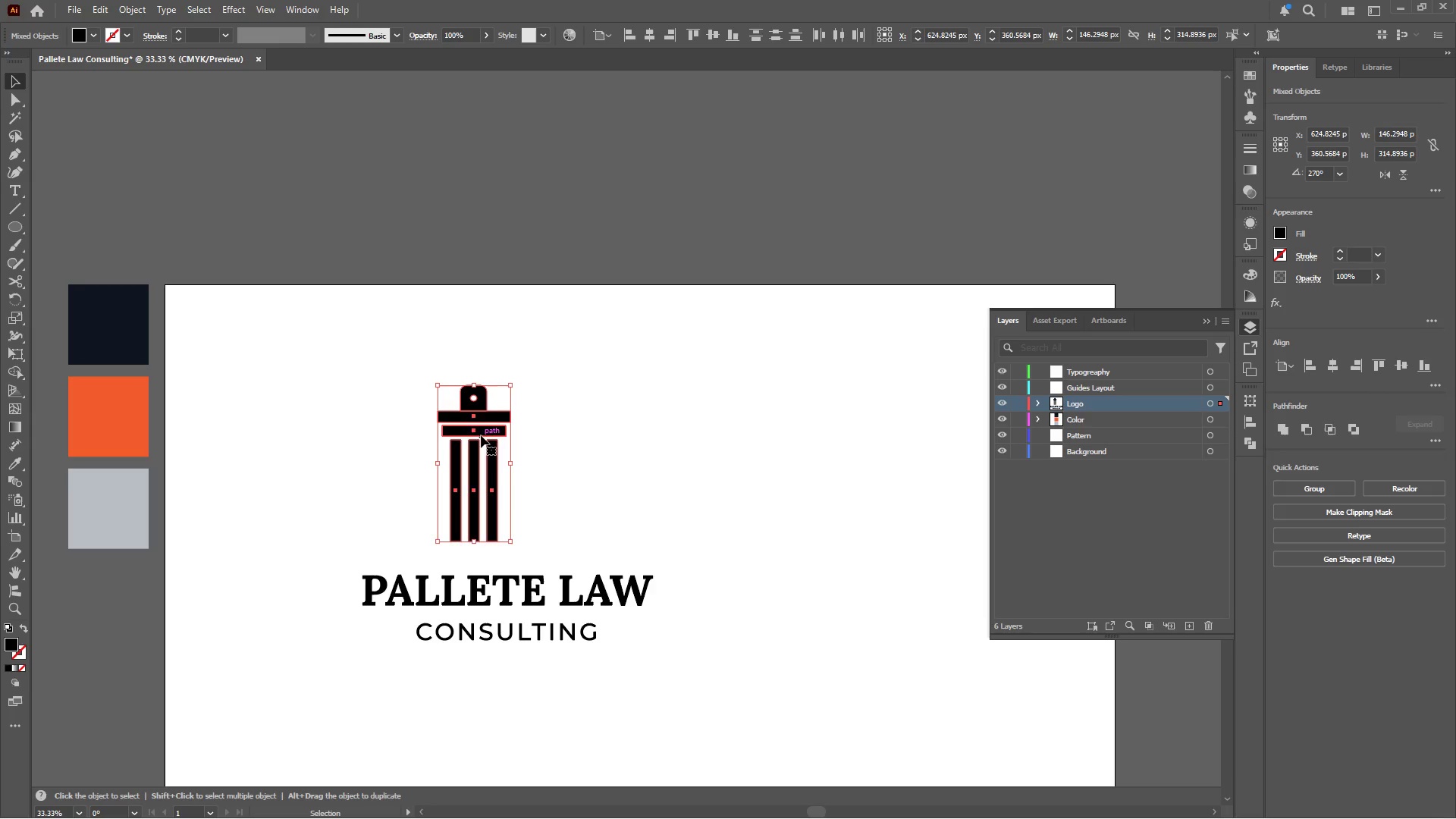 
left_click_drag(start_coordinate=[481, 435], to_coordinate=[515, 445])
 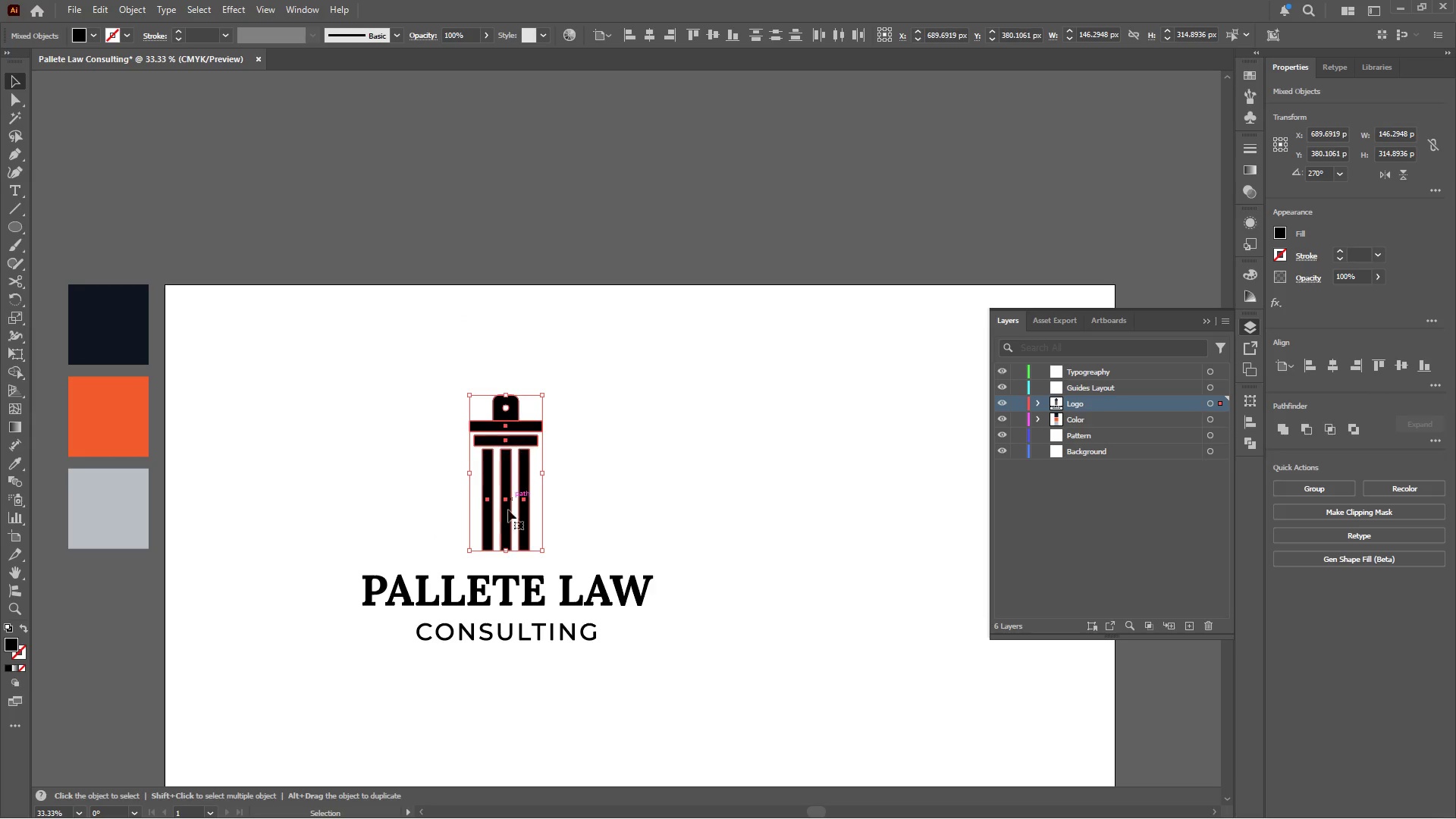 
scroll: coordinate [481, 435], scroll_direction: none, amount: 0.0
 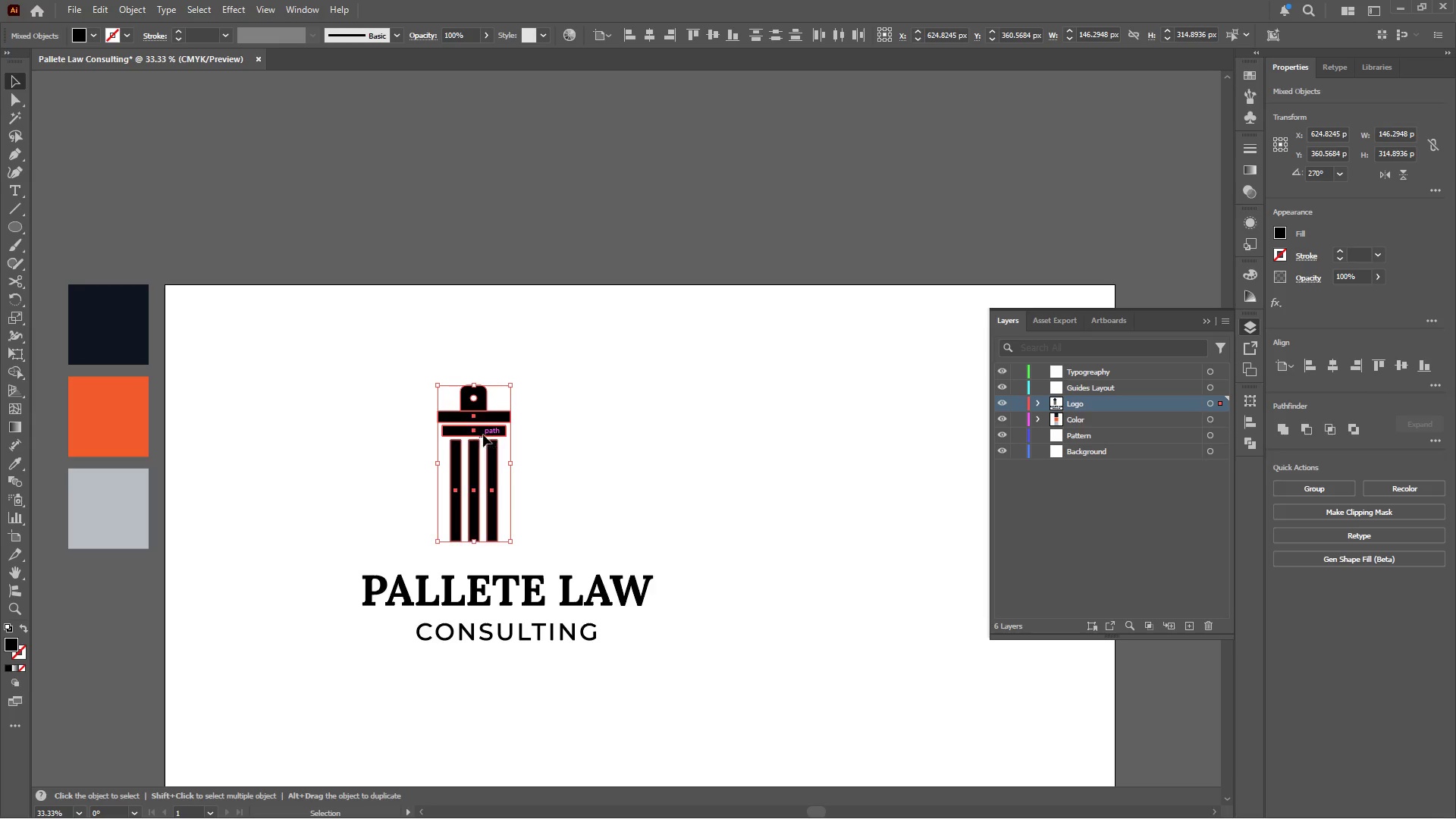 
hold_key(key=AltLeft, duration=0.44)
scroll: coordinate [500, 534], scroll_direction: up, amount: 4.0
 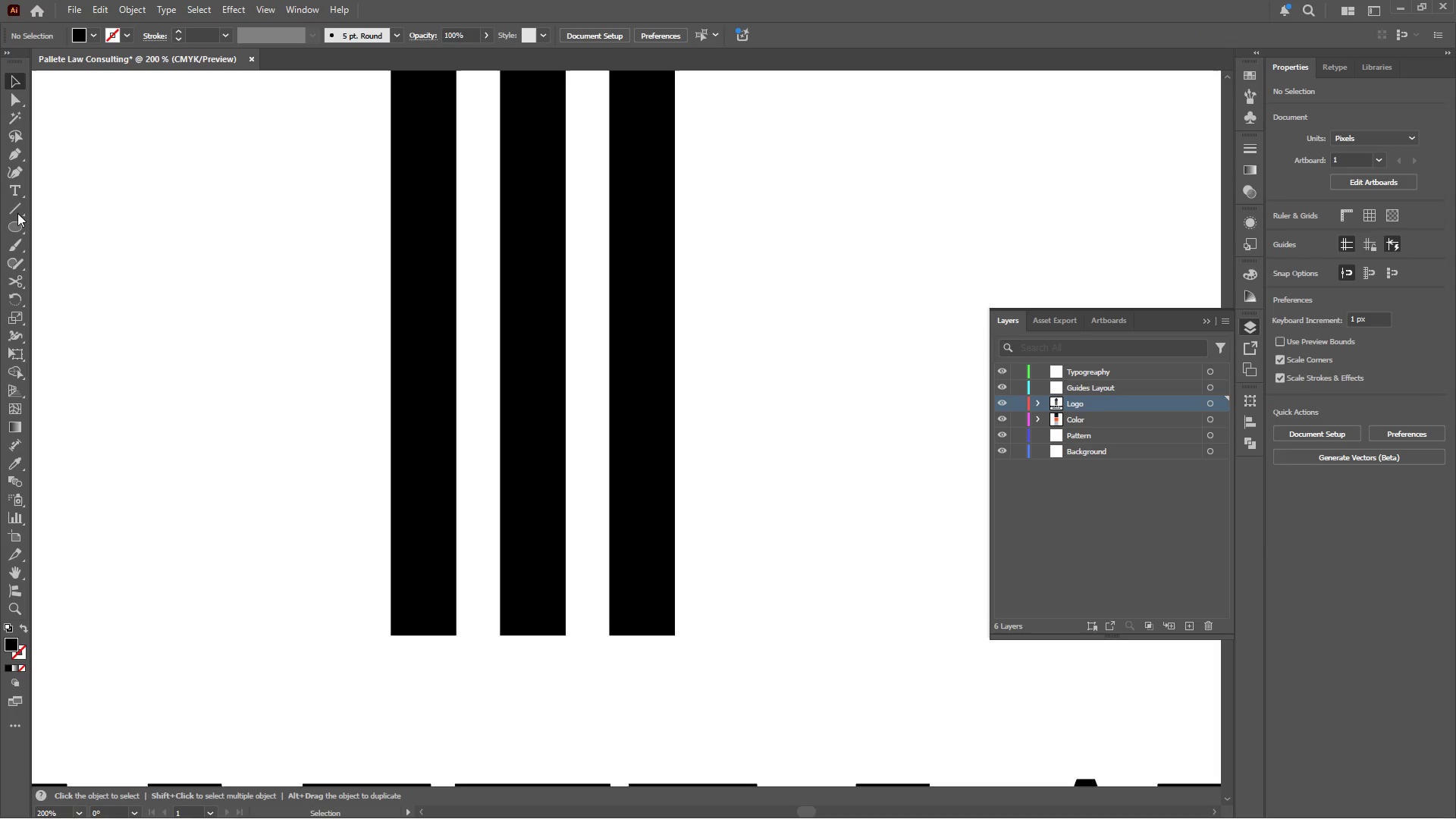 
right_click([16, 221])
 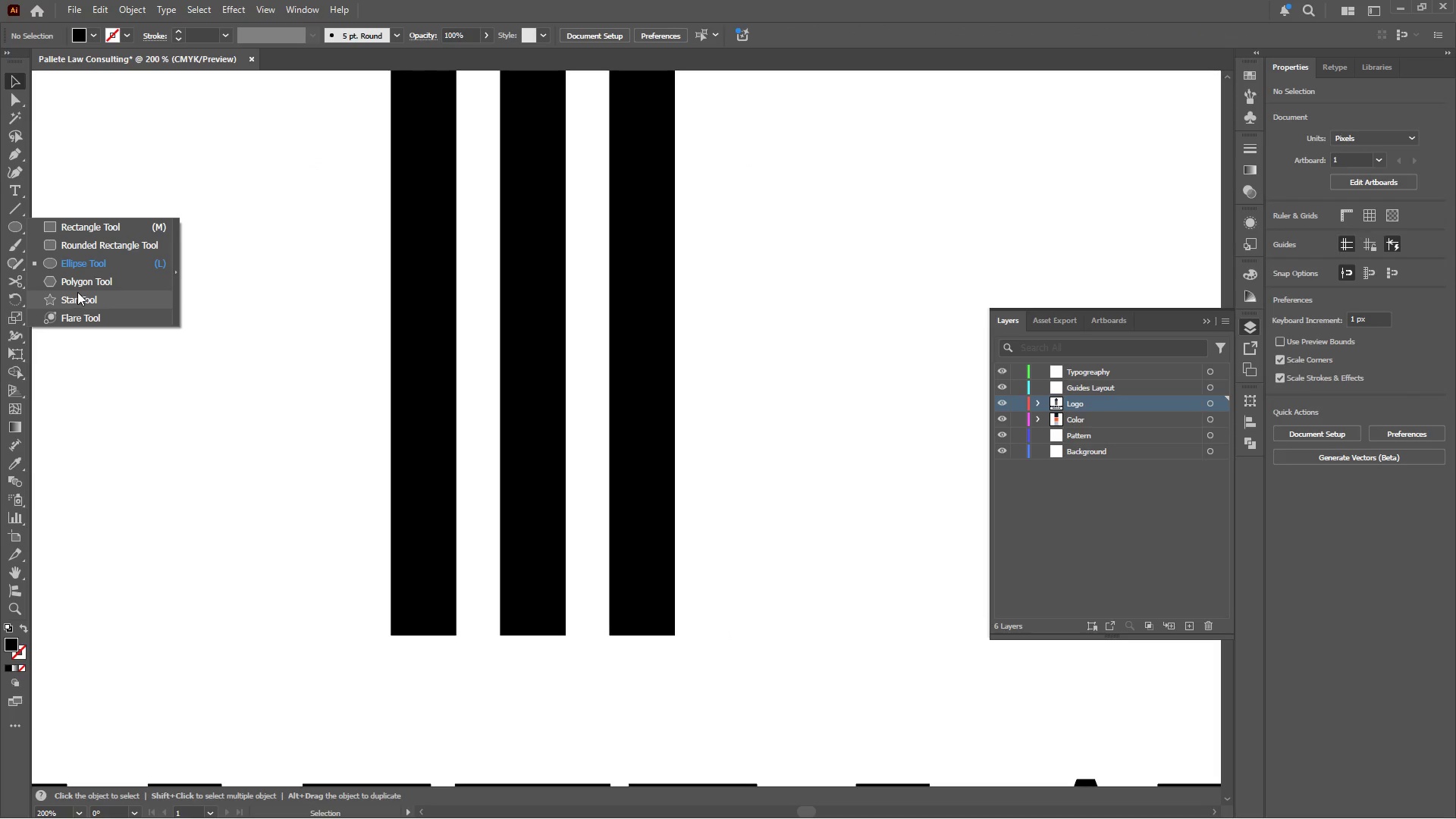 
left_click([80, 277])
 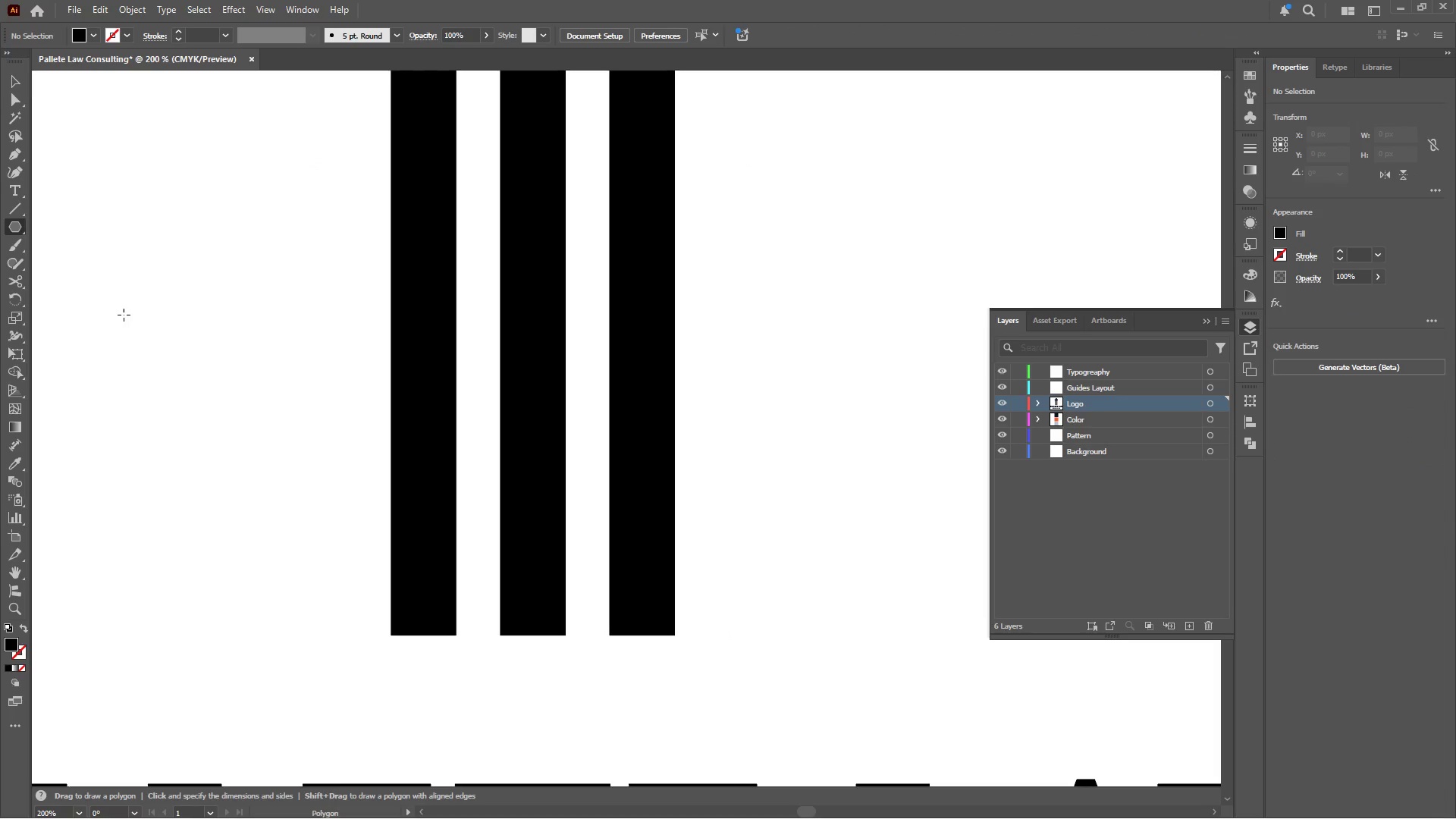 
double_click([124, 315])
 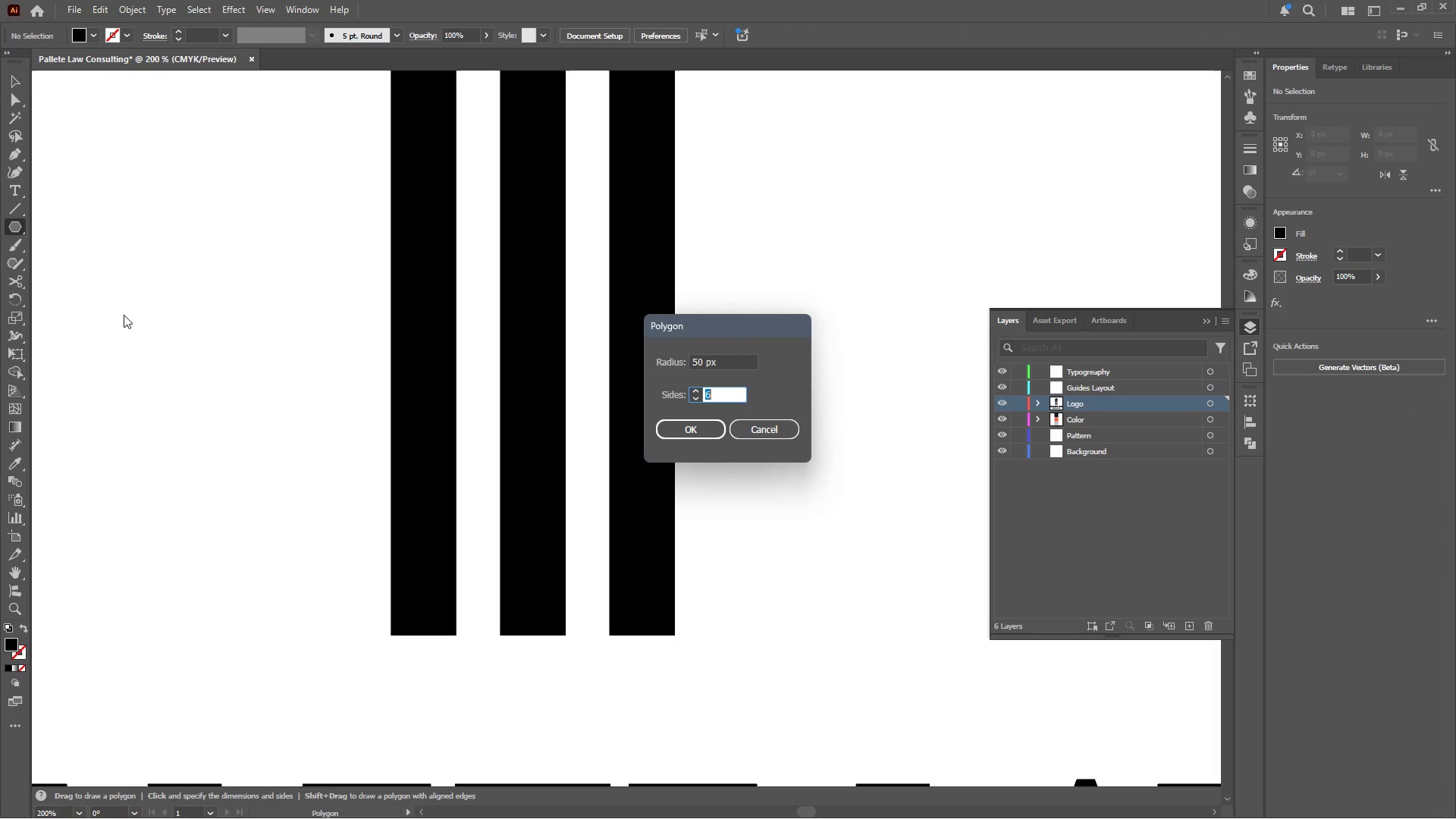 
scroll: coordinate [690, 397], scroll_direction: down, amount: 5.0
 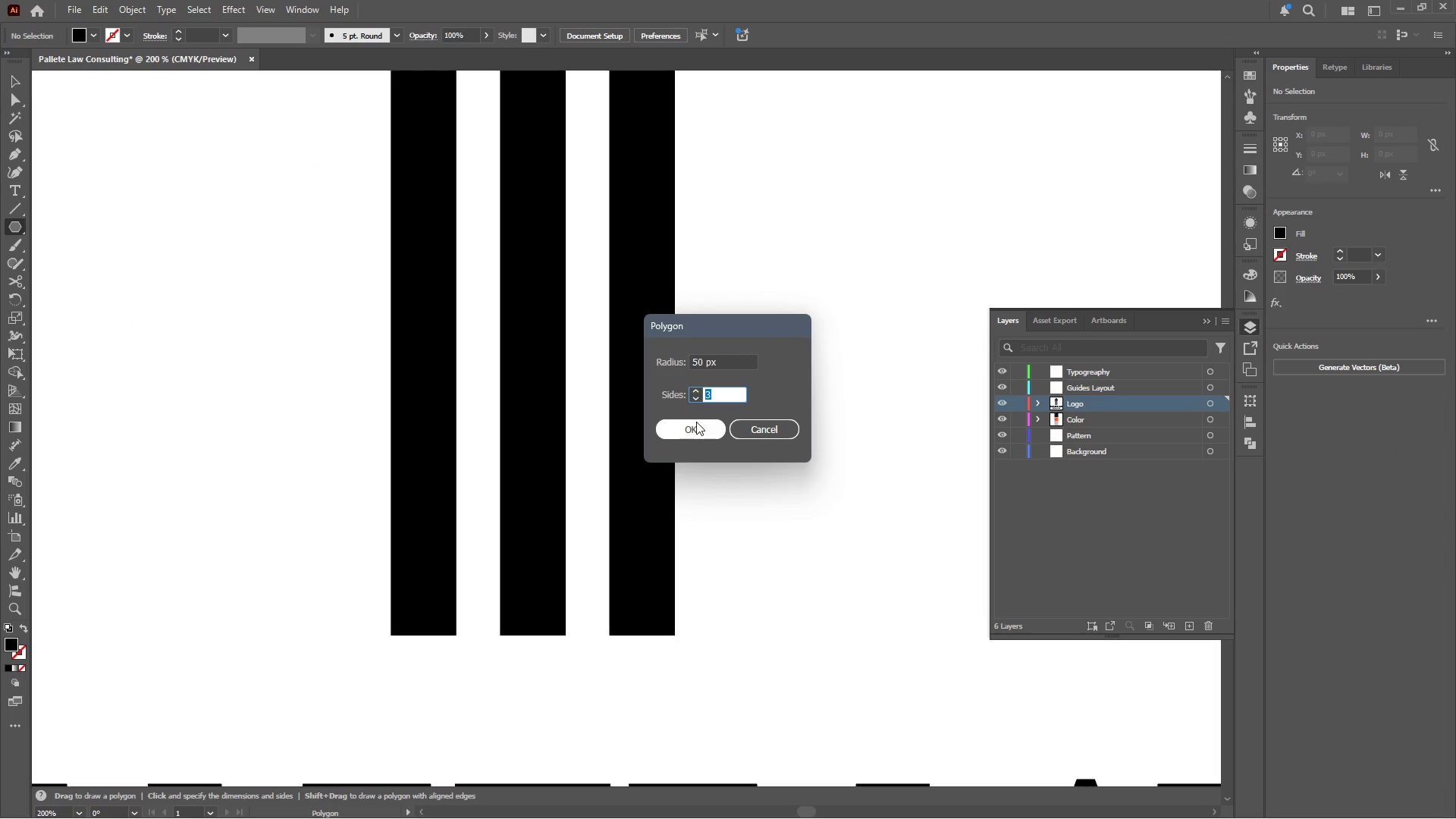 
left_click([694, 427])
 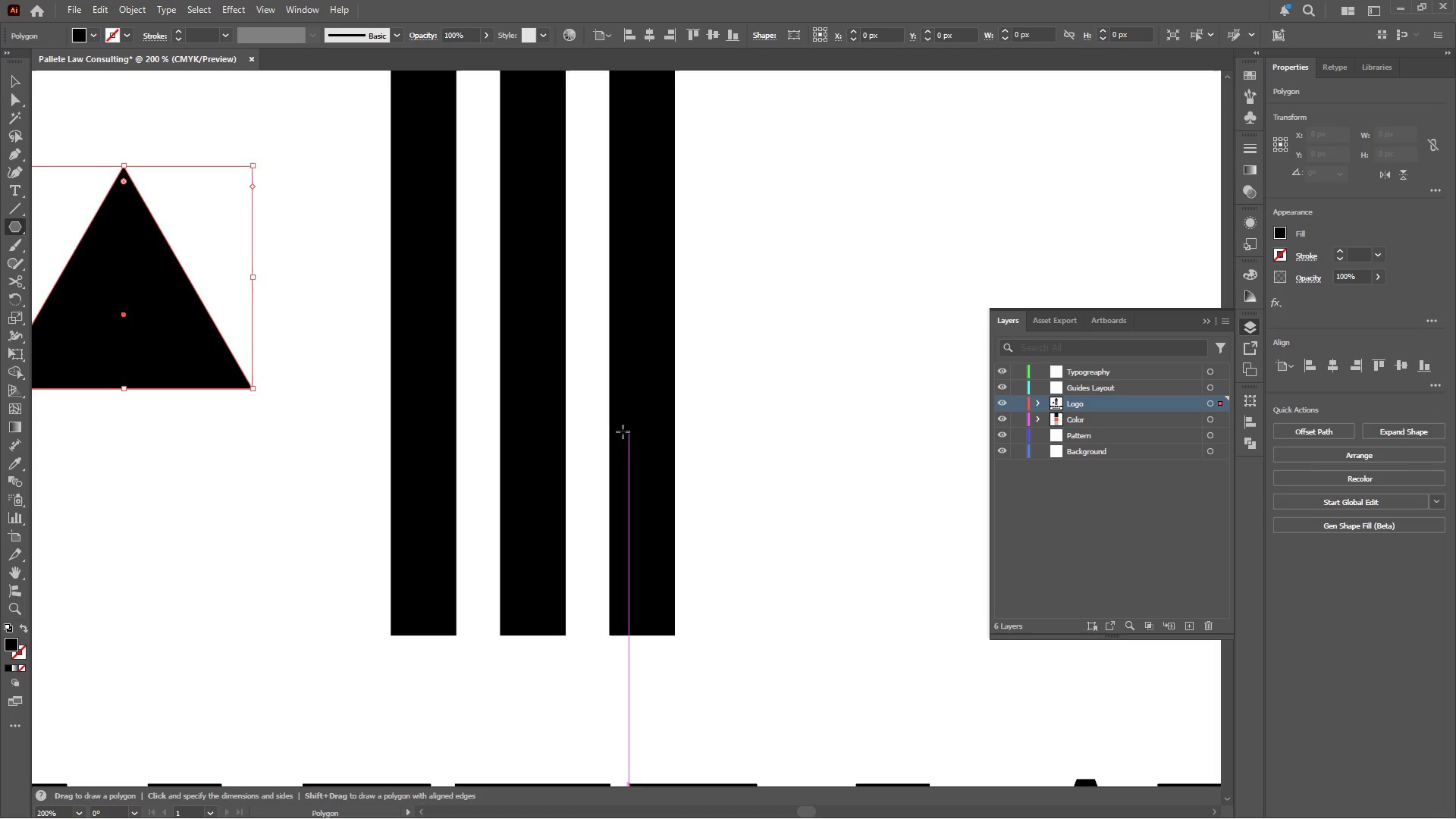 
hold_key(key=AltLeft, duration=0.34)
scroll: coordinate [438, 395], scroll_direction: down, amount: 1.0
 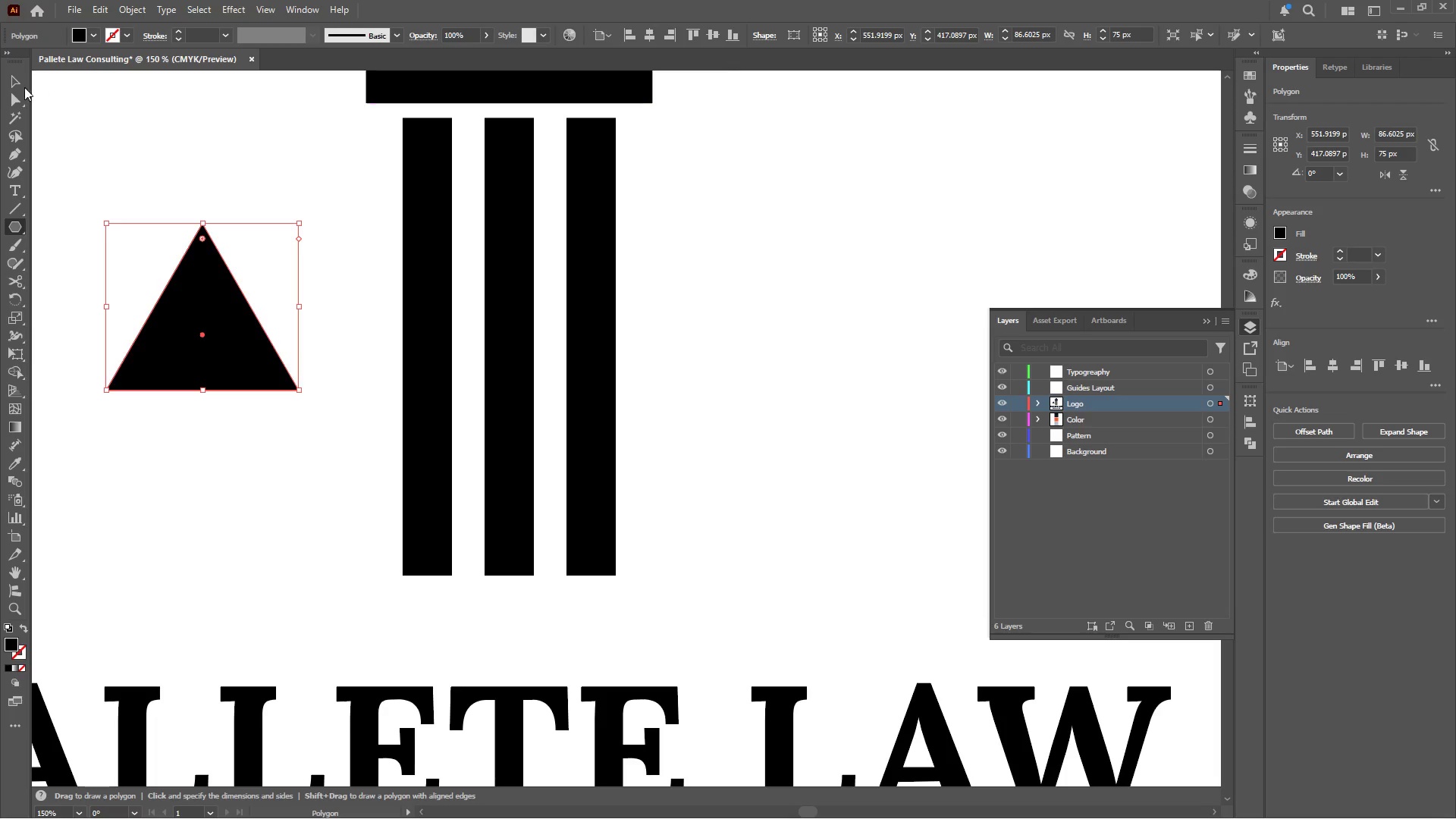 
left_click([14, 77])
 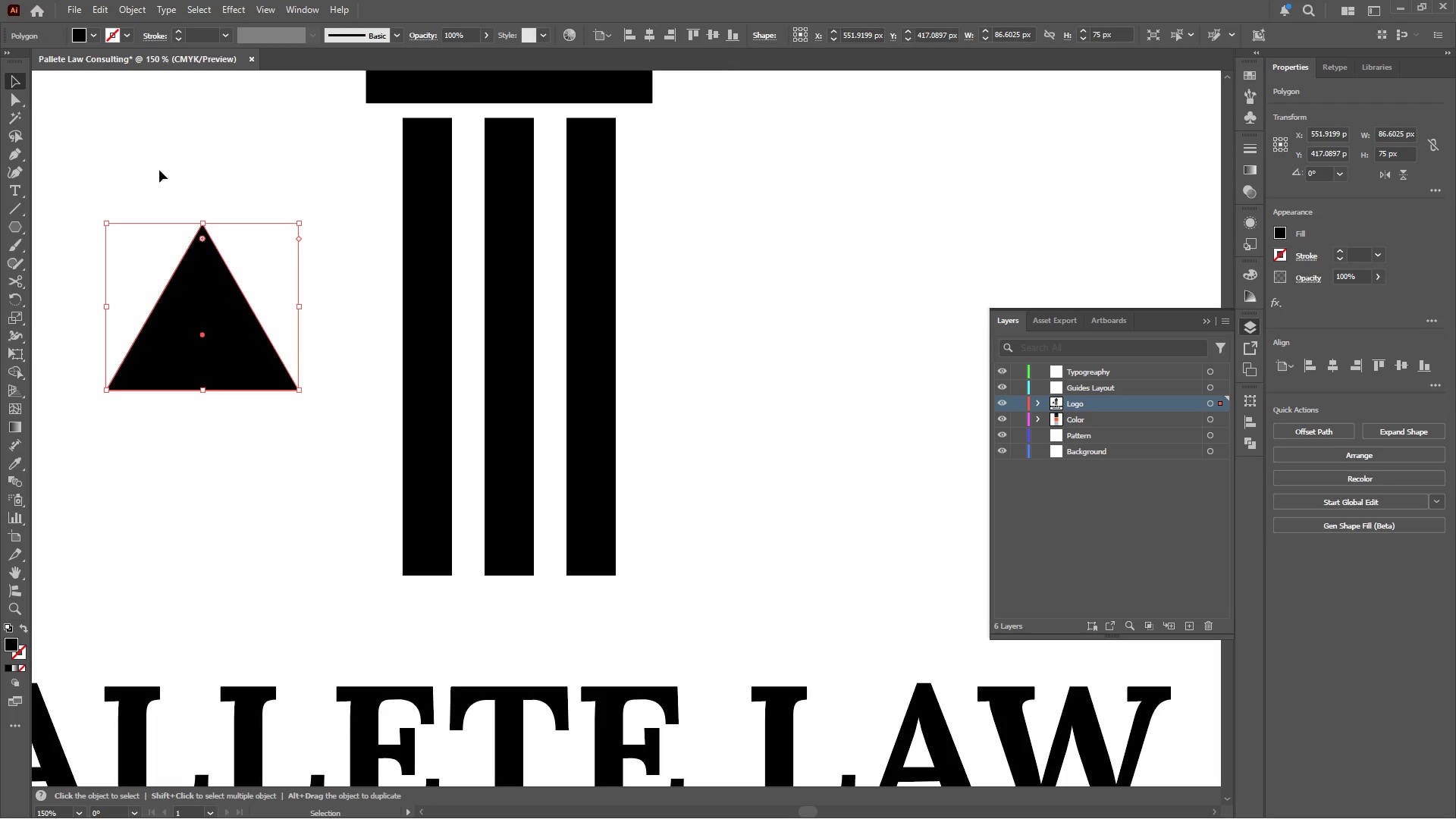 
hold_key(key=ShiftLeft, duration=2.3)
left_click_drag(start_coordinate=[203, 215], to_coordinate=[281, 457])
 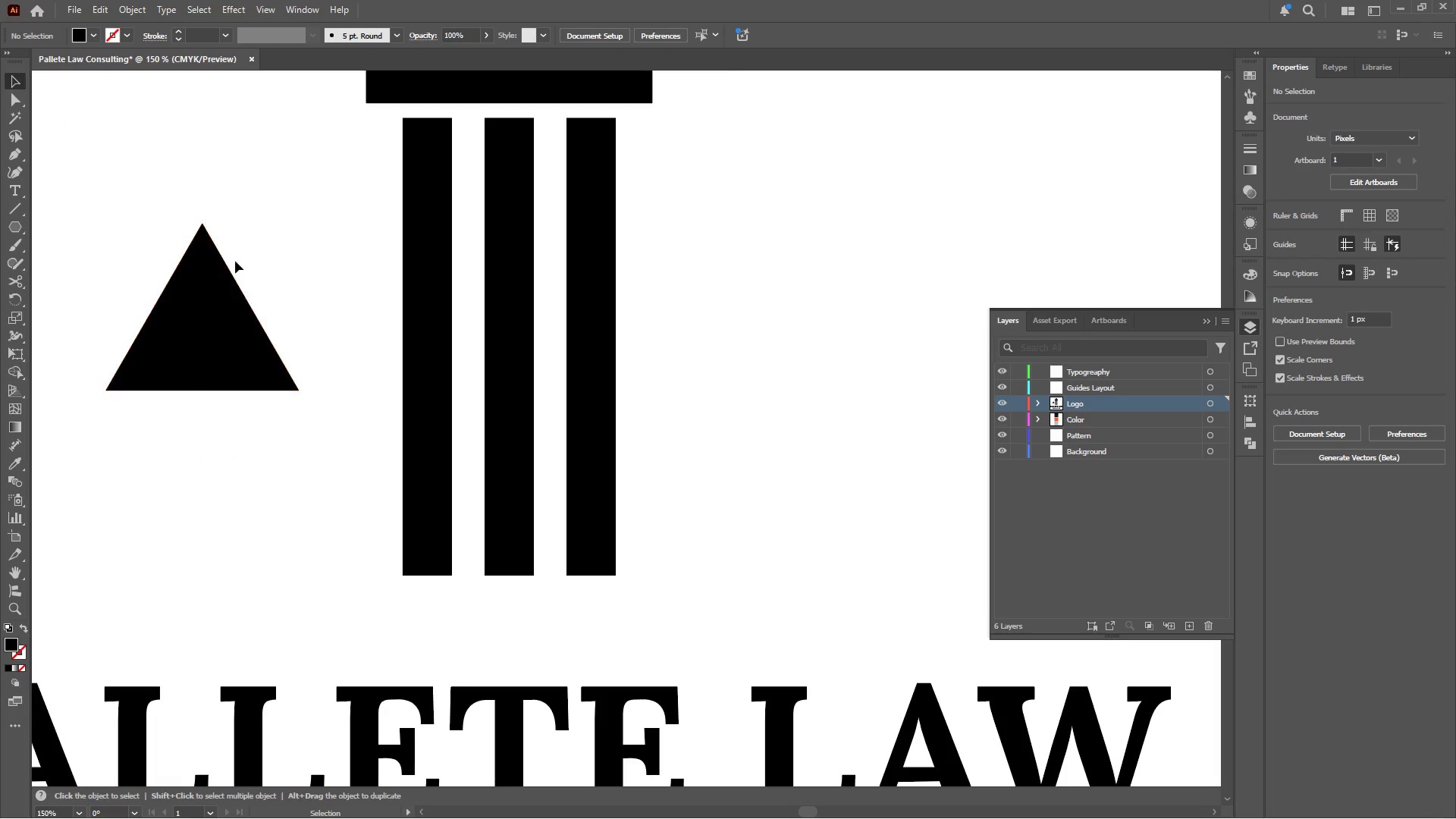 
left_click([195, 279])
 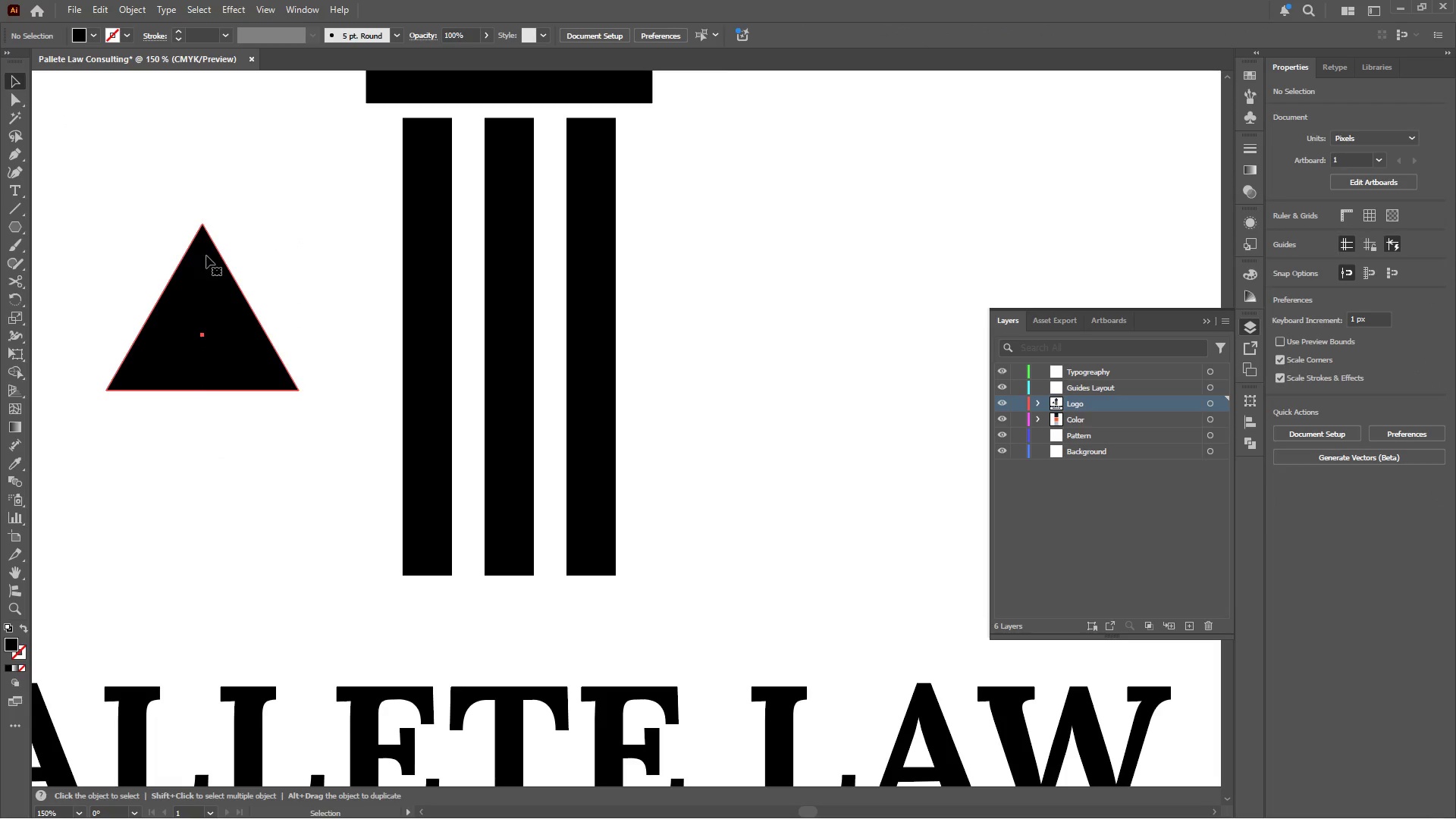 
hold_key(key=ShiftLeft, duration=2.28)
left_click_drag(start_coordinate=[203, 215], to_coordinate=[203, 400])
 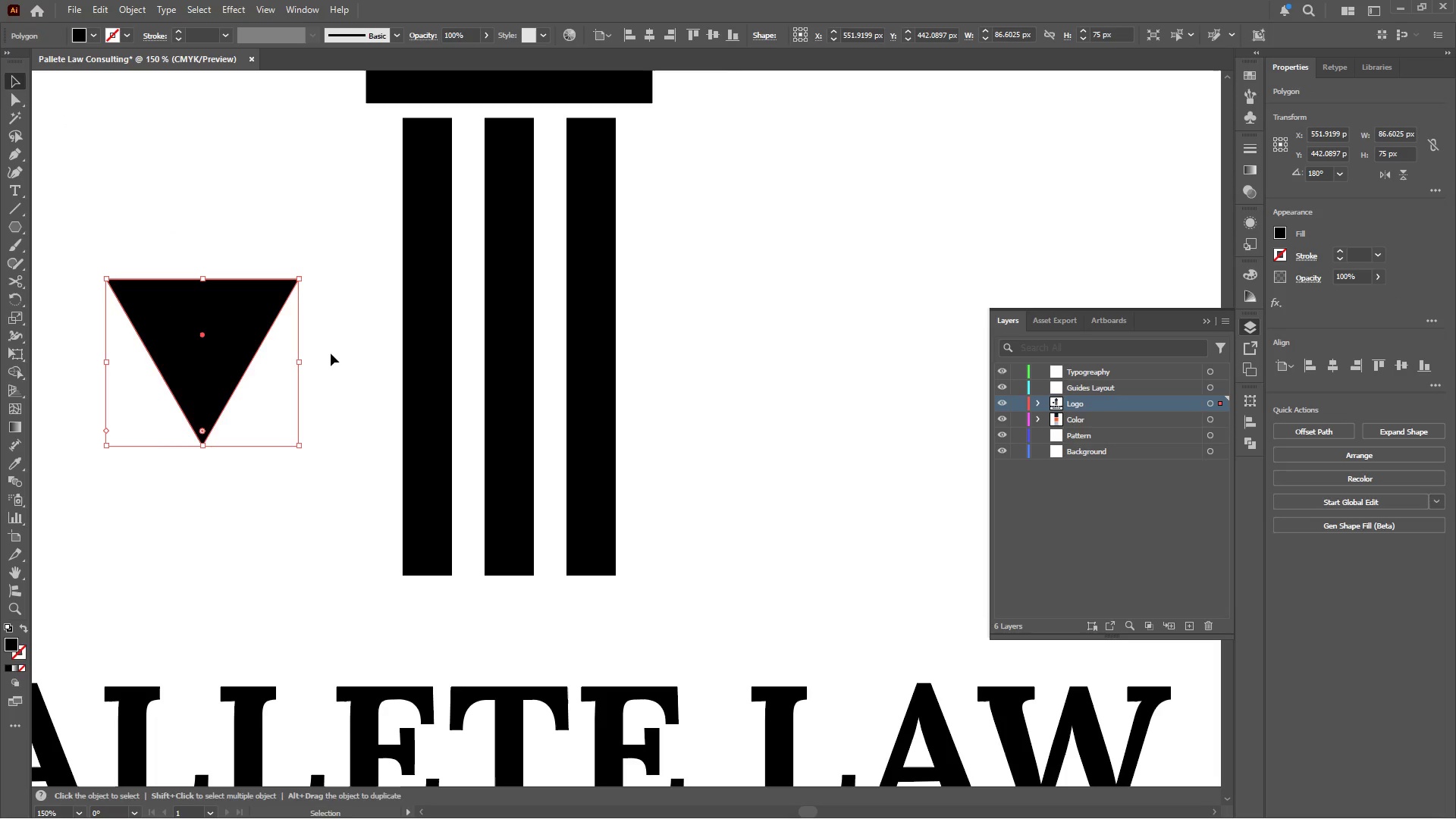 
hold_key(key=ShiftLeft, duration=0.94)
left_click([519, 253])
 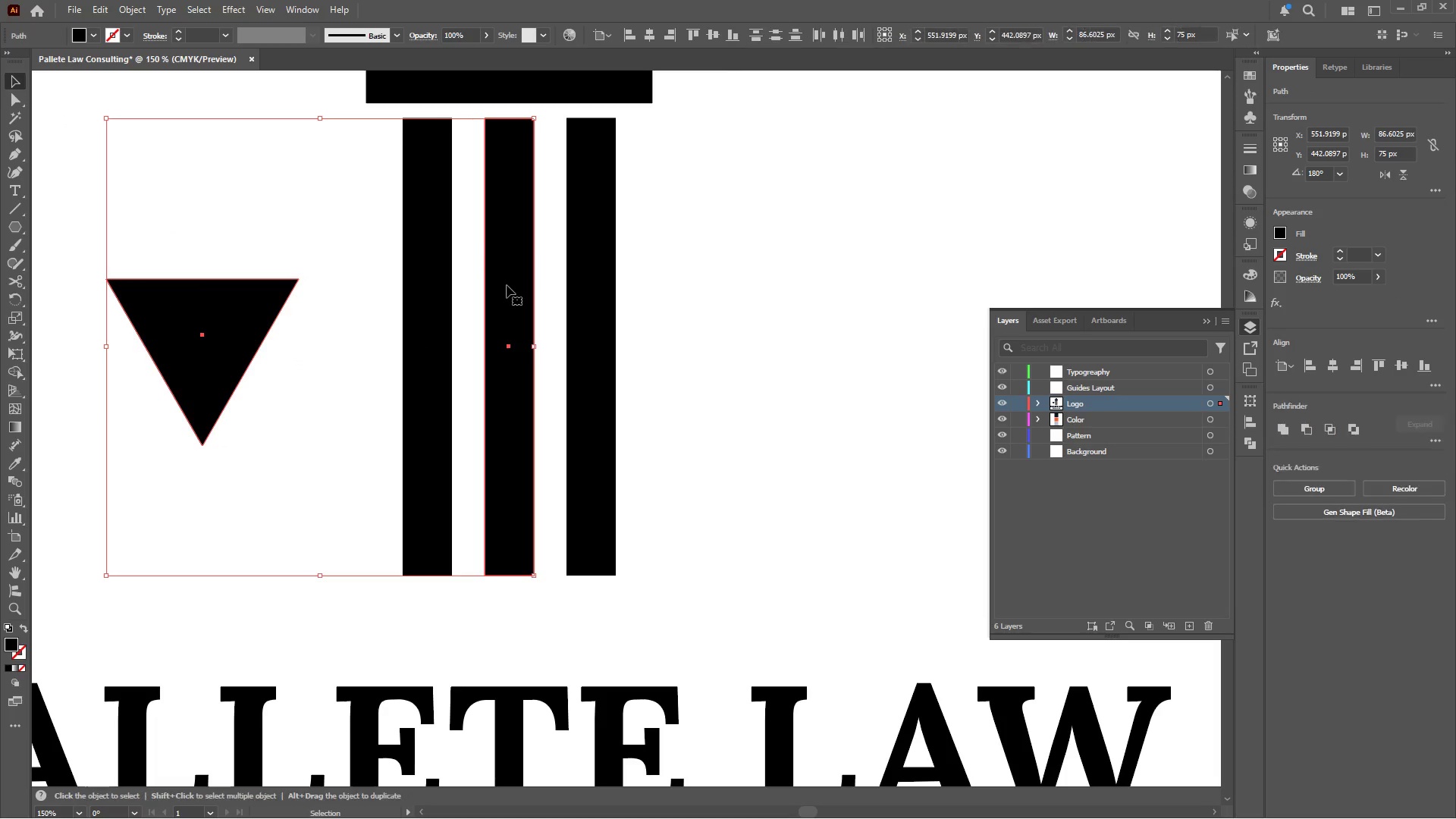 
double_click([507, 285])
 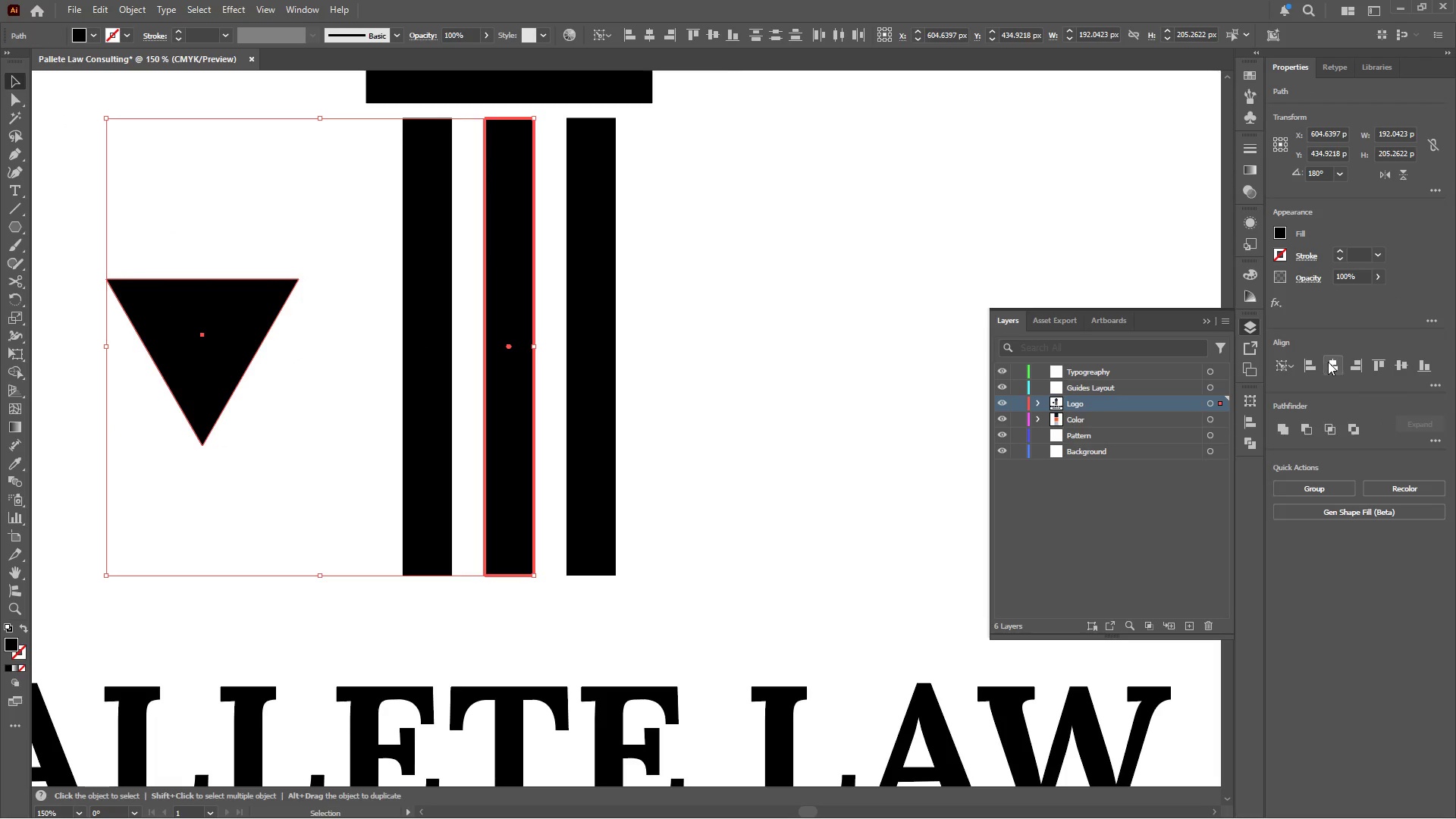 
double_click([1116, 368])
 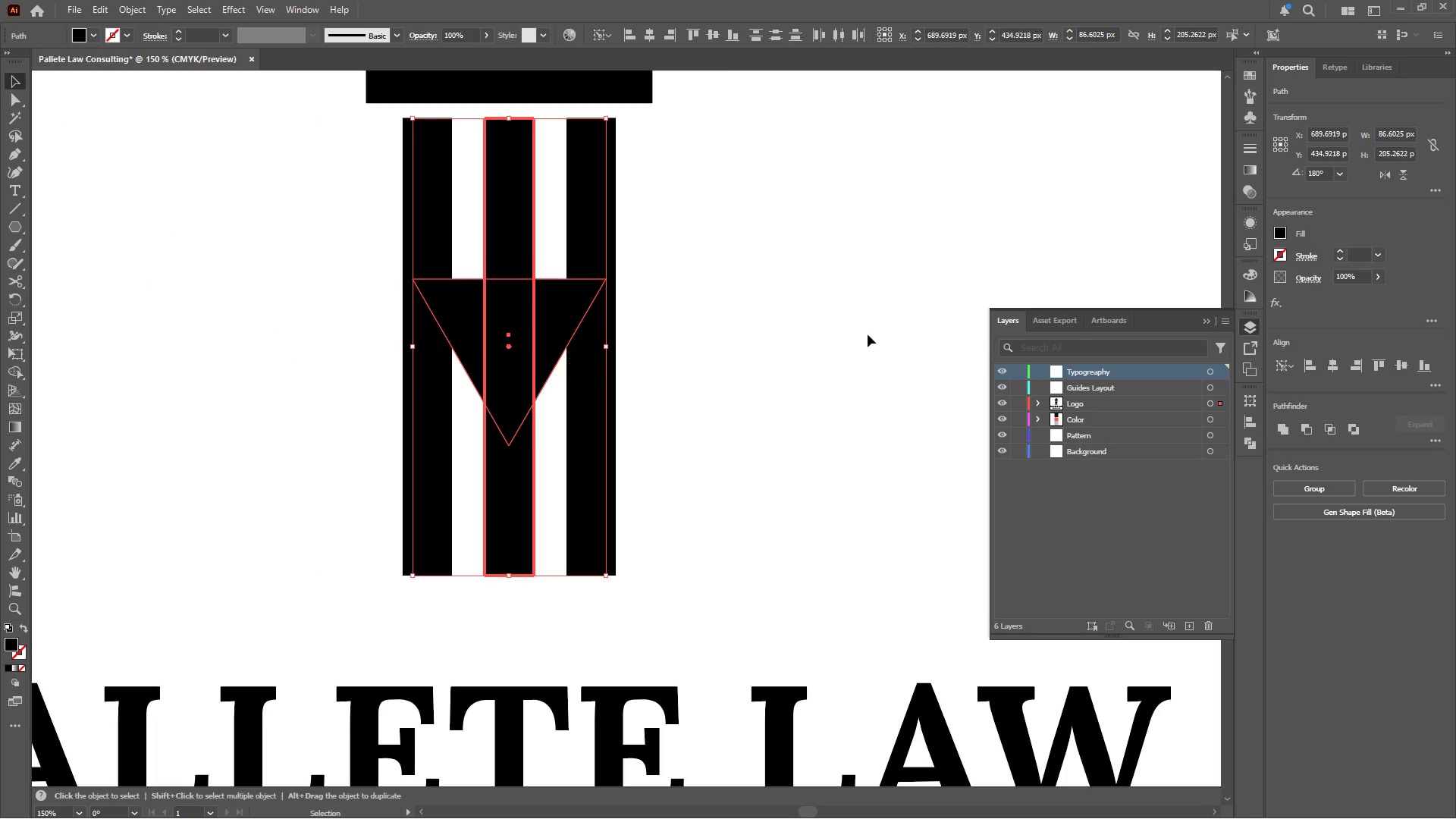 
left_click([797, 309])
 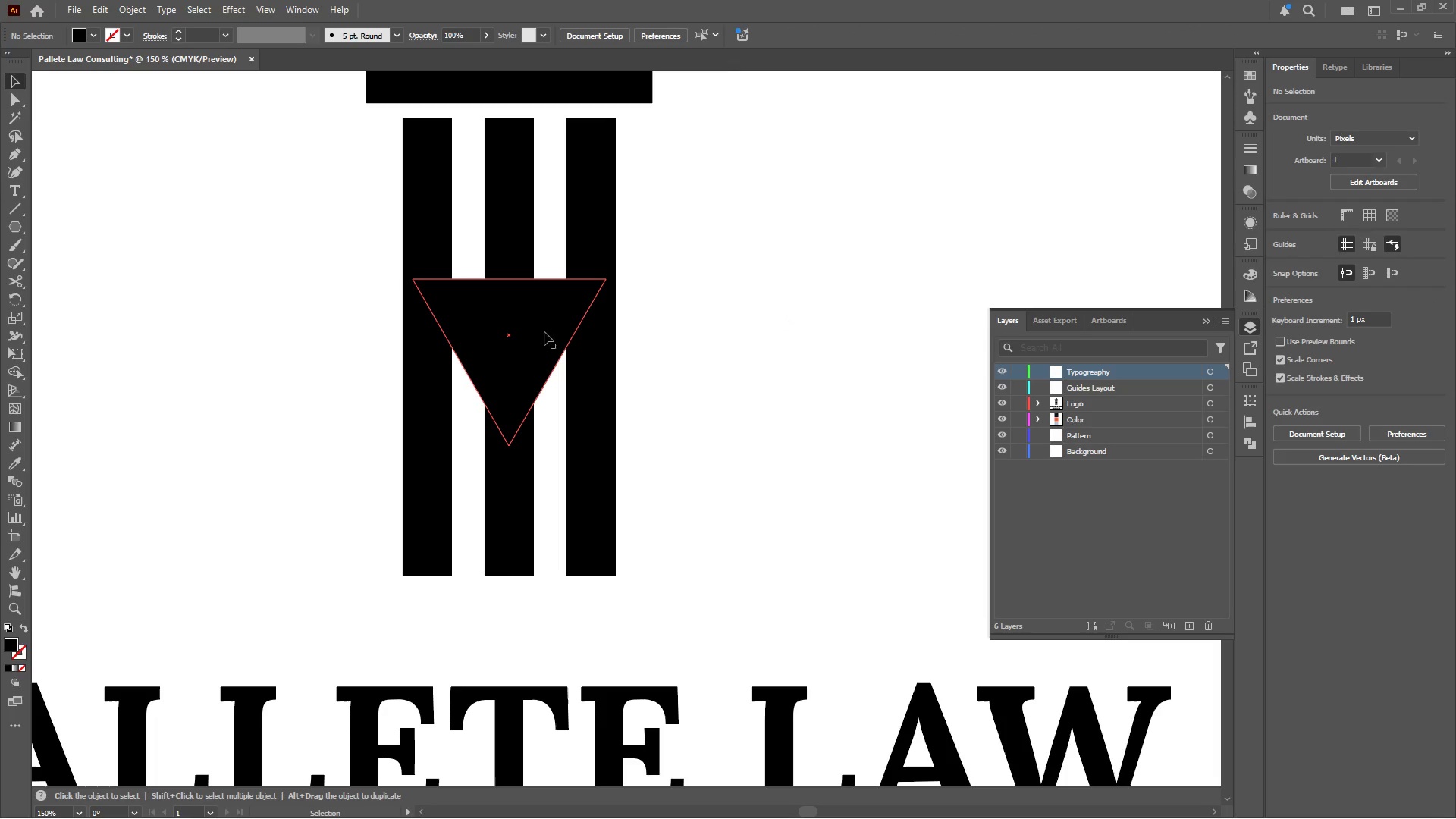 
left_click([525, 327])
 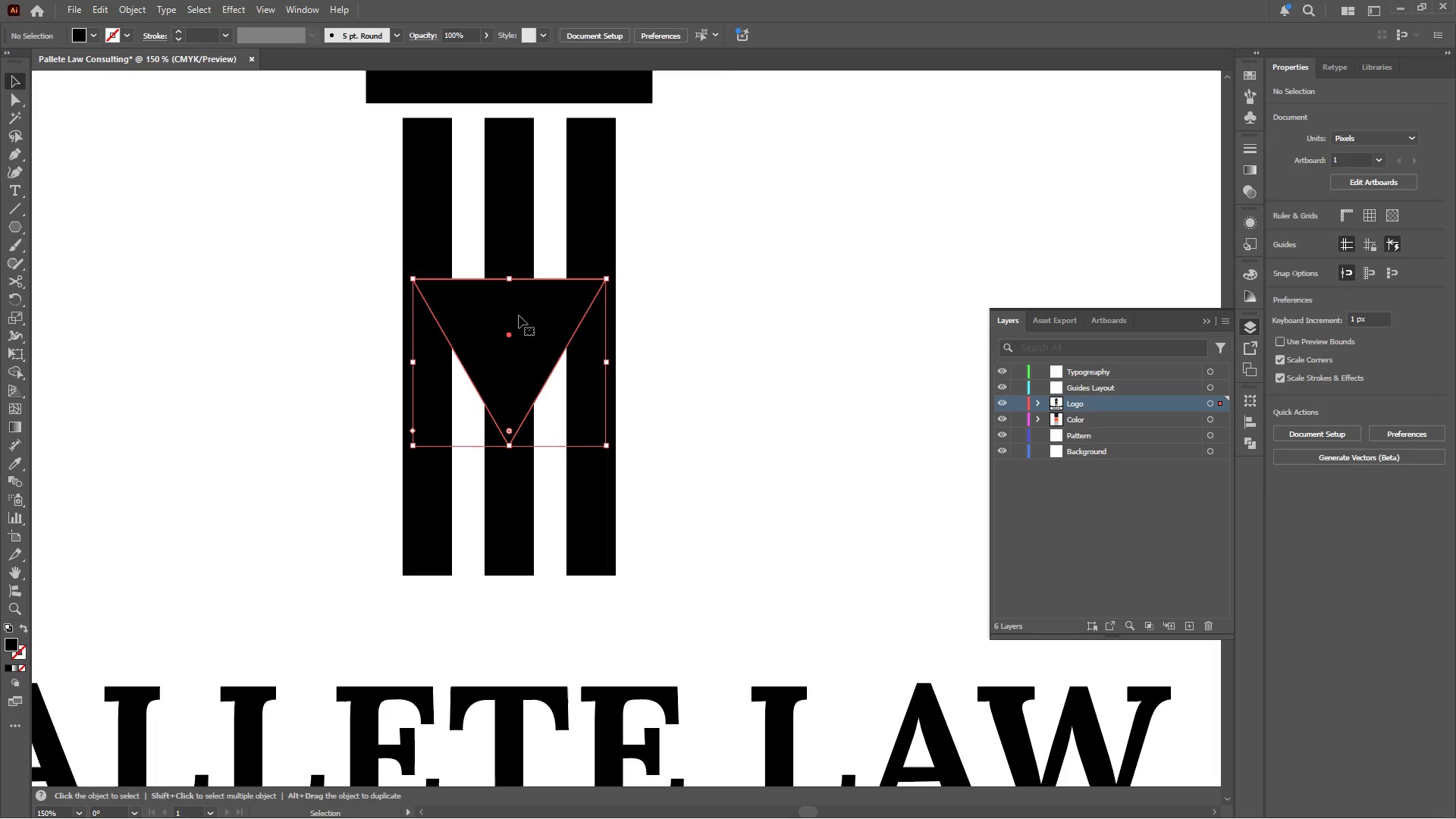 
hold_key(key=ShiftLeft, duration=2.89)
left_click_drag(start_coordinate=[507, 278], to_coordinate=[511, 248])
 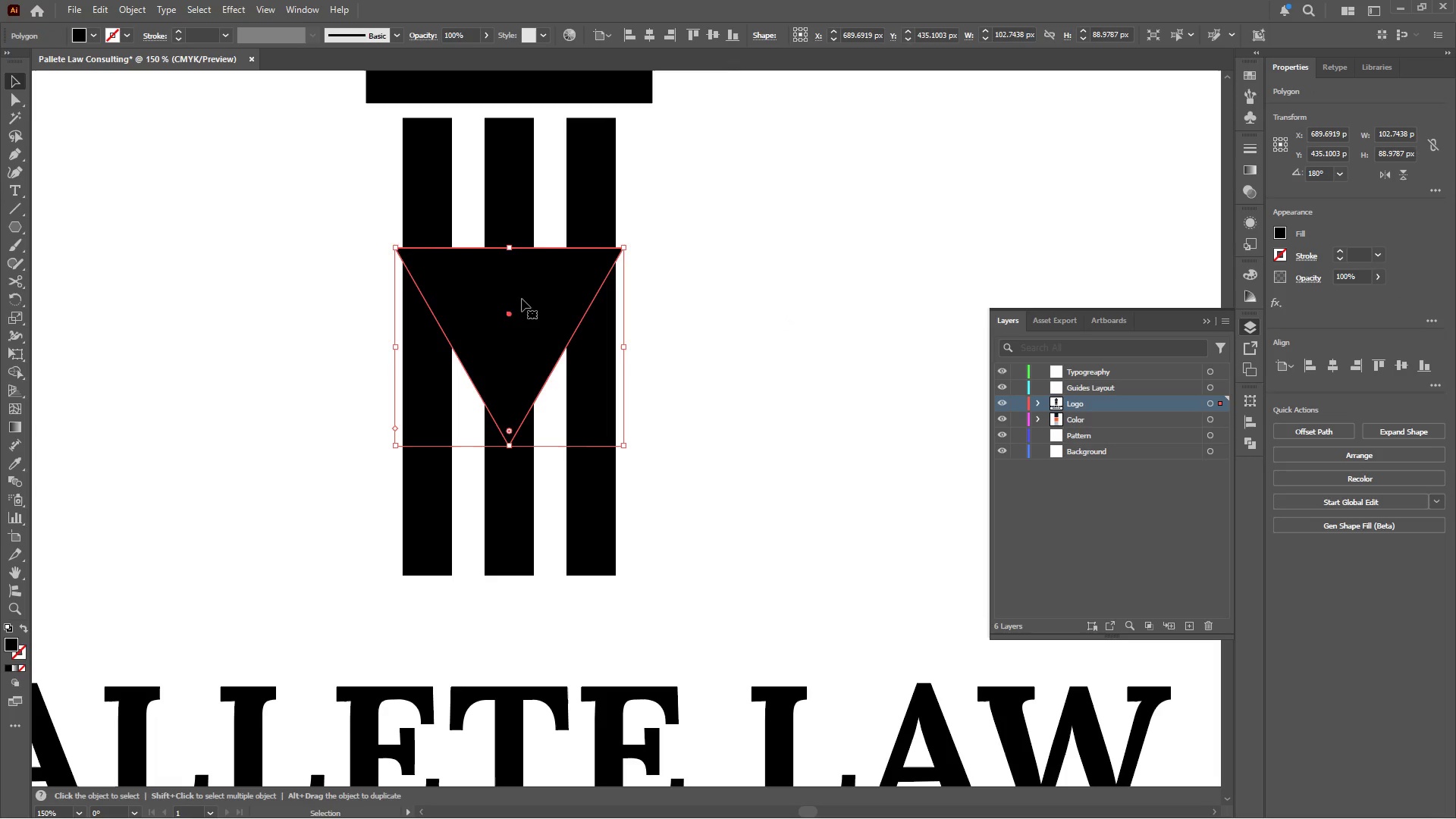 
left_click_drag(start_coordinate=[522, 308], to_coordinate=[535, 437])
 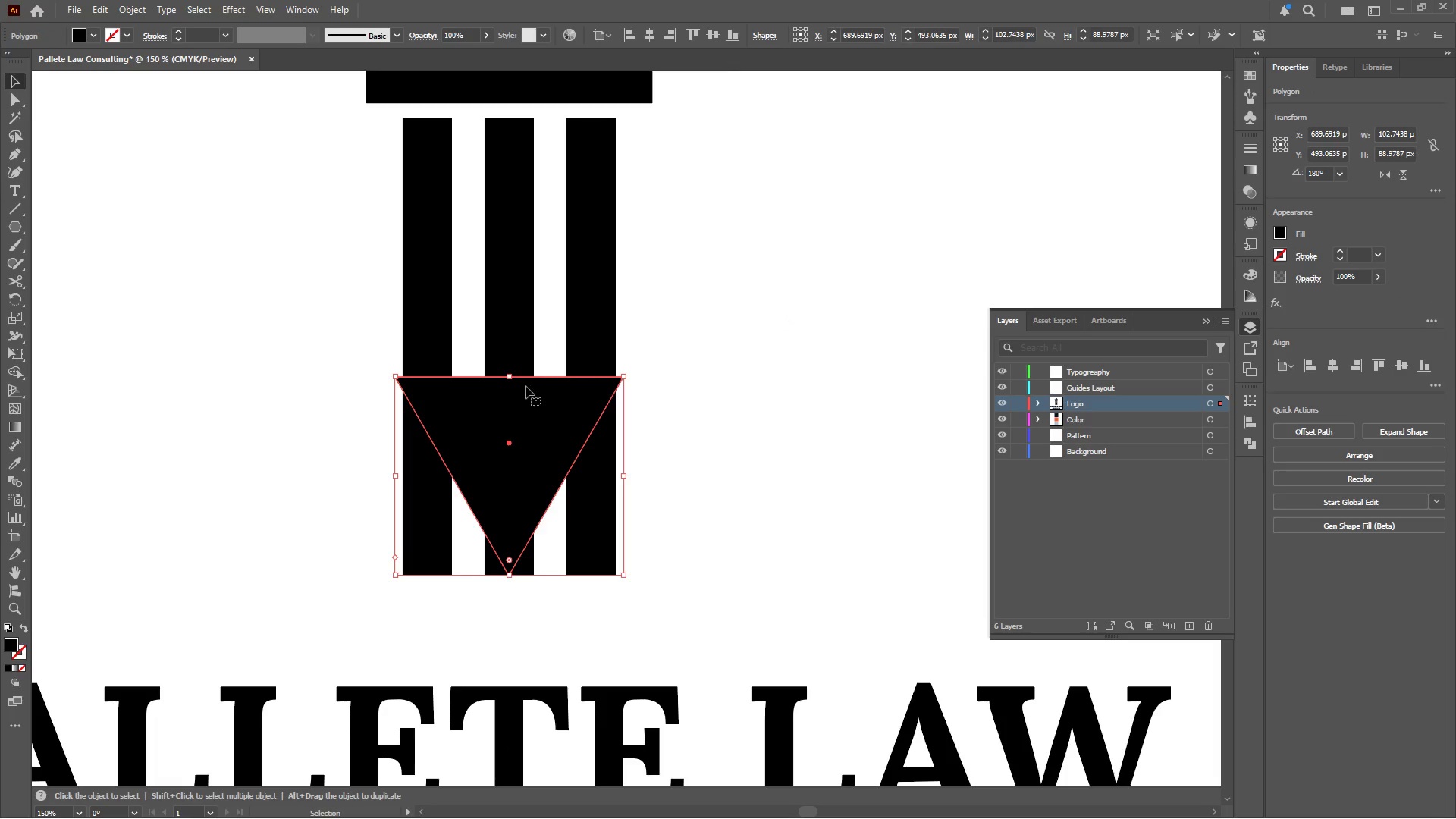 
hold_key(key=ShiftLeft, duration=4.99)
 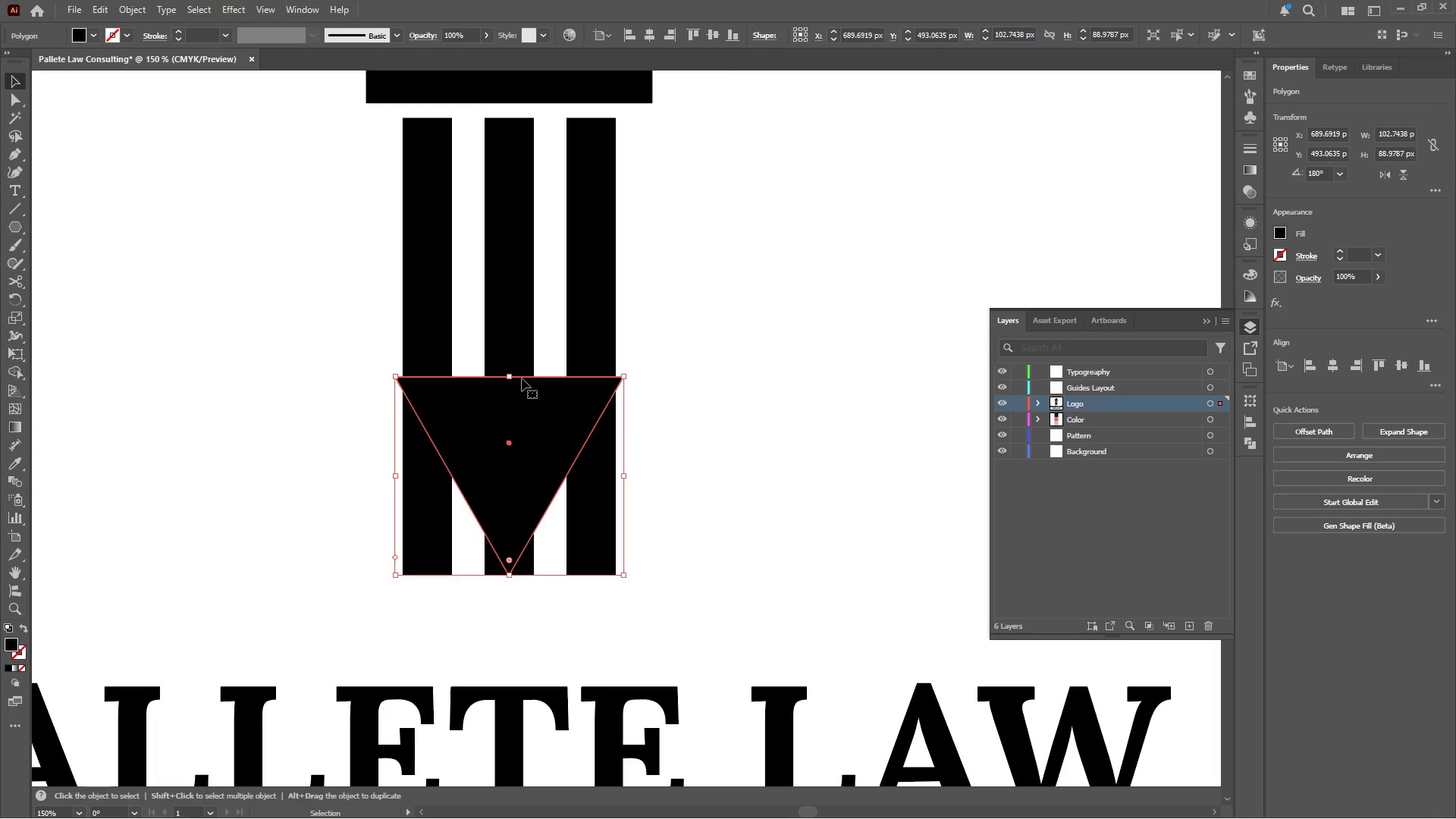 
hold_key(key=ShiftLeft, duration=3.94)
left_click_drag(start_coordinate=[509, 373], to_coordinate=[508, 390])
 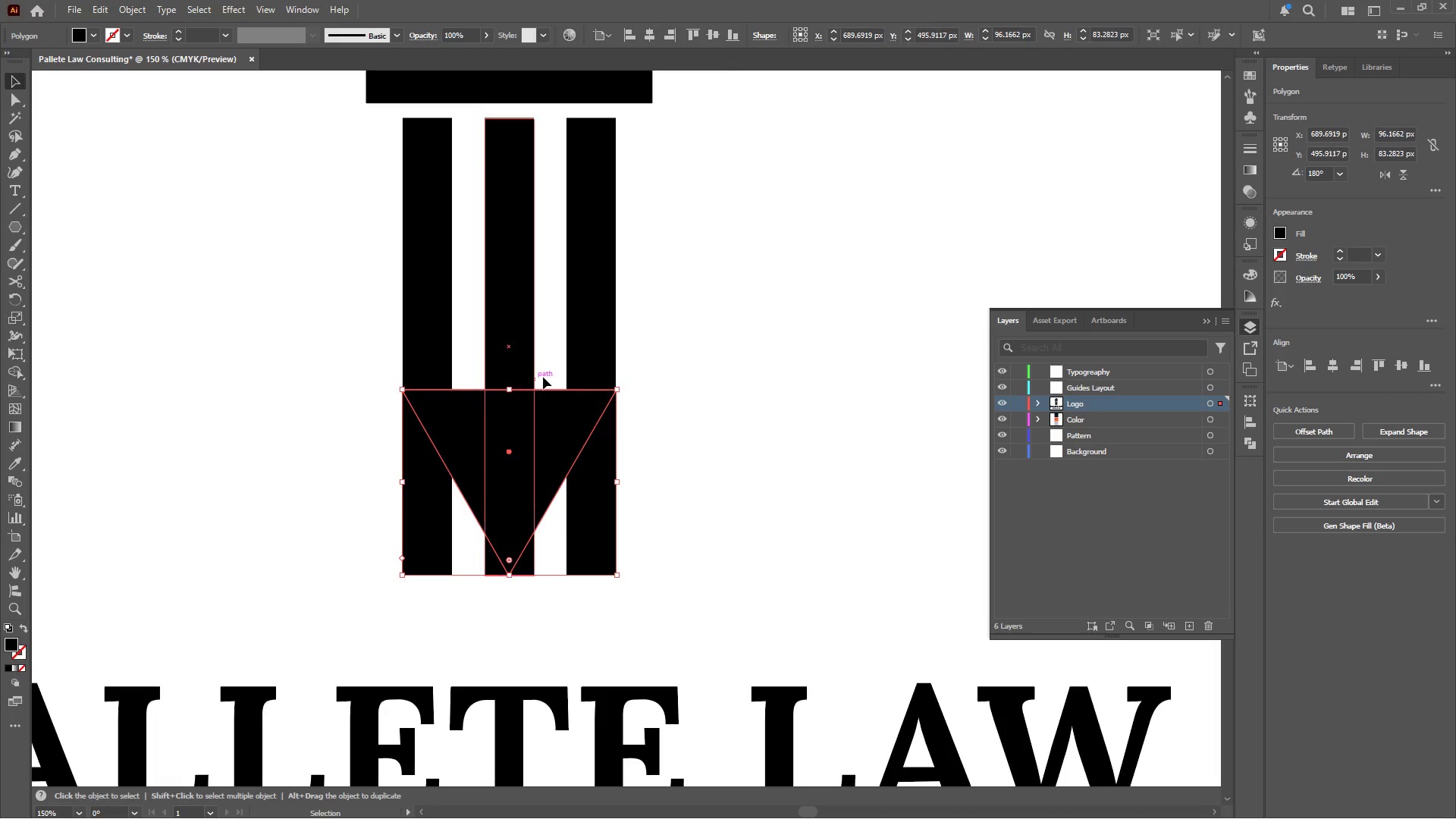 
hold_key(key=ShiftLeft, duration=2.33)
left_click([513, 328])
 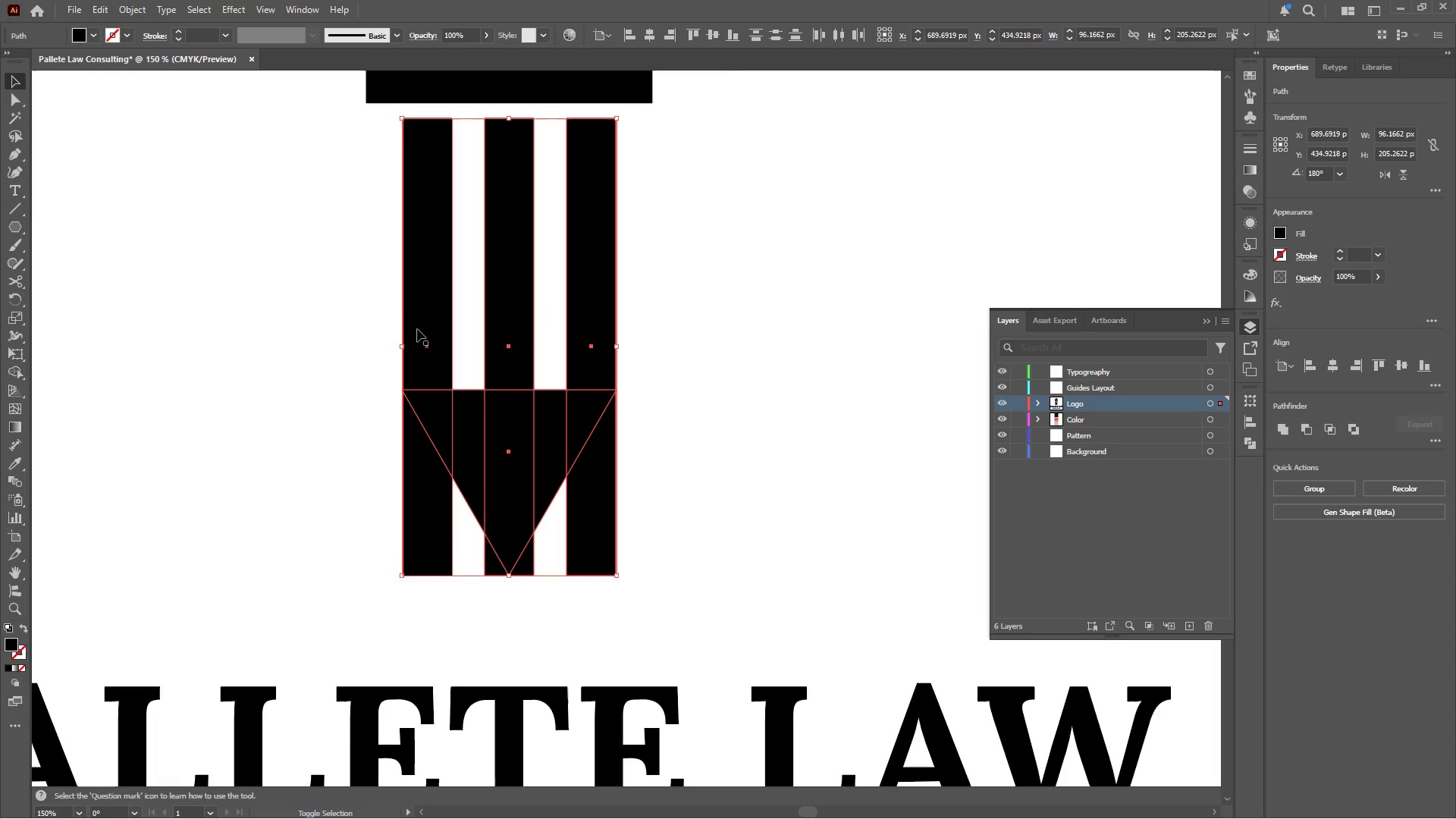 
left_click([422, 327])
 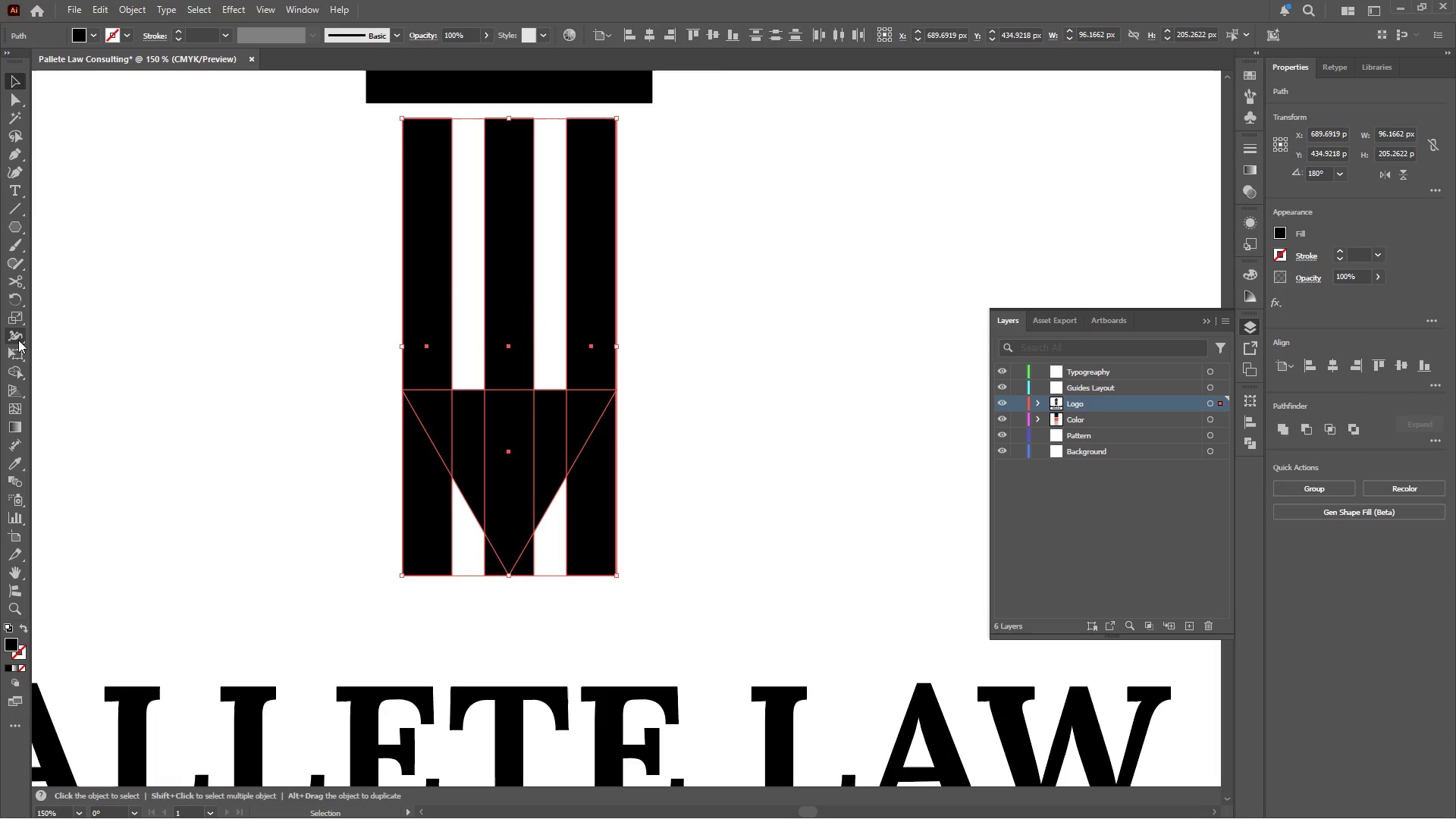 
left_click([16, 369])
 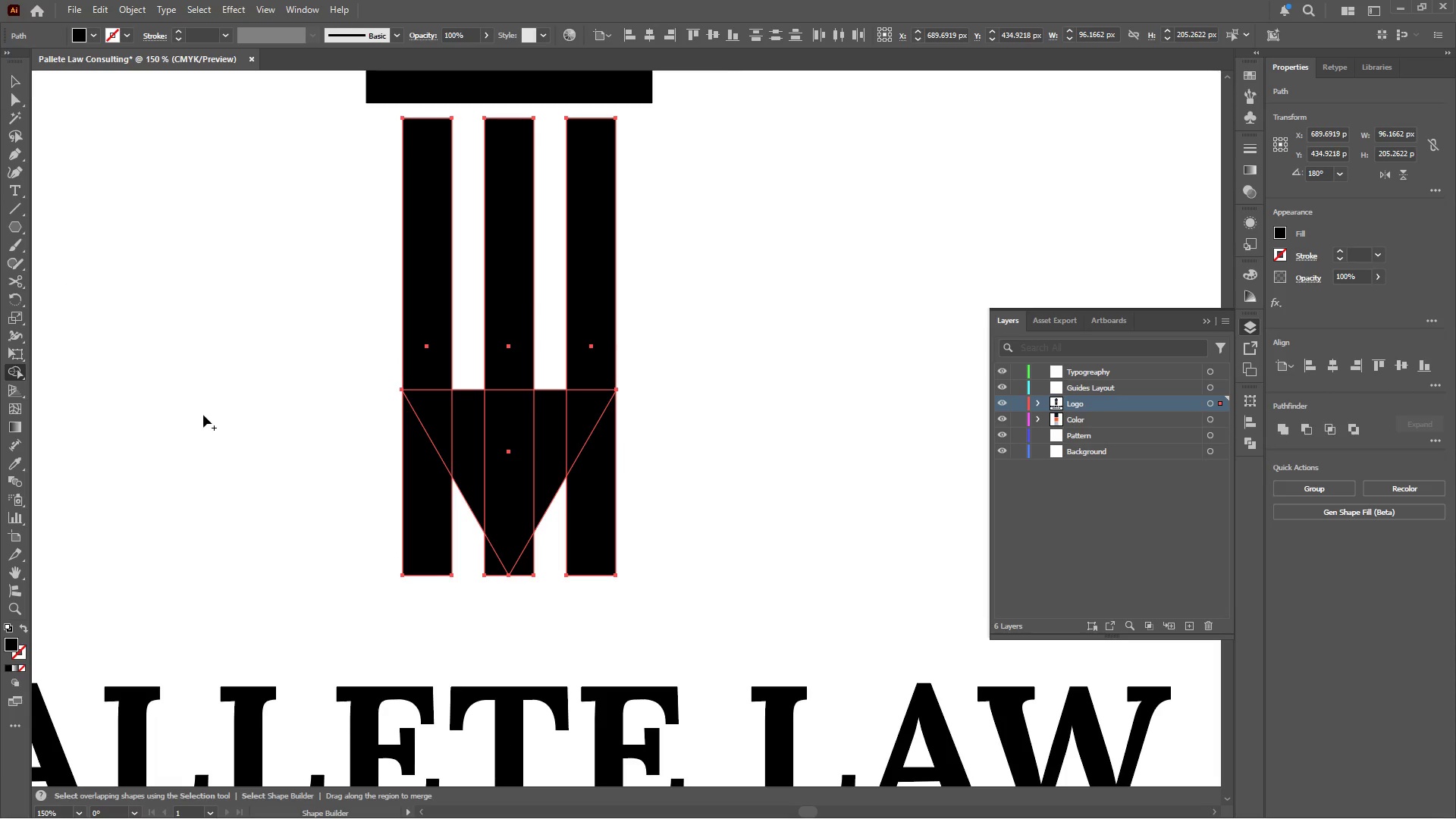 
hold_key(key=AltLeft, duration=4.69)
left_click([433, 499])
 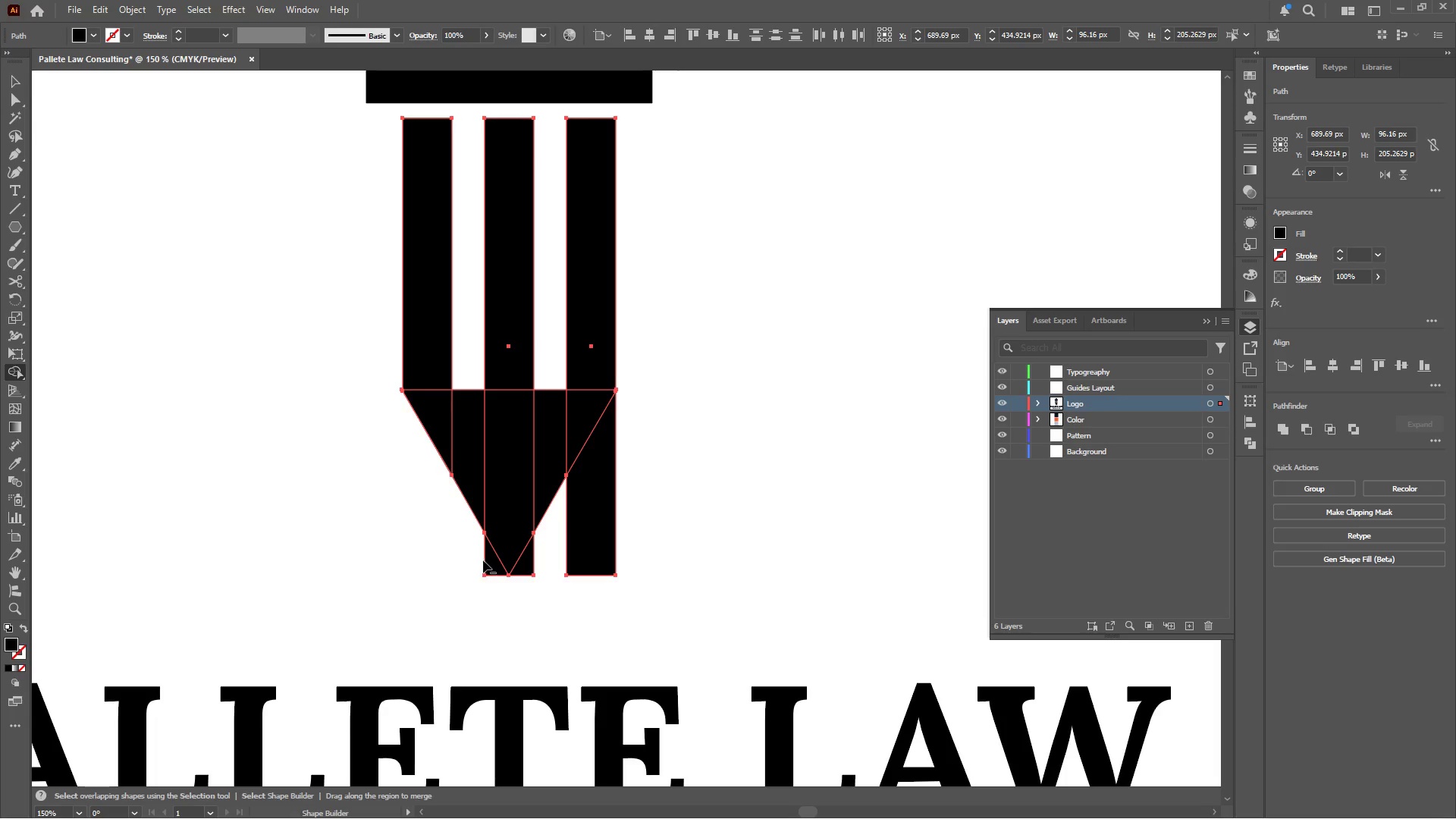 
left_click([486, 567])
 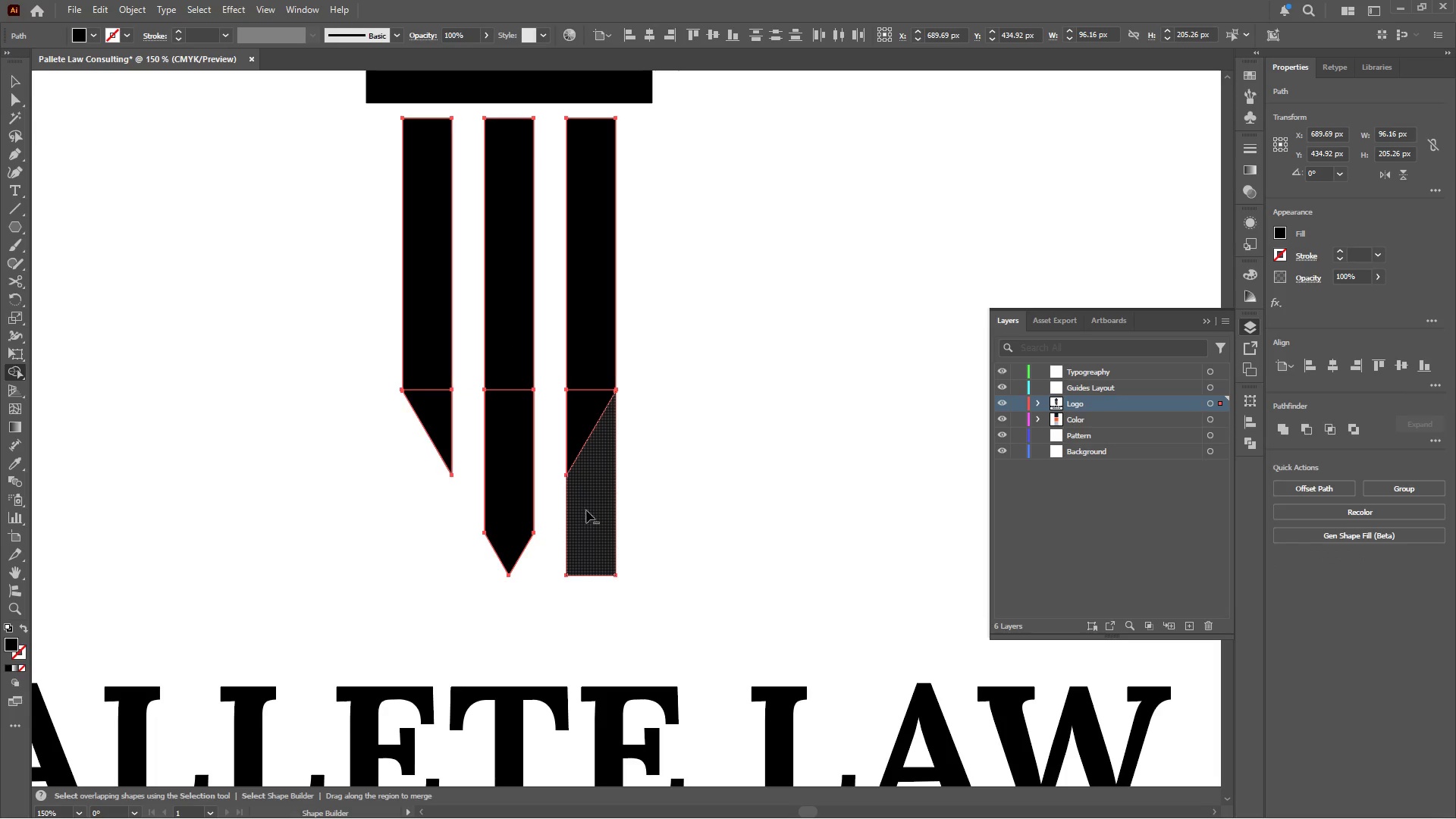 
left_click_drag(start_coordinate=[580, 415], to_coordinate=[580, 356])
 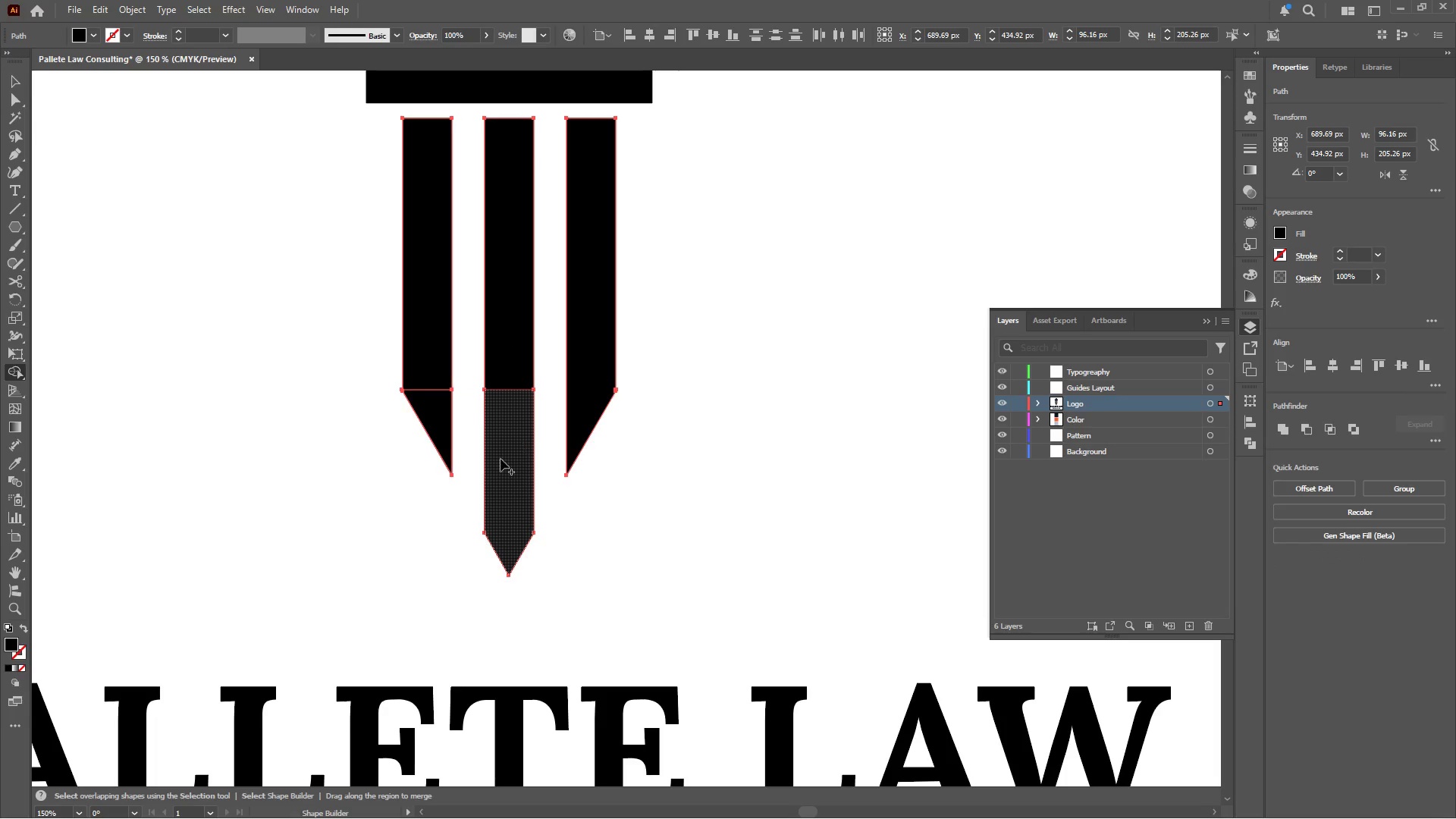 
left_click_drag(start_coordinate=[503, 457], to_coordinate=[511, 354])
 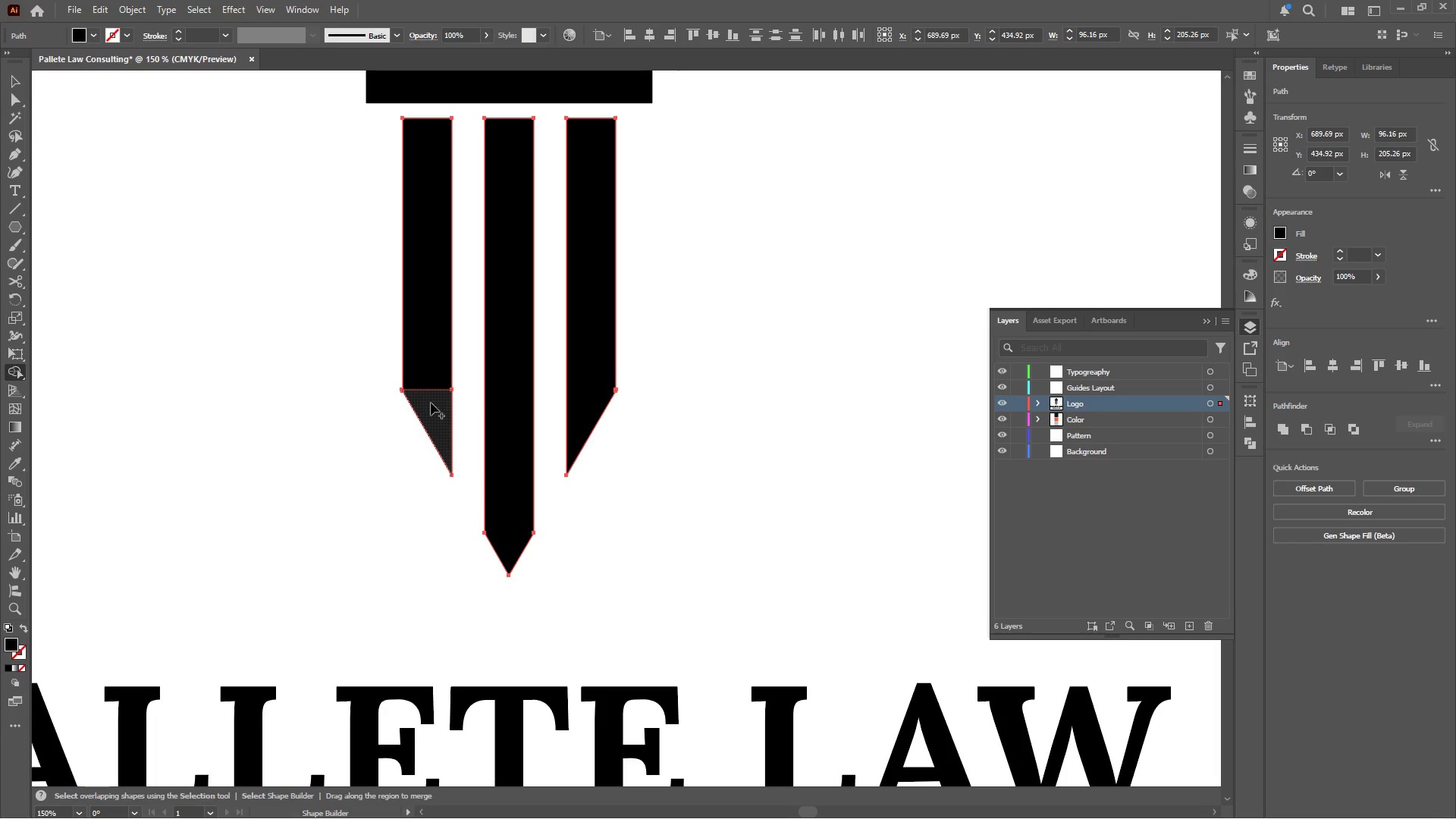 
left_click_drag(start_coordinate=[431, 403], to_coordinate=[431, 354])
 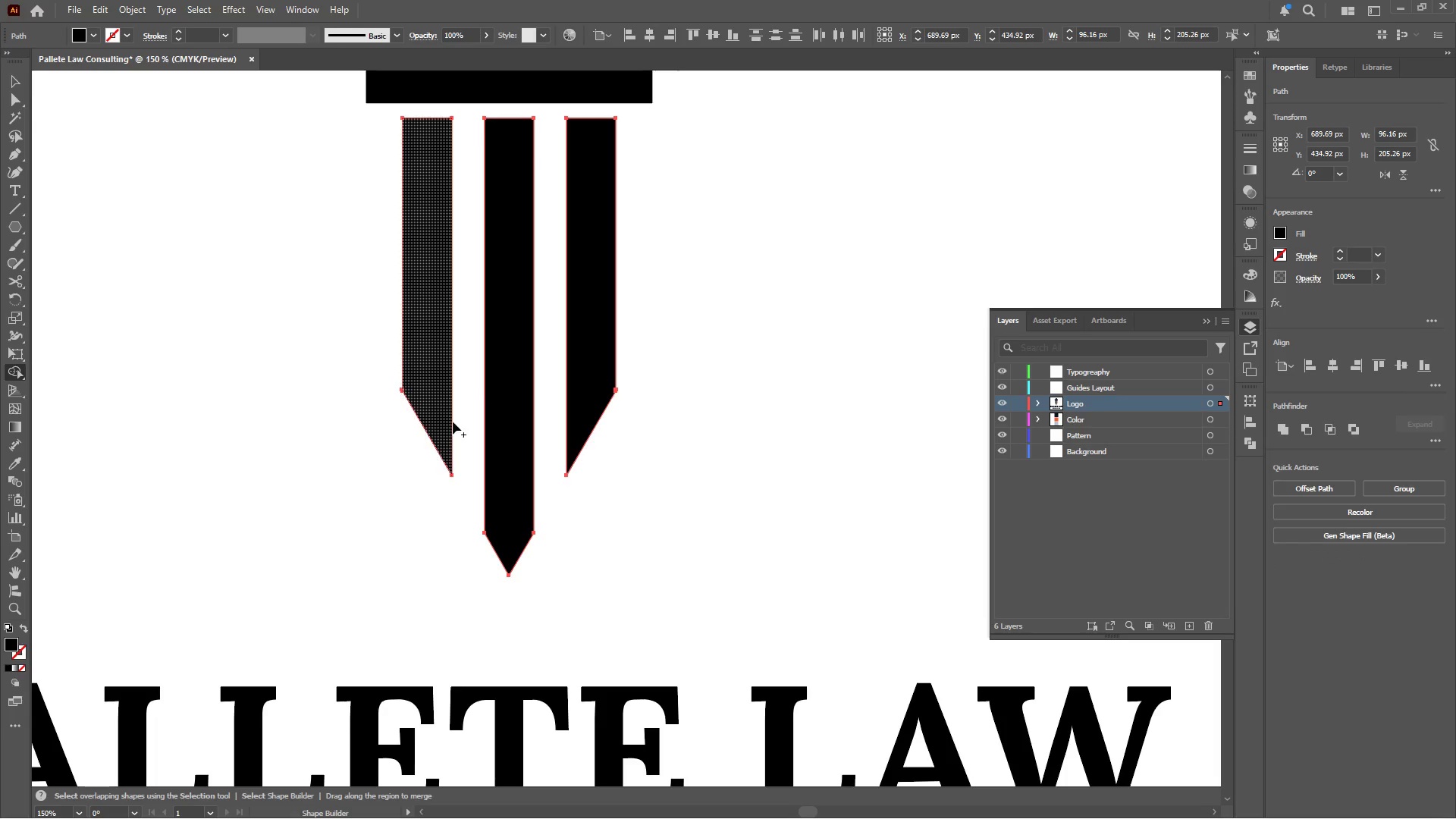 
hold_key(key=AltLeft, duration=0.41)
scroll: coordinate [544, 592], scroll_direction: down, amount: 3.0
 